 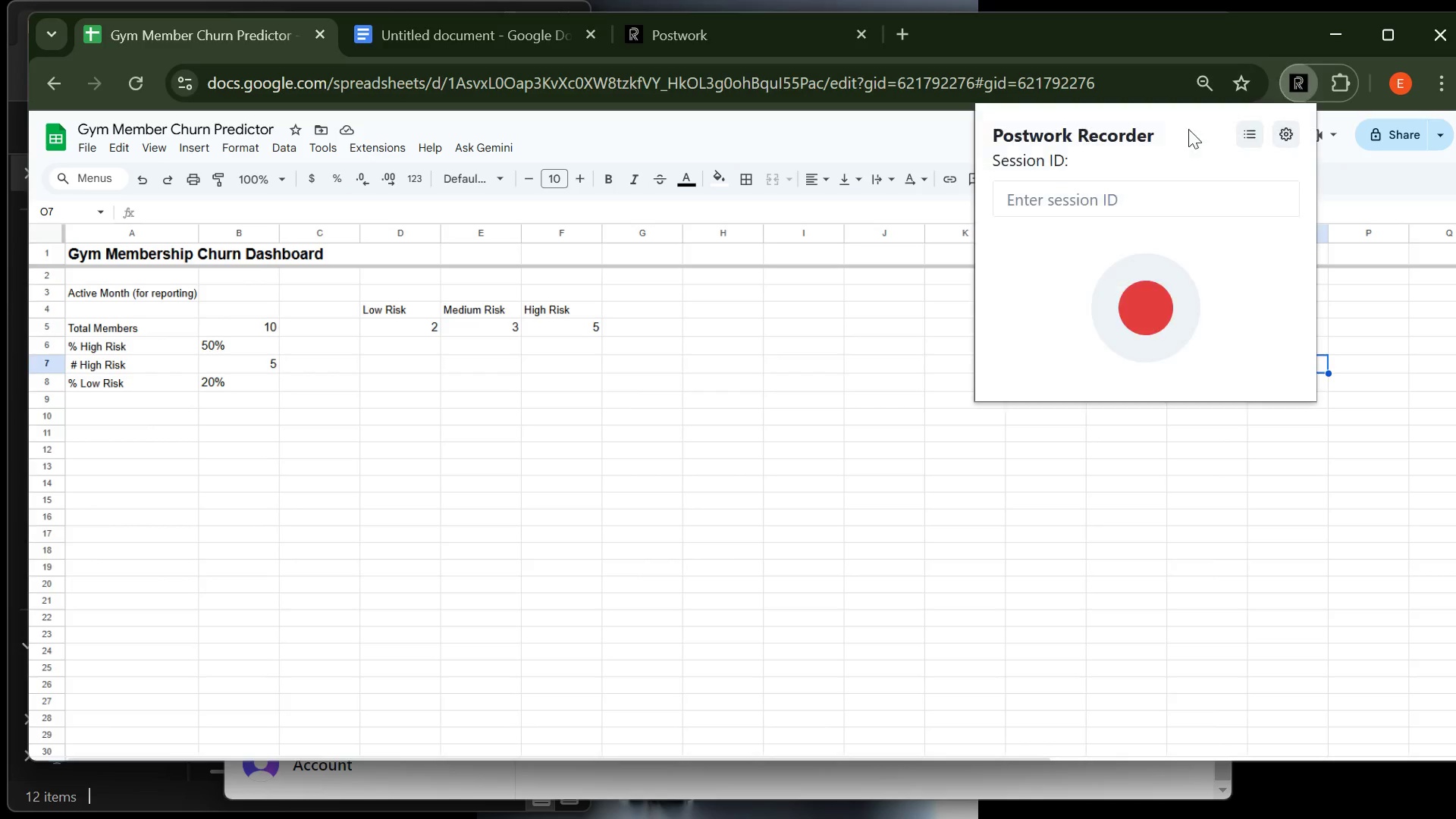 
left_click([1111, 188])
 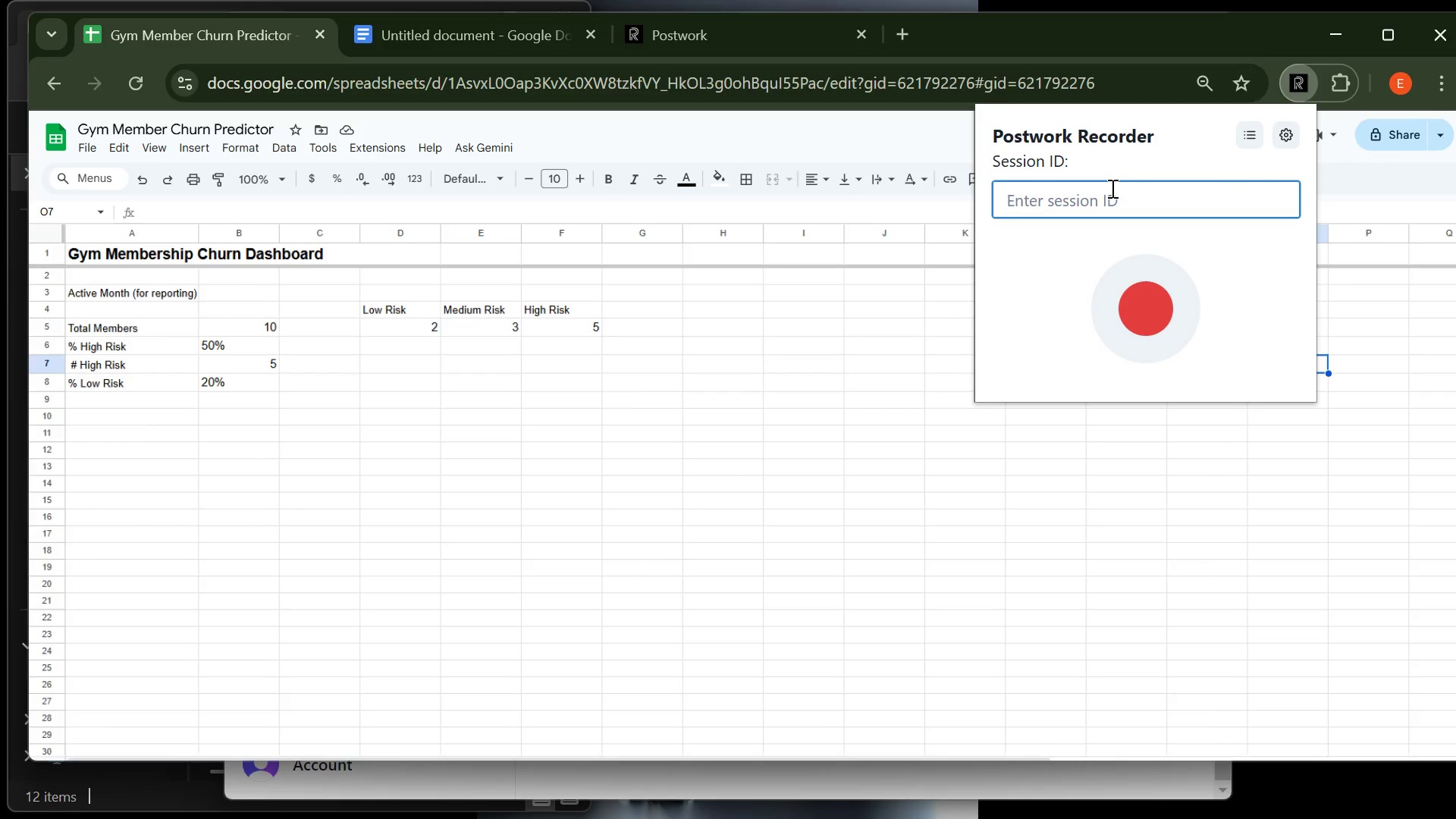 
key(Control+V)
 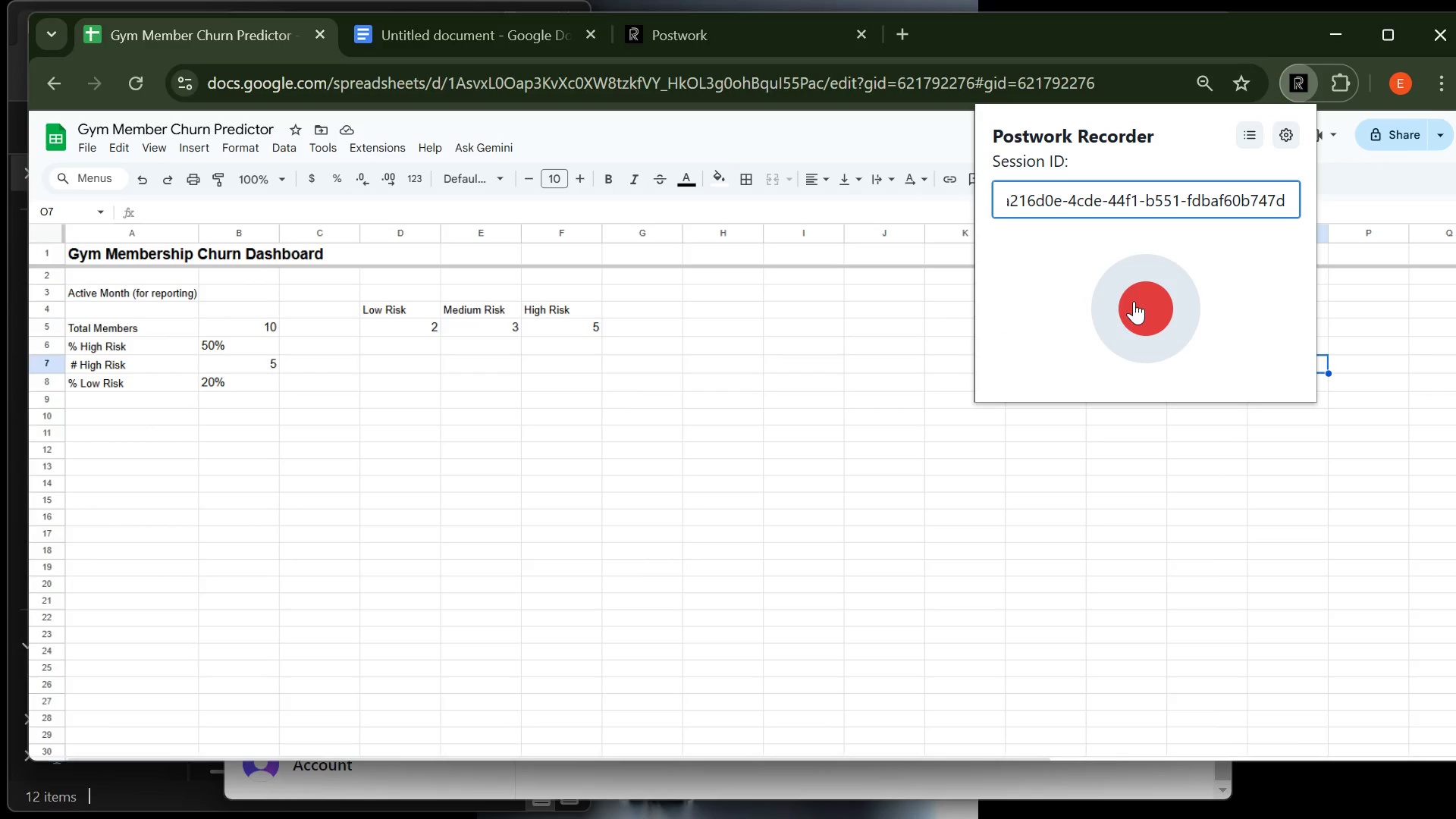 
left_click([1134, 302])
 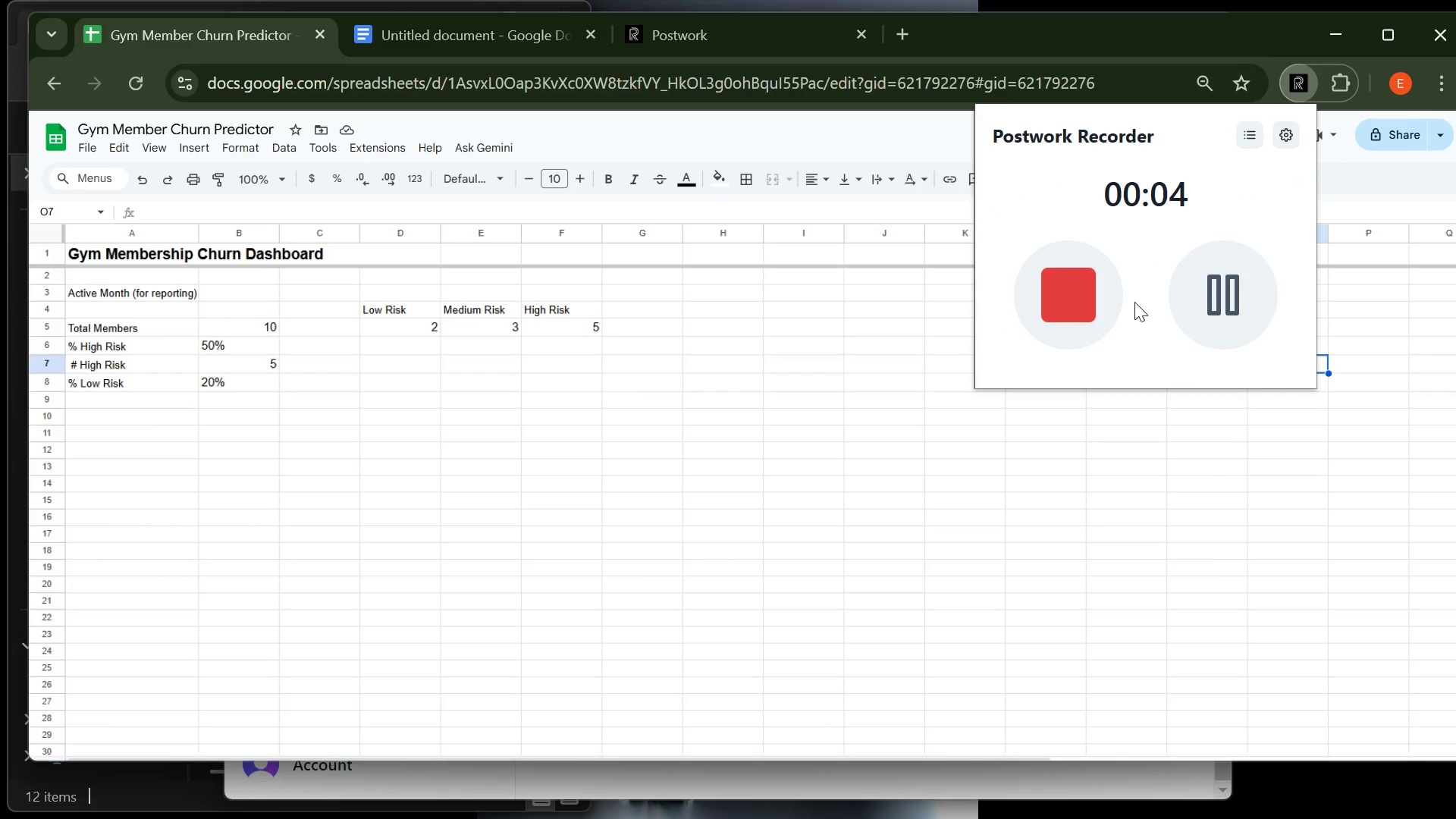 
wait(9.19)
 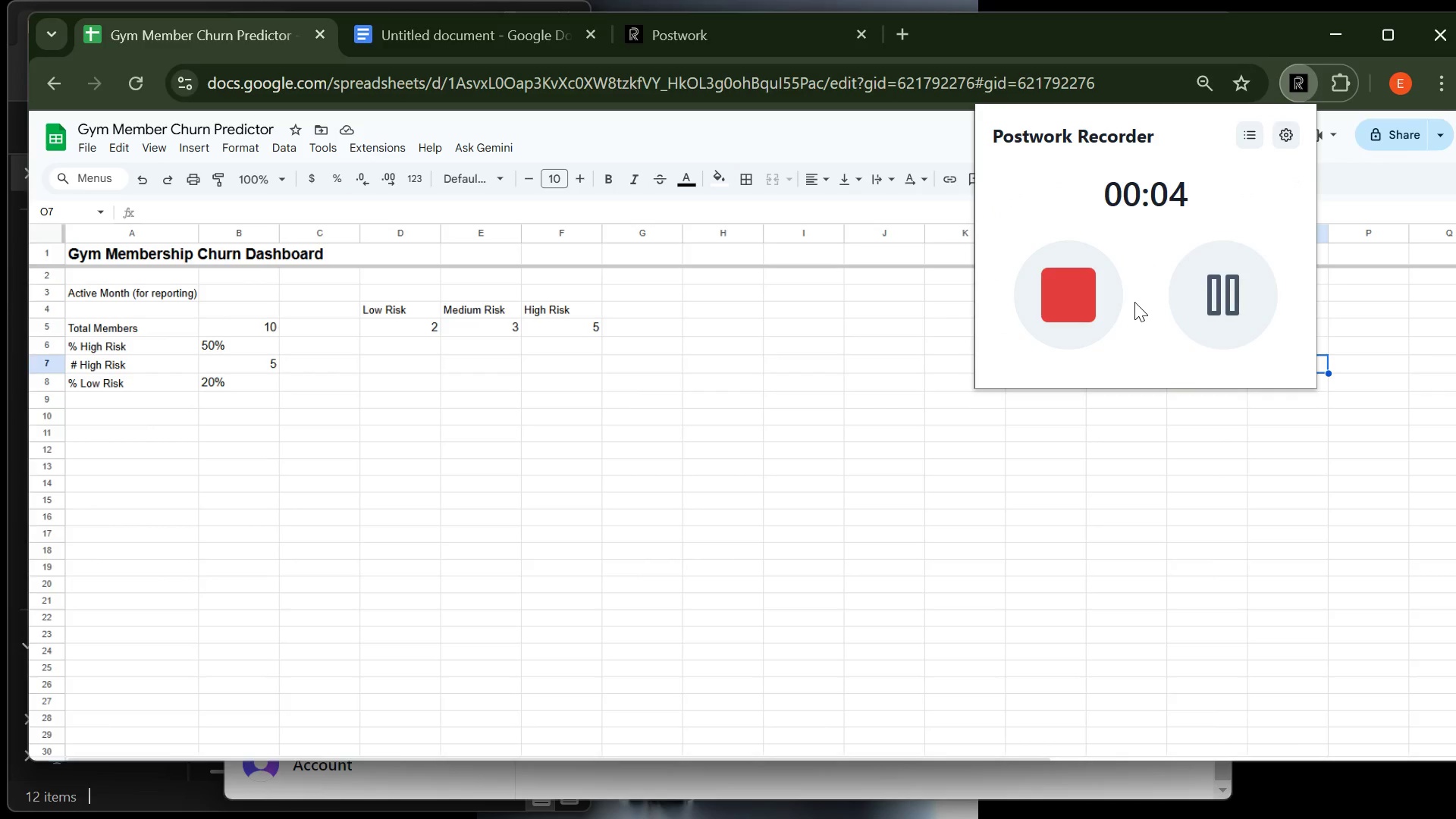 
left_click([792, 356])
 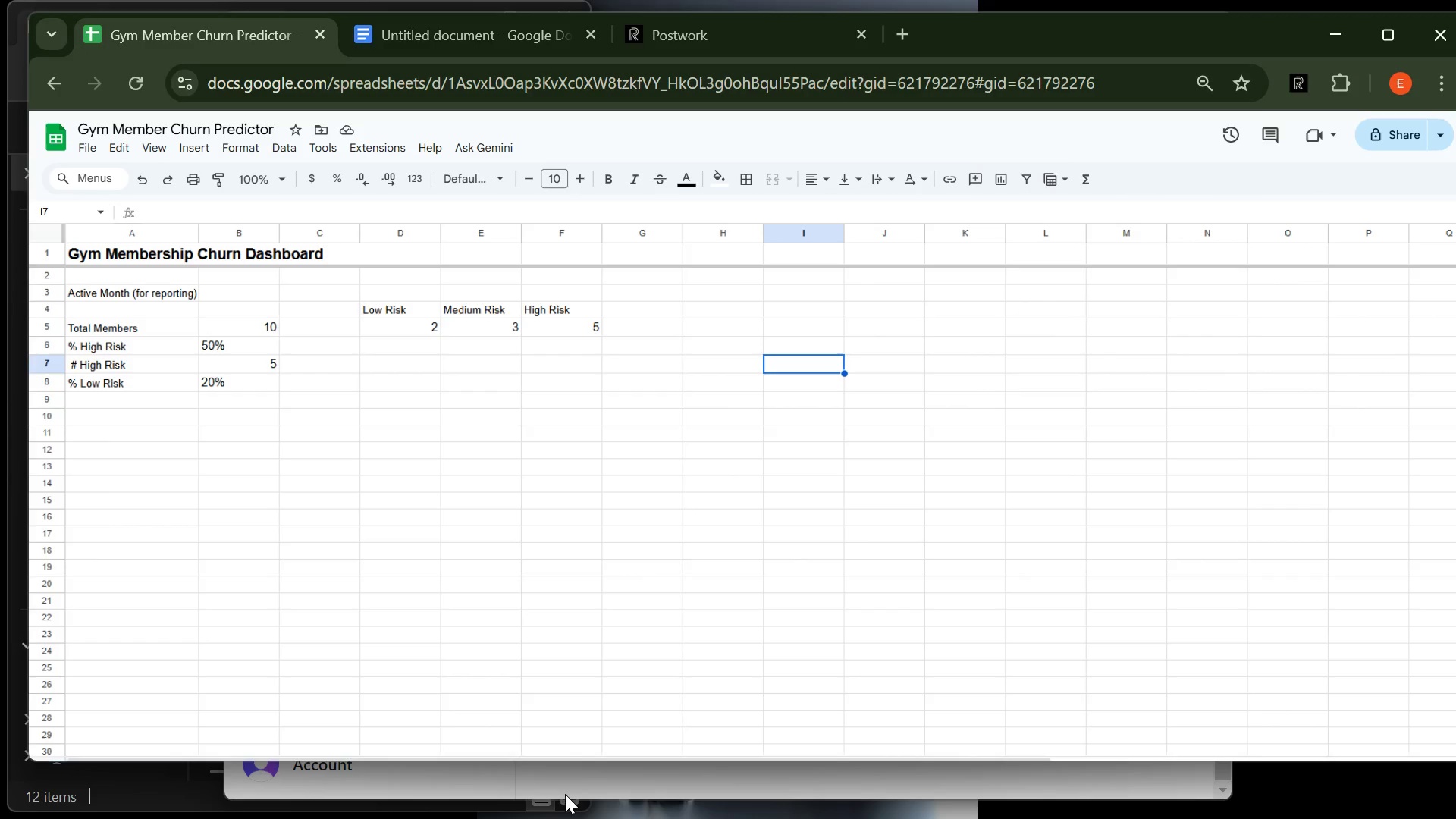 
left_click([566, 794])
 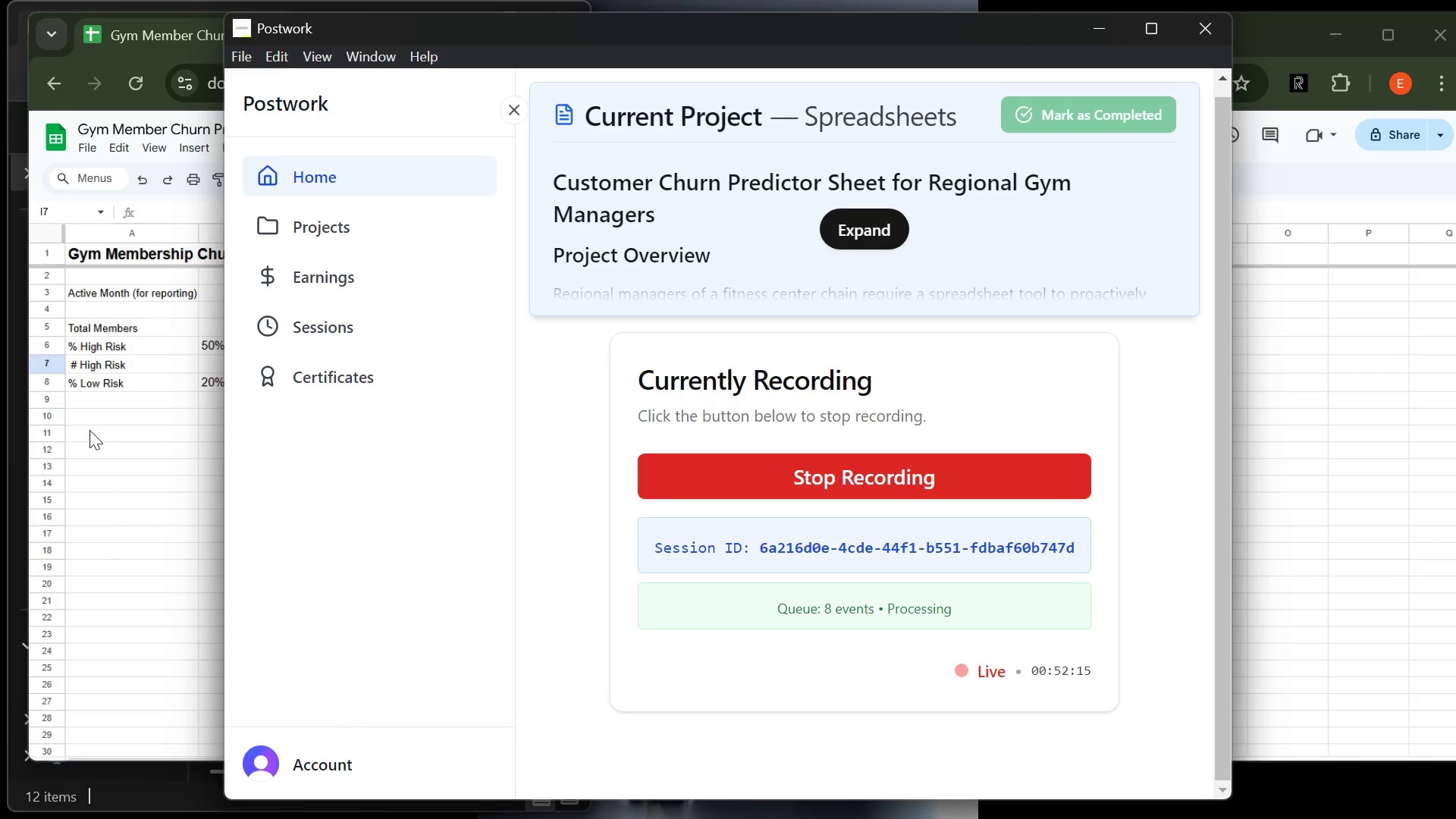 
left_click([90, 431])
 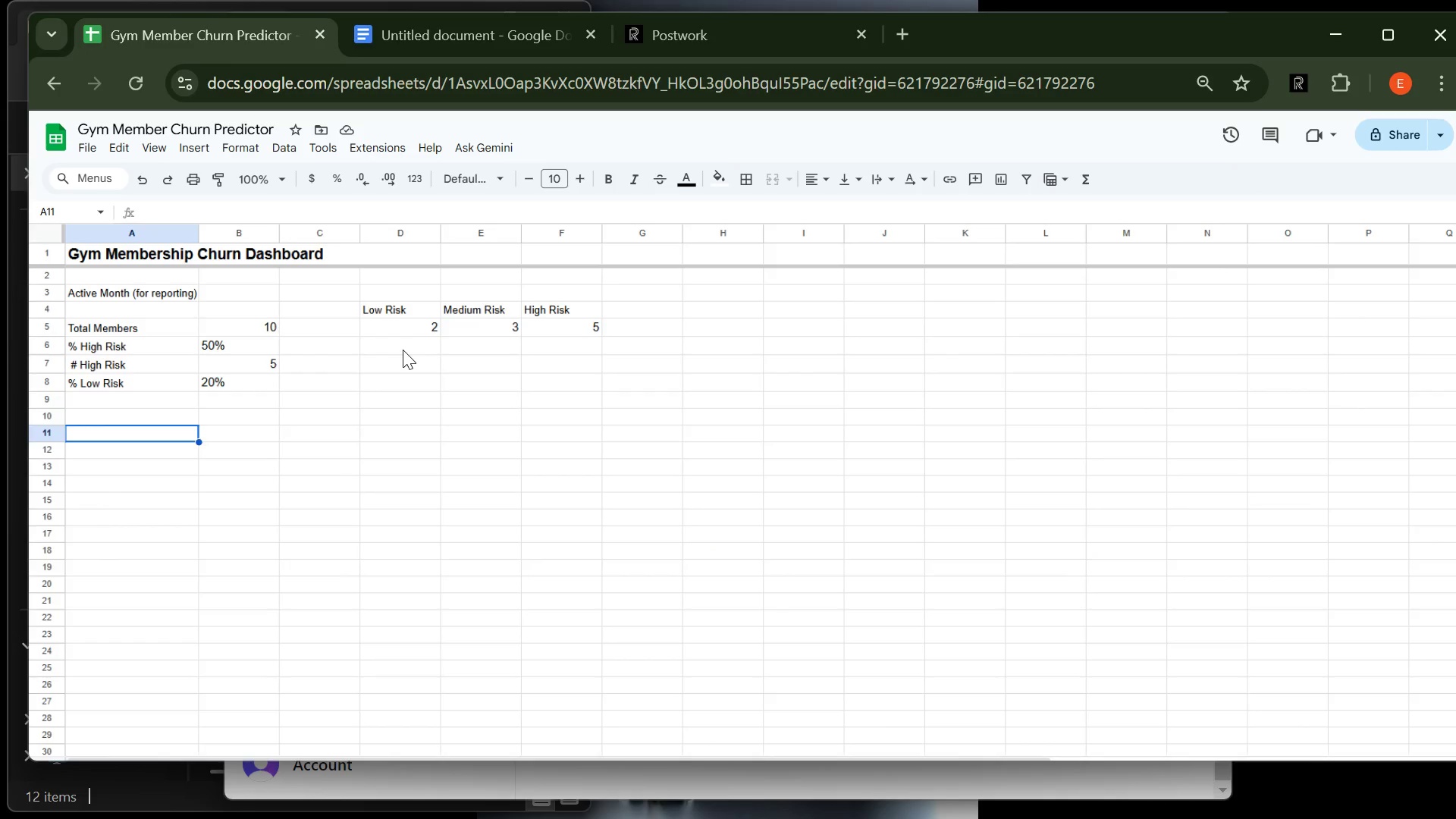 
wait(9.3)
 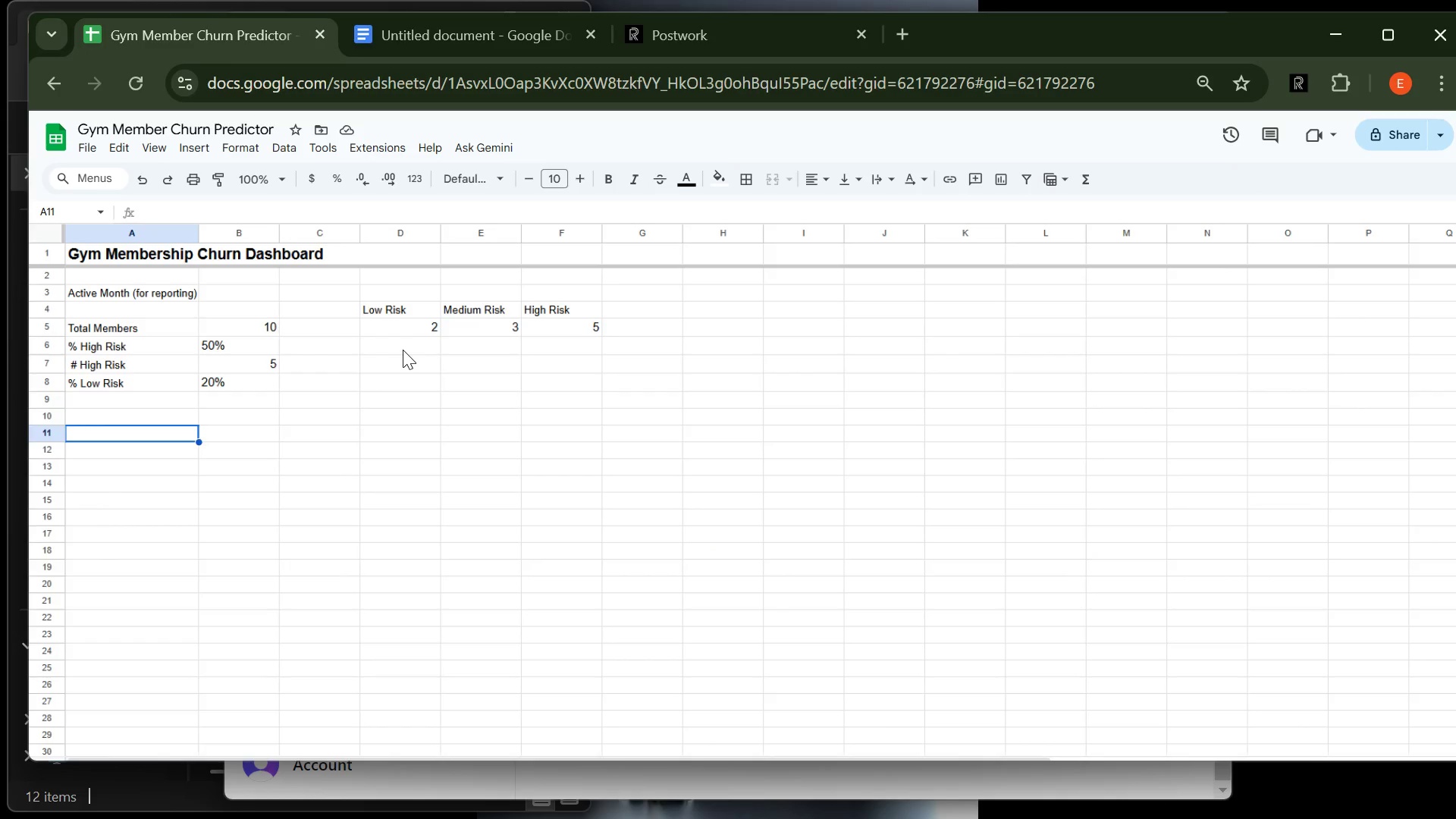 
left_click([403, 315])
 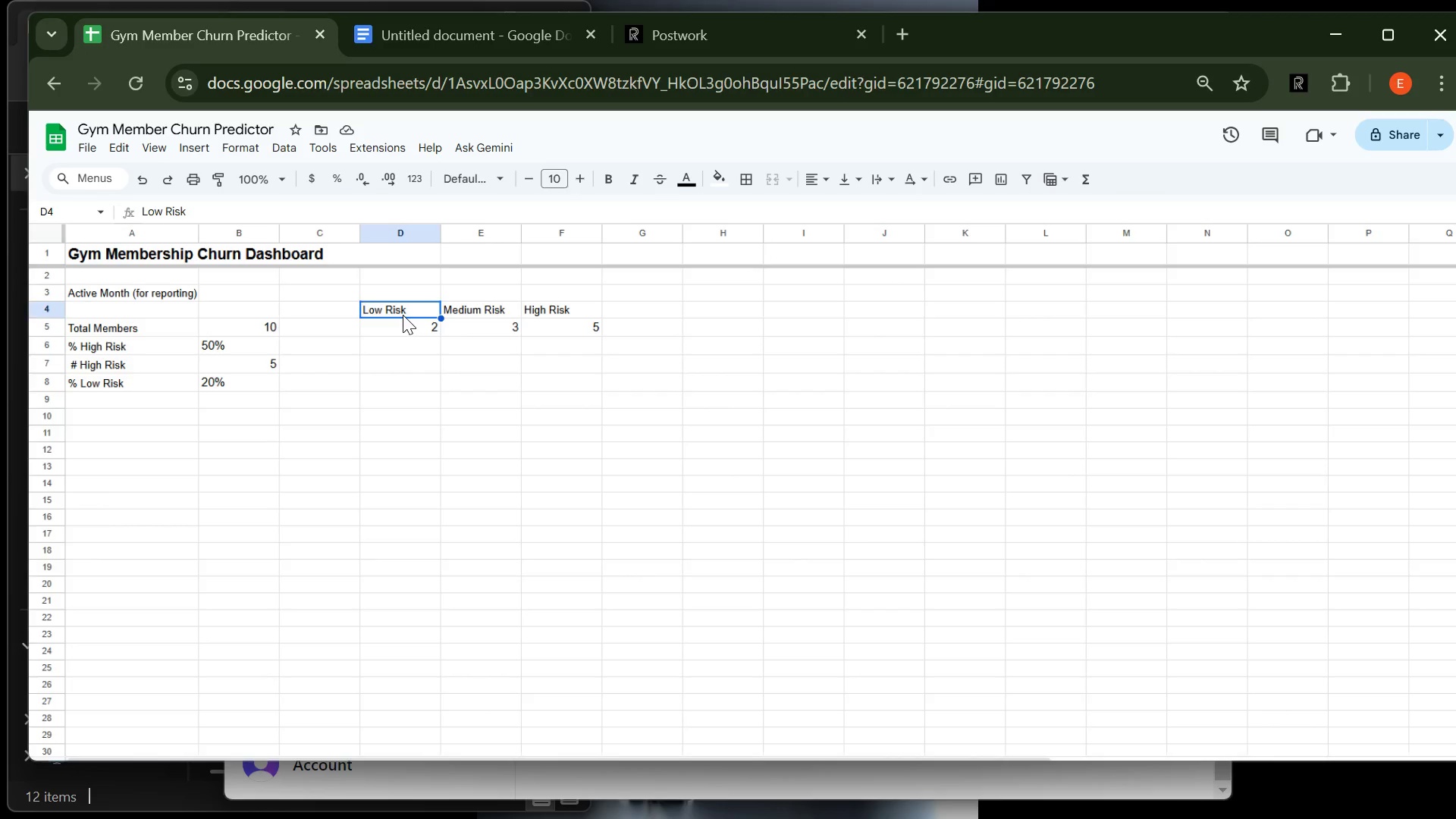 
left_click_drag(start_coordinate=[403, 315], to_coordinate=[540, 328])
 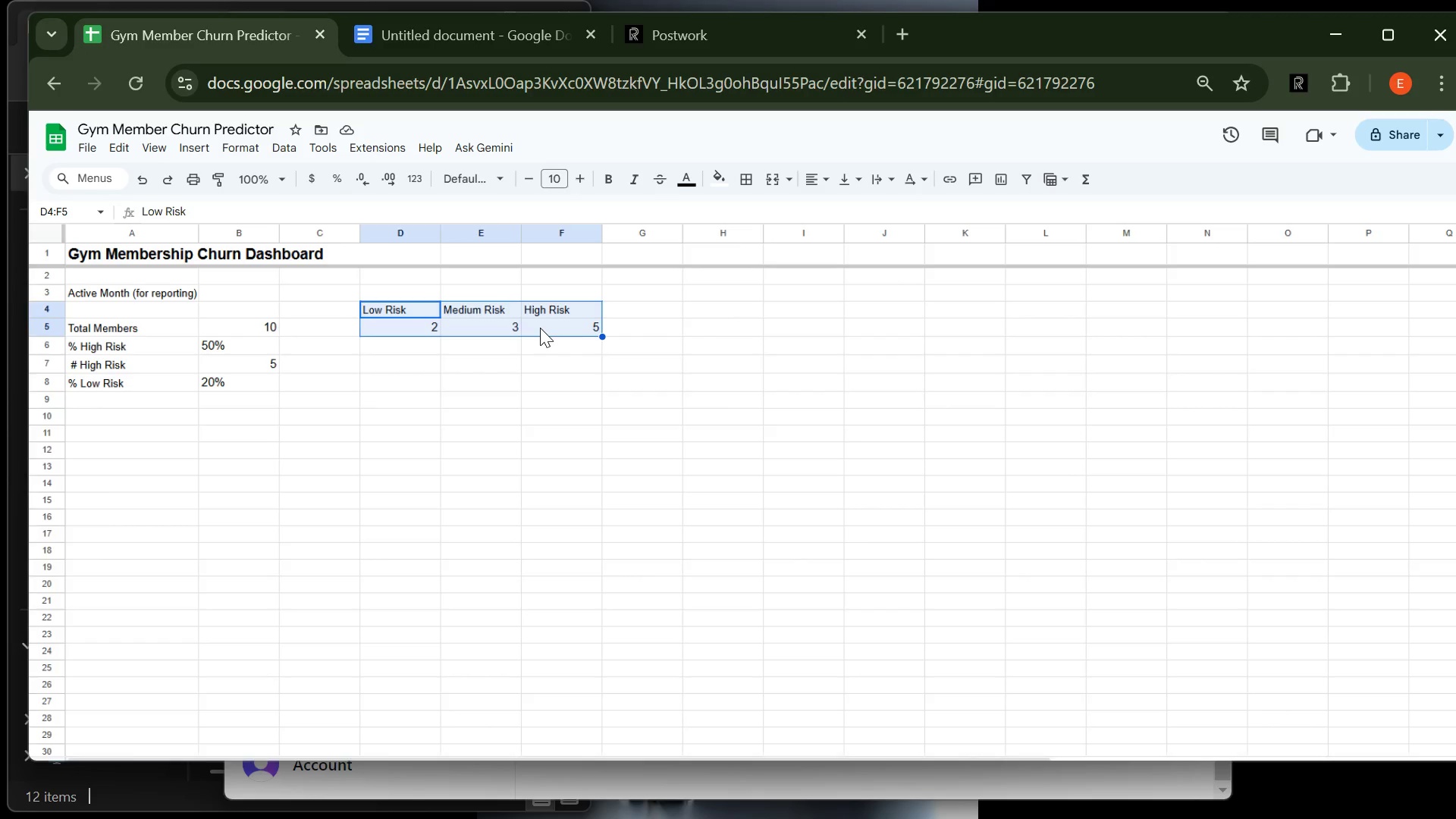 
wait(11.09)
 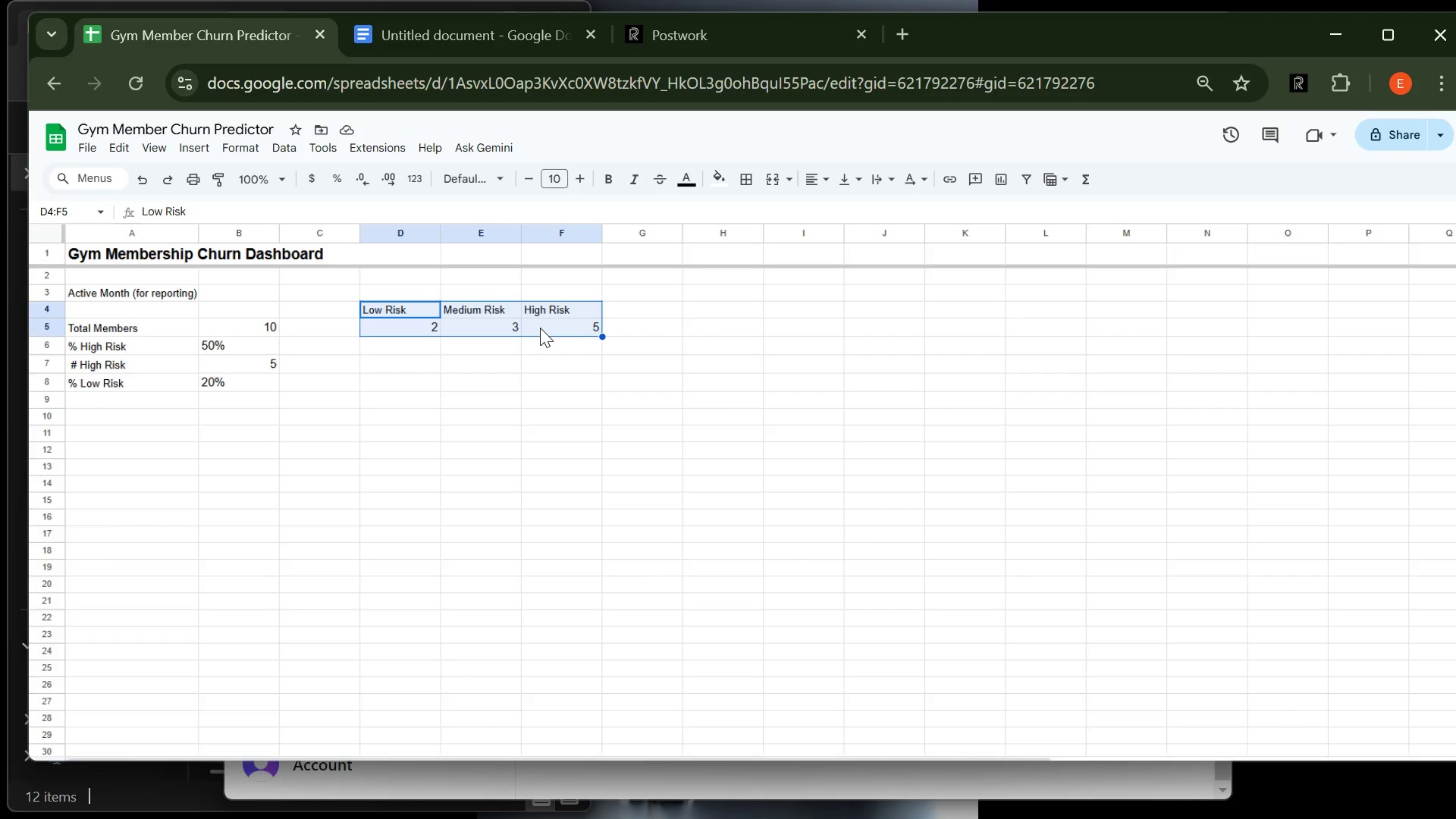 
left_click([491, 313])
 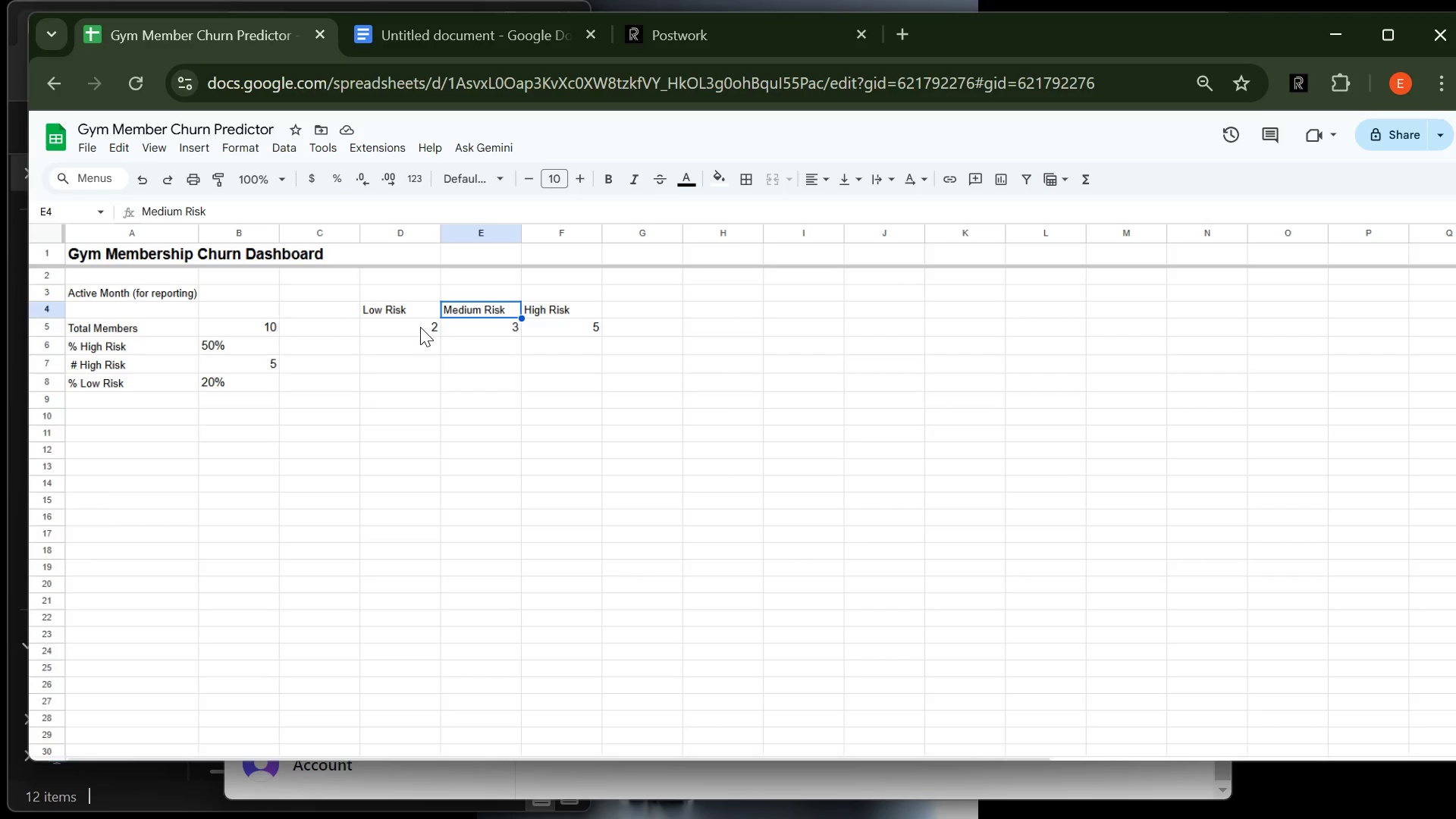 
wait(7.52)
 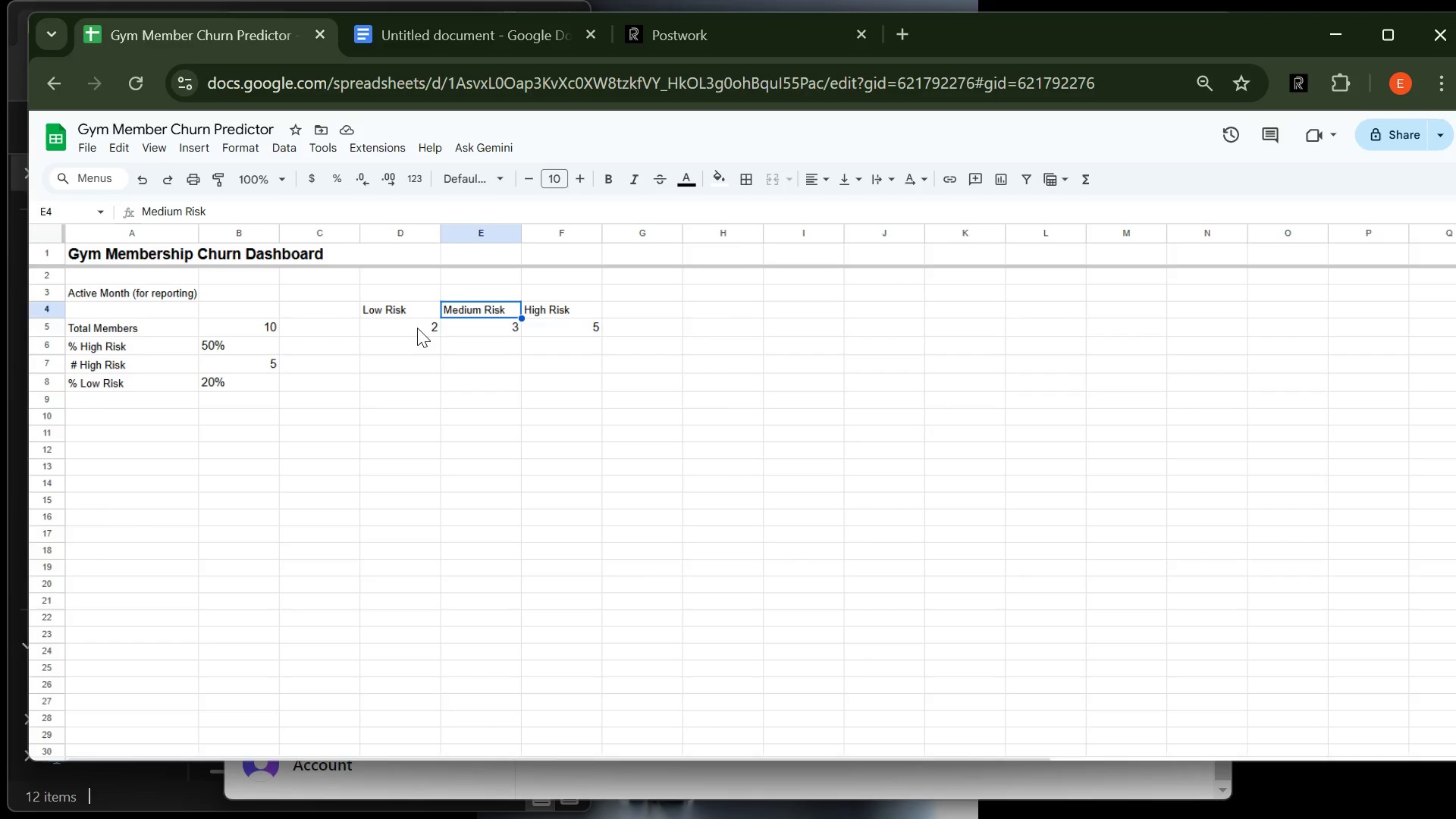 
left_click([420, 327])
 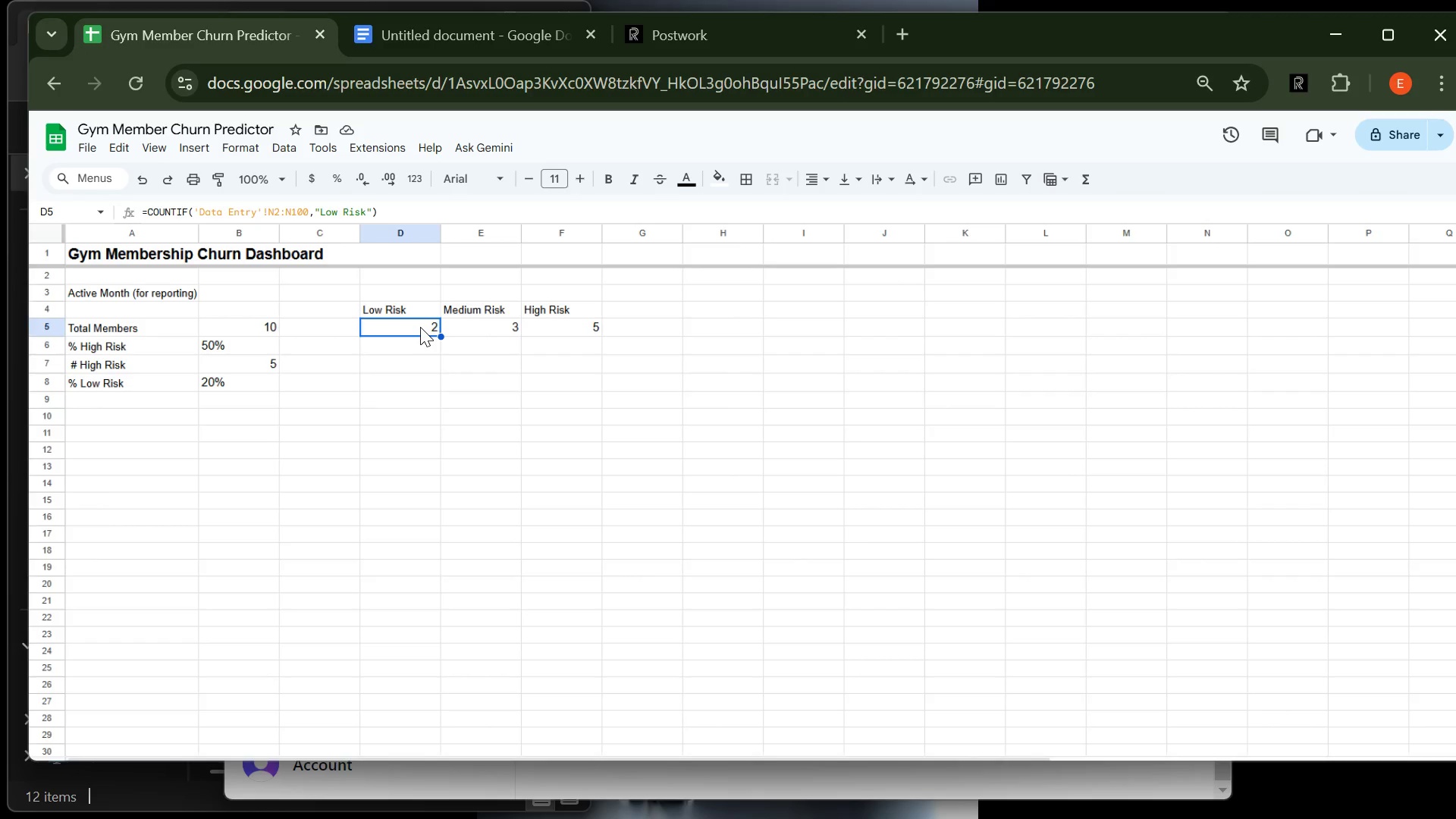 
key(Control+X)
 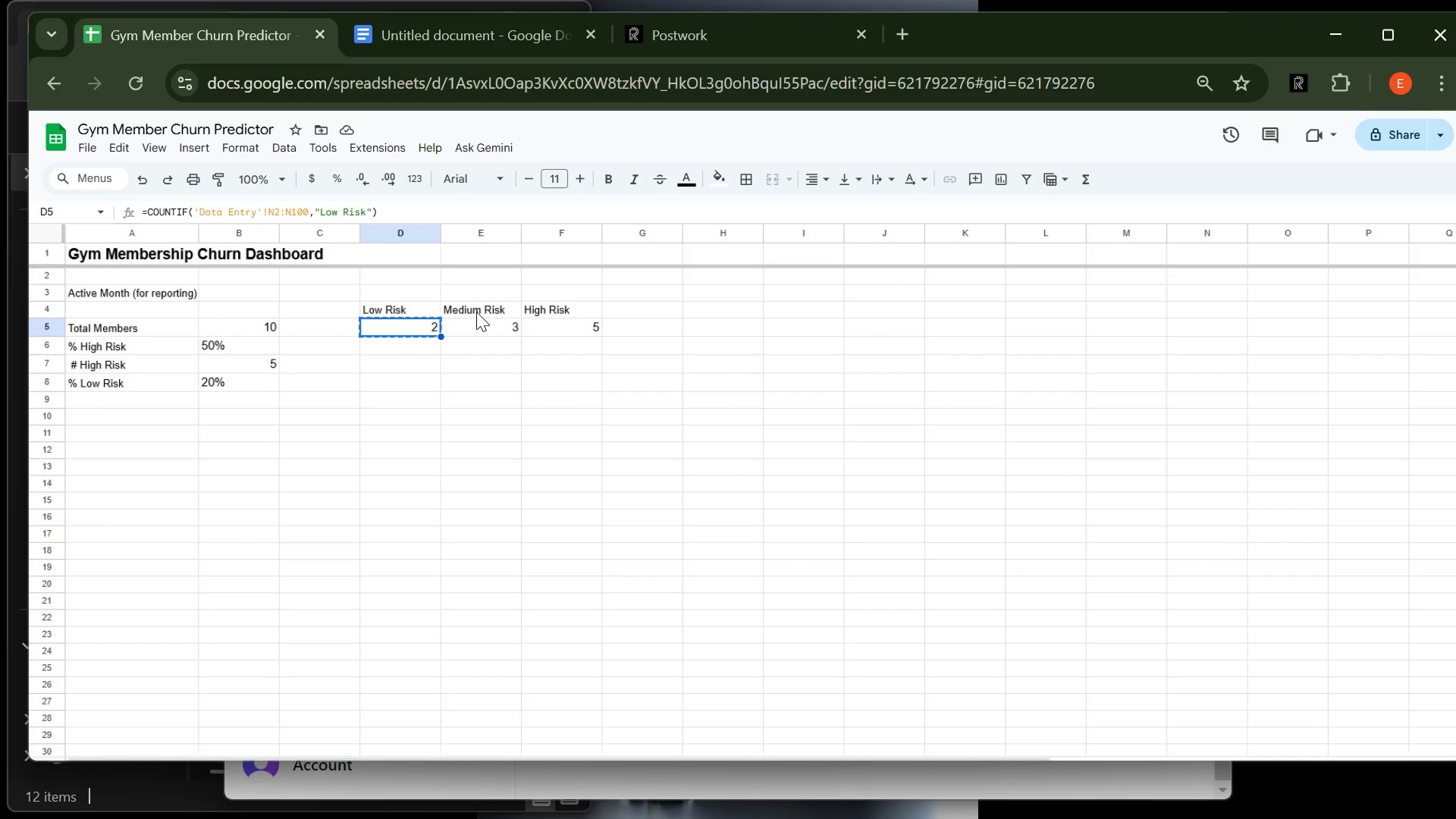 
left_click([476, 312])
 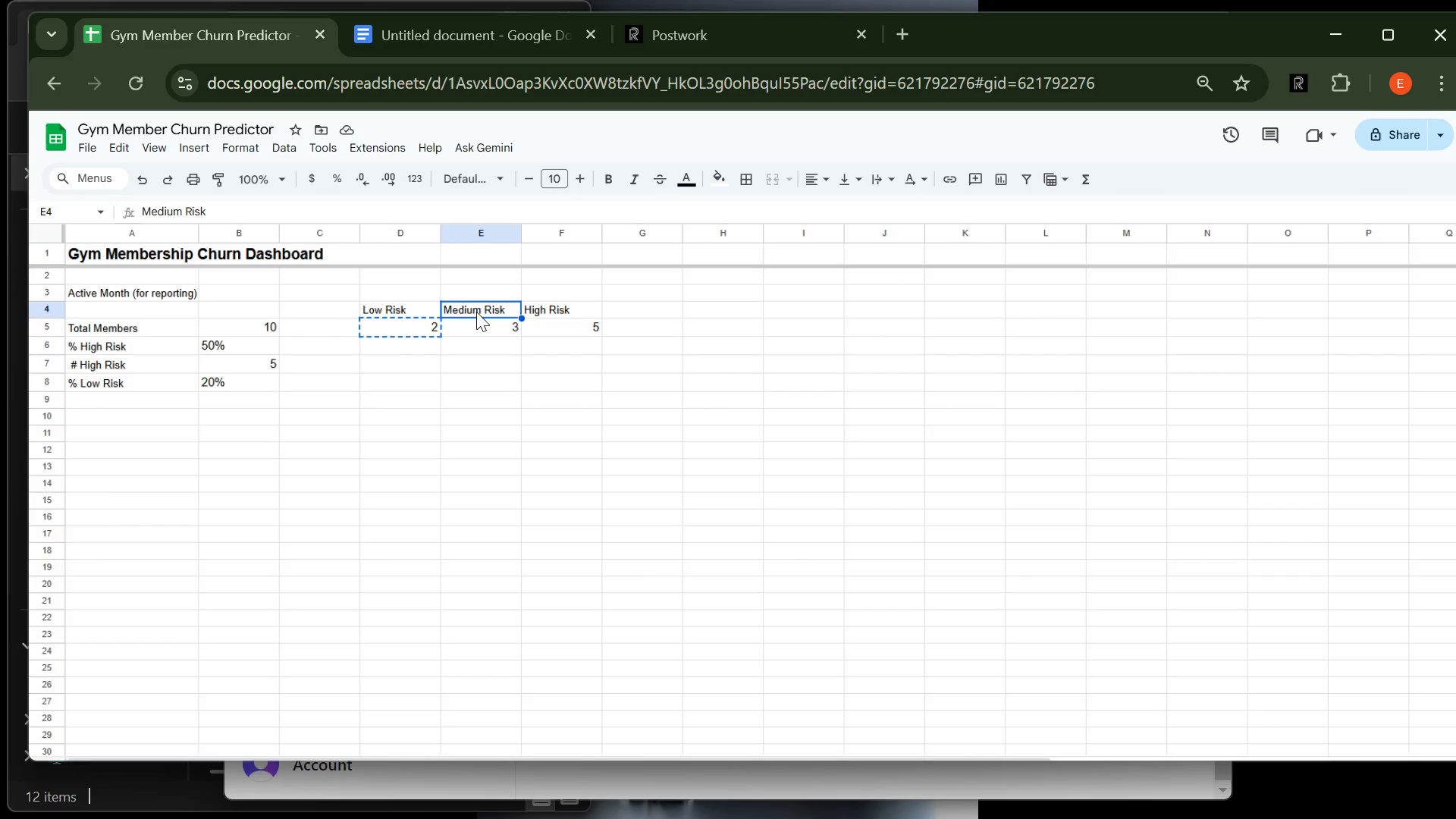 
key(Control+V)
 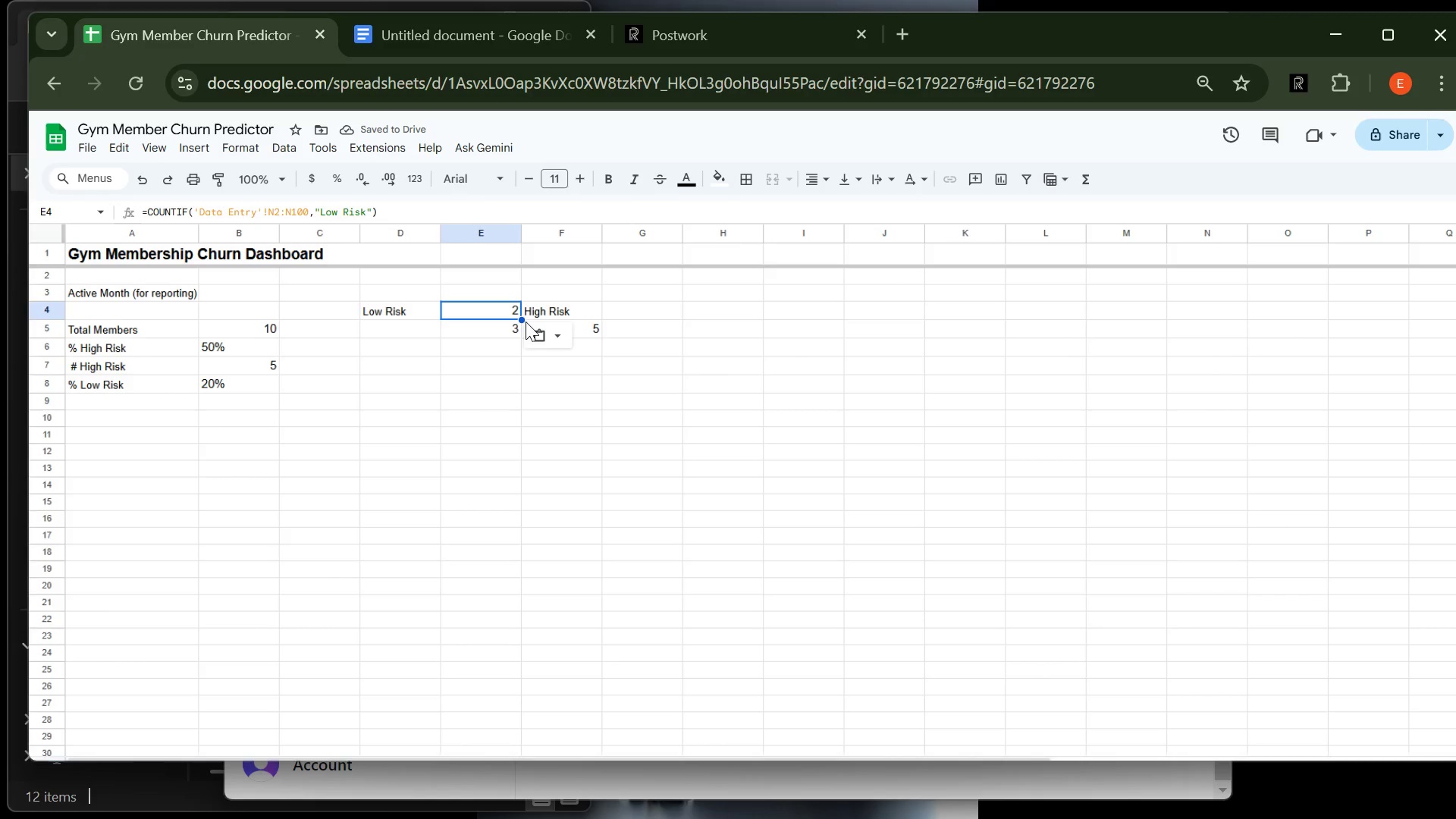 
wait(5.29)
 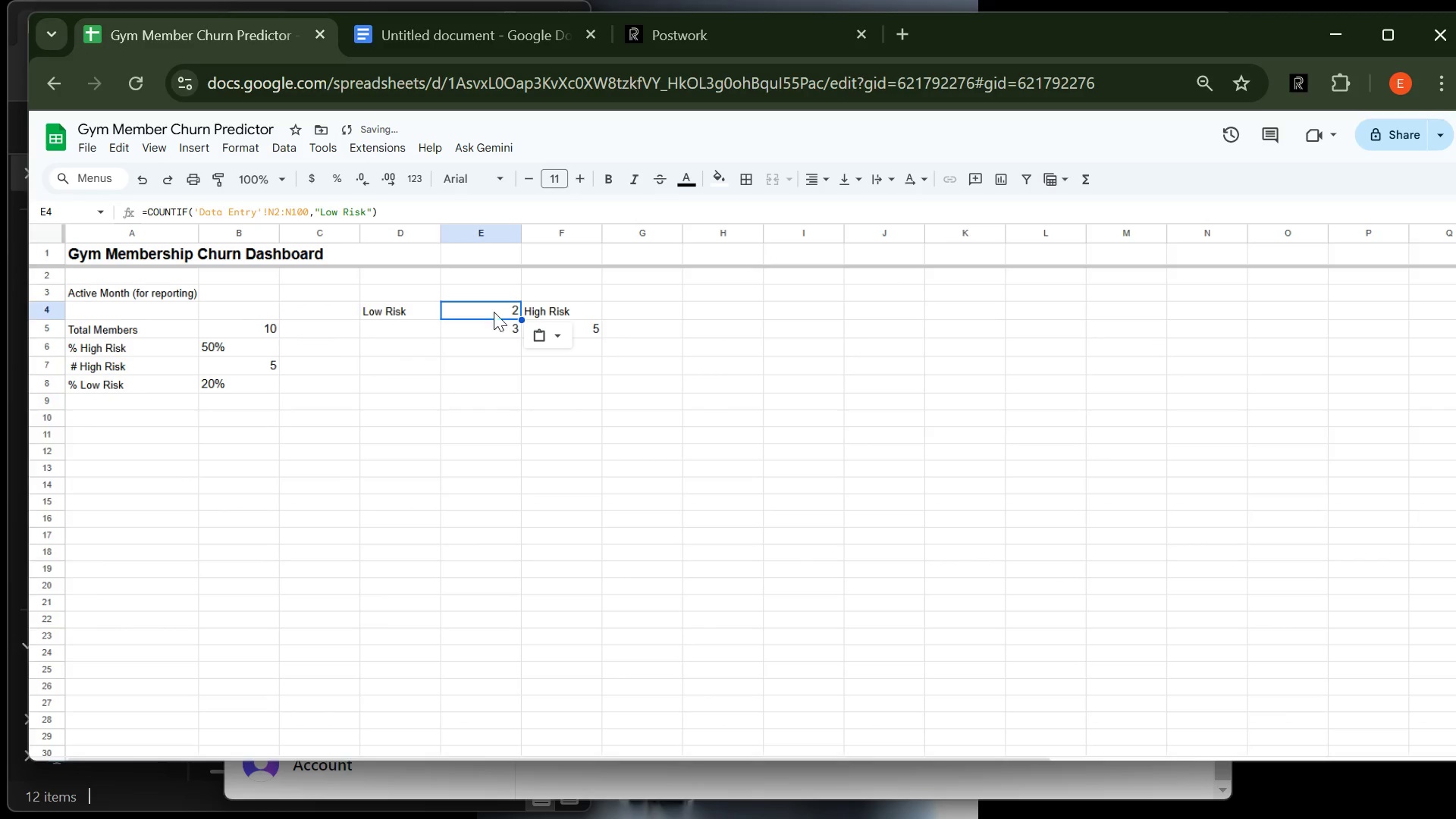 
left_click([413, 327])
 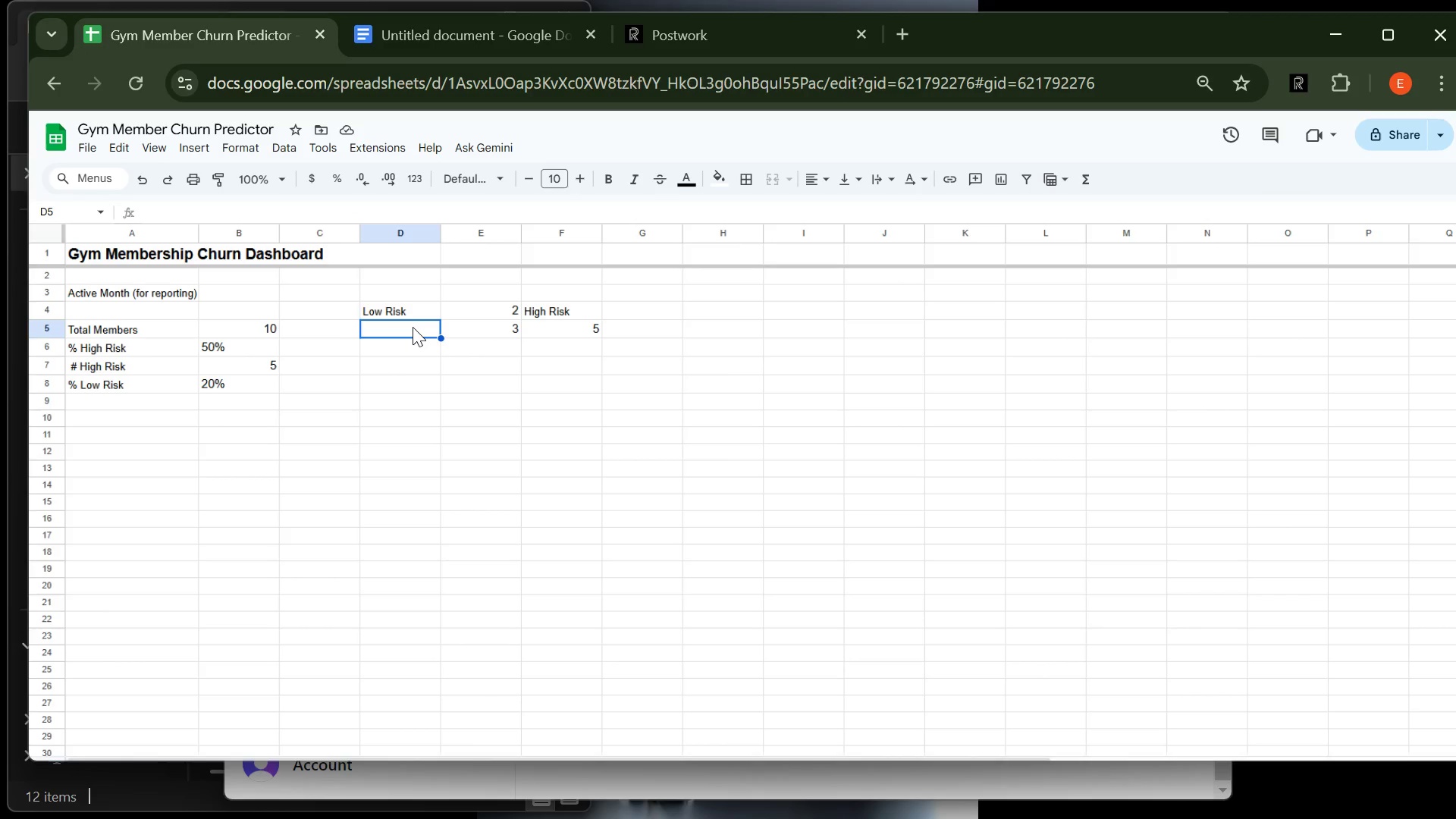 
type(Medium Rid)
key(Backspace)
type(sk)
 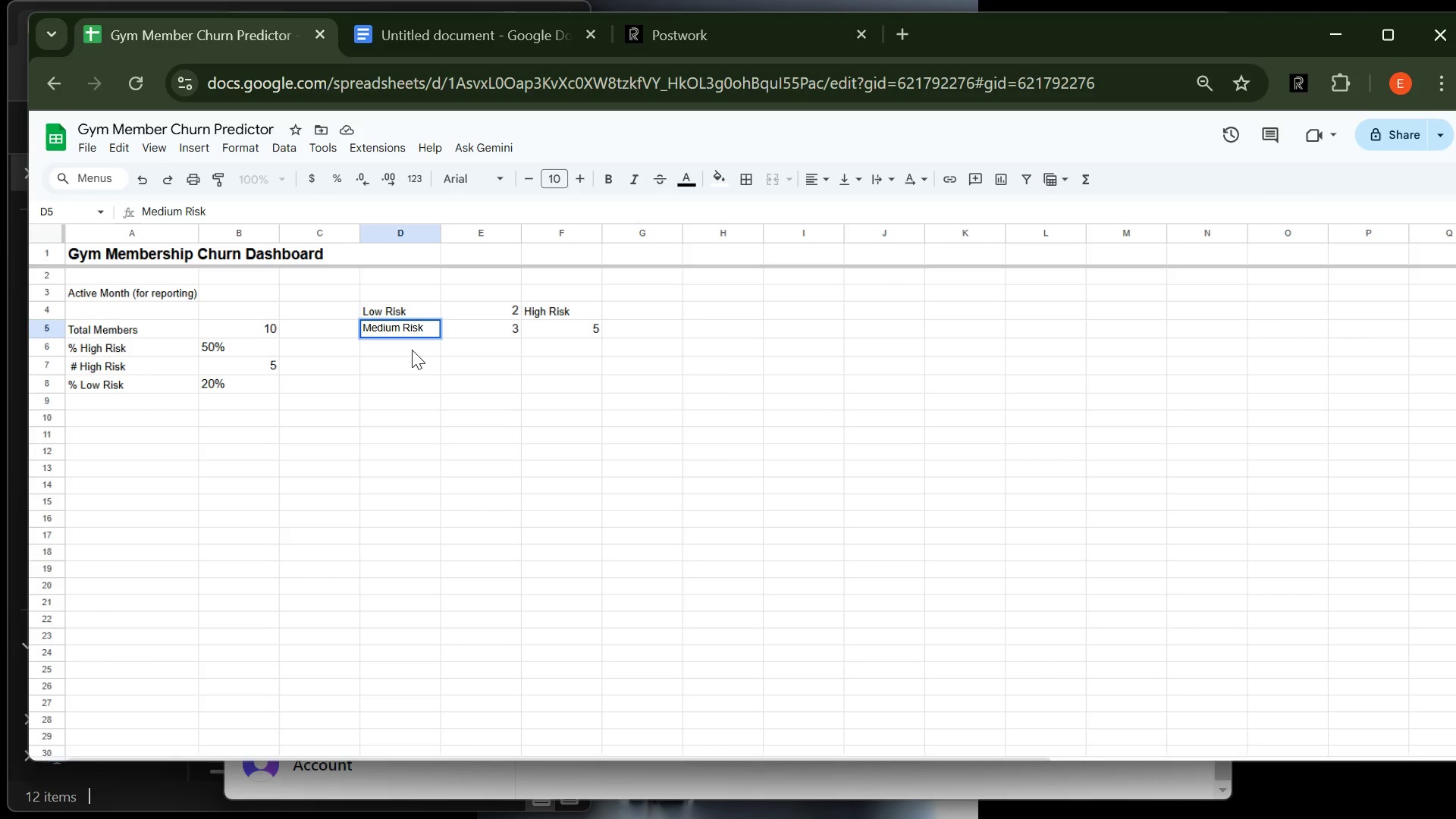 
left_click([413, 349])
 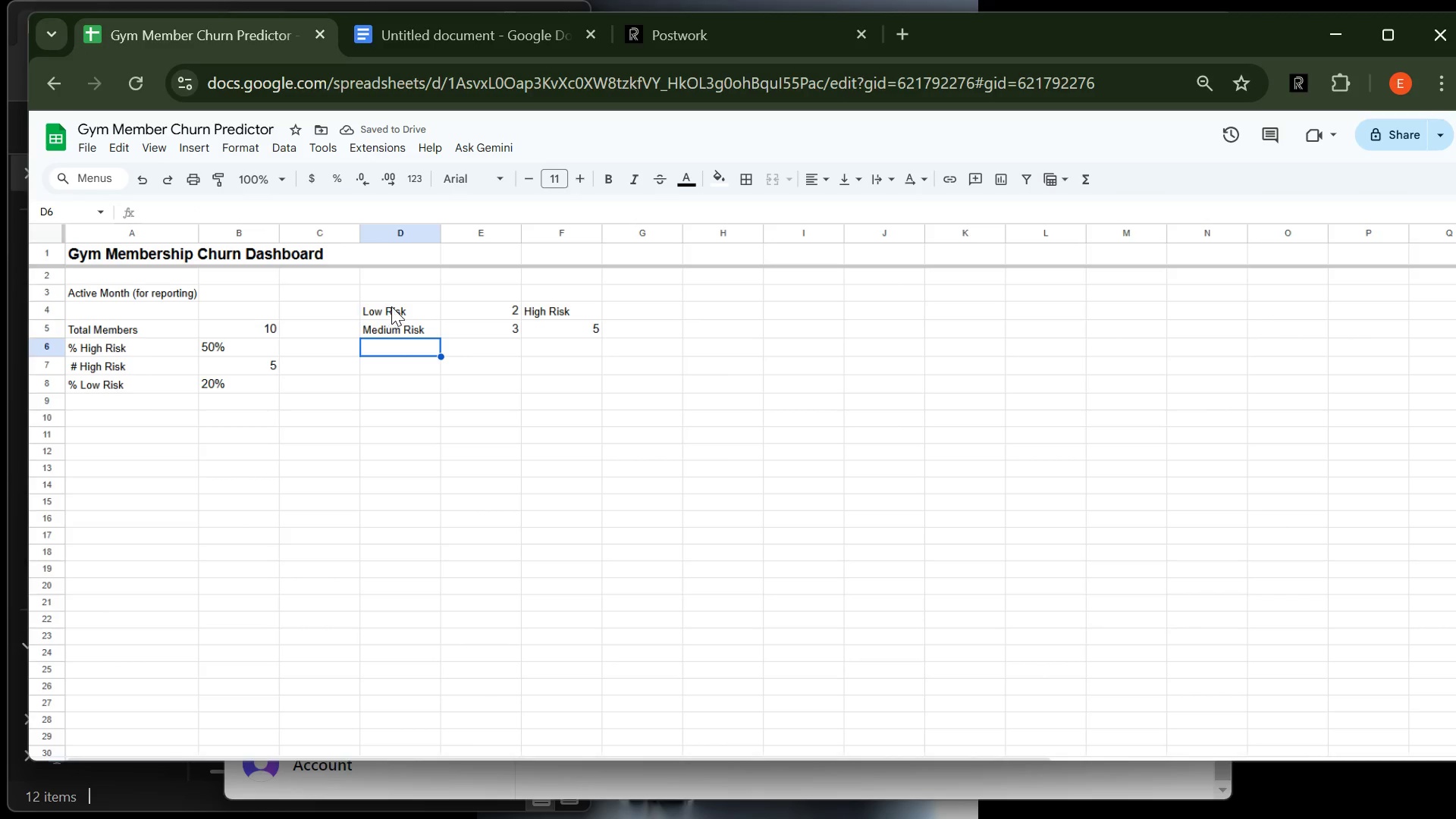 
left_click([391, 306])
 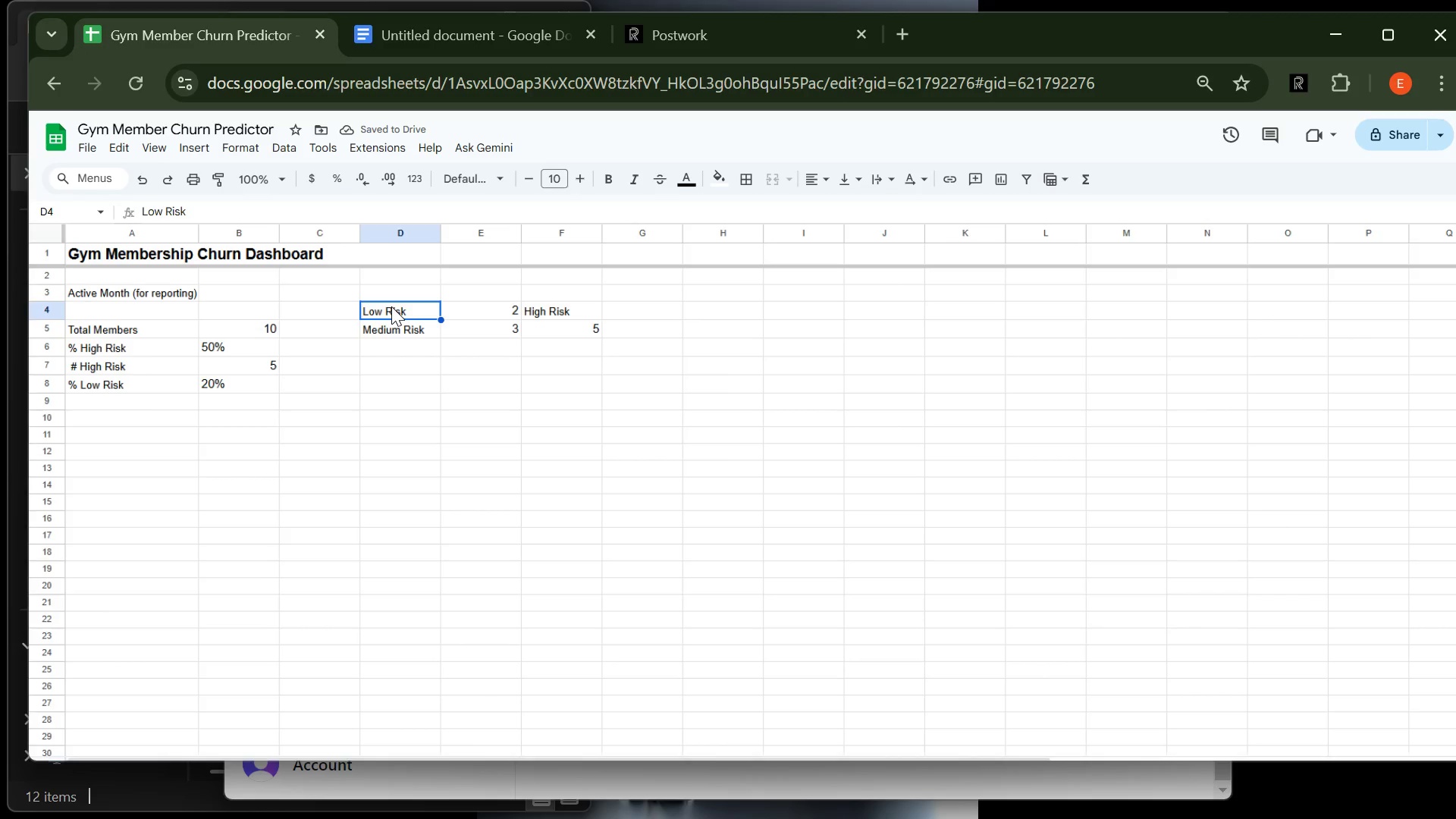 
key(Backspace)
 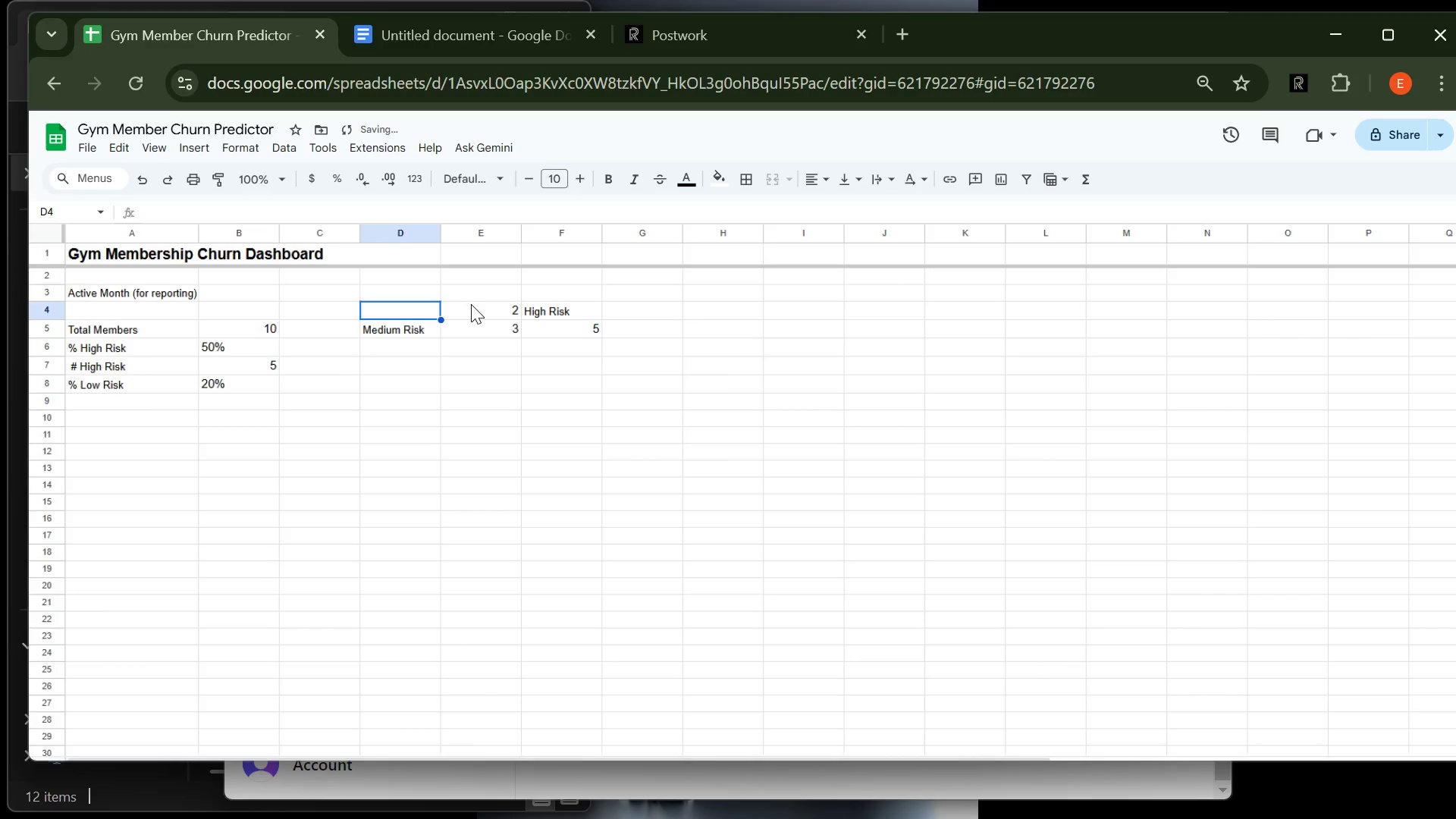 
left_click([471, 304])
 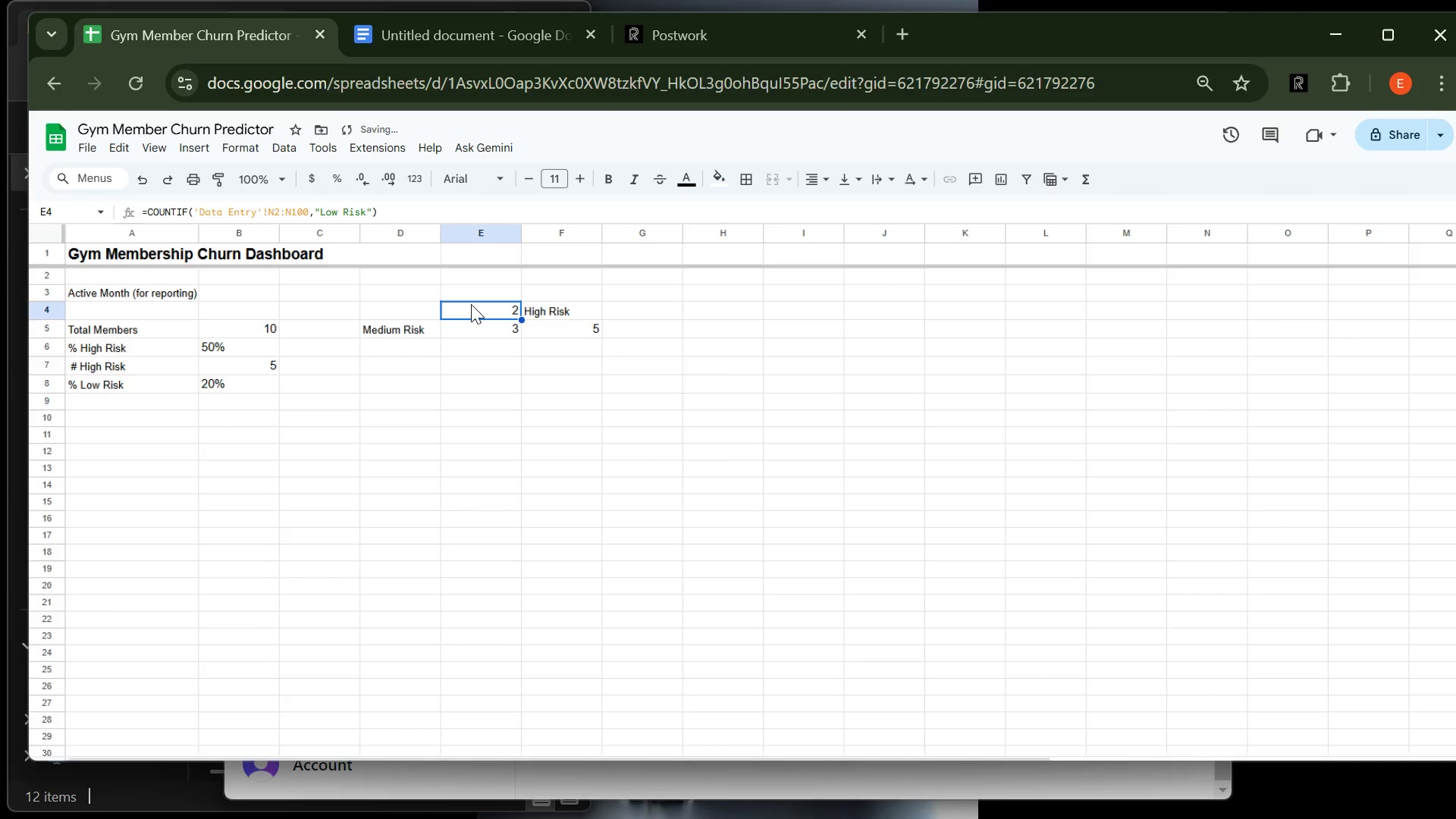 
key(Backspace)
 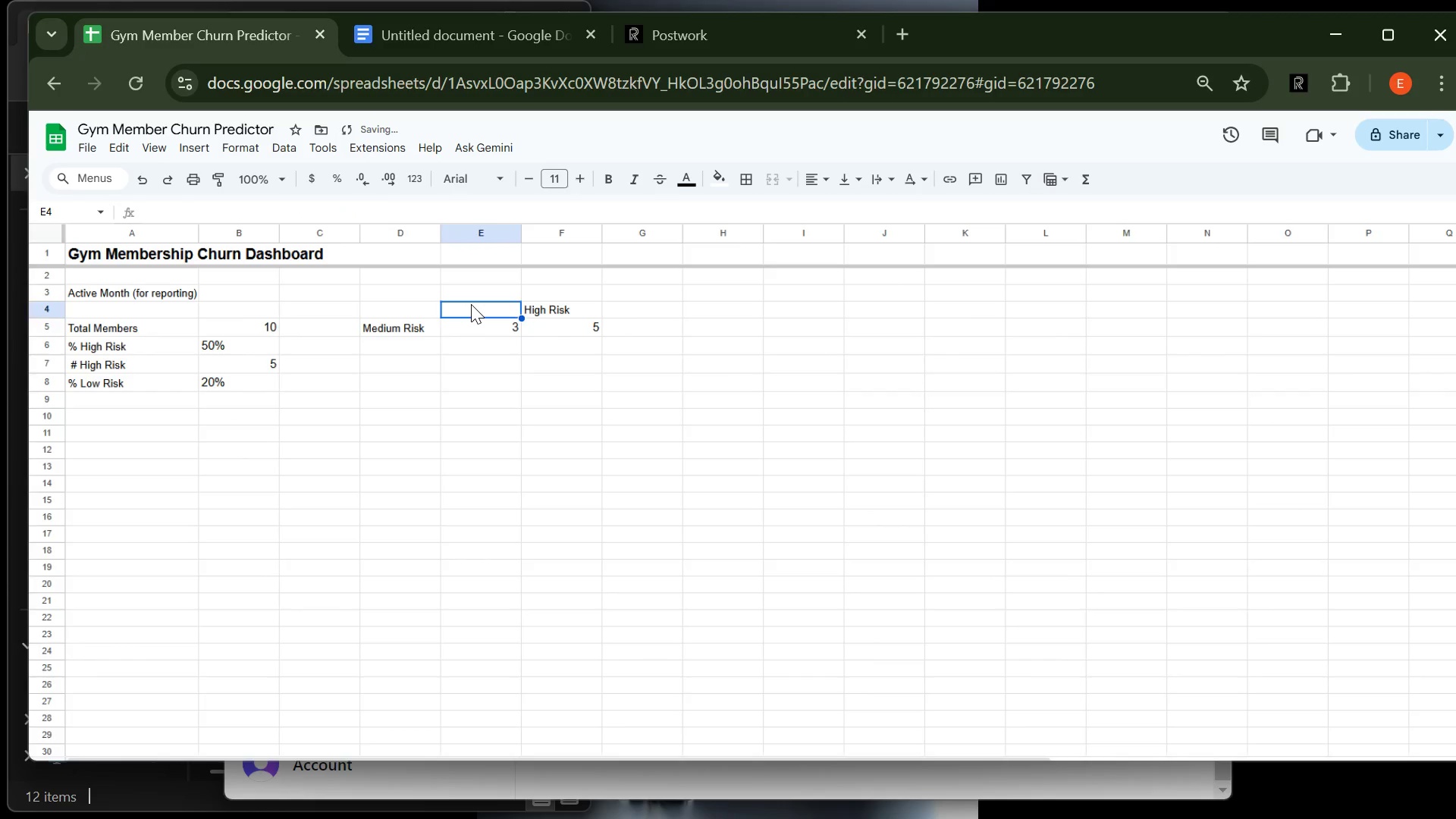 
key(ArrowRight)
 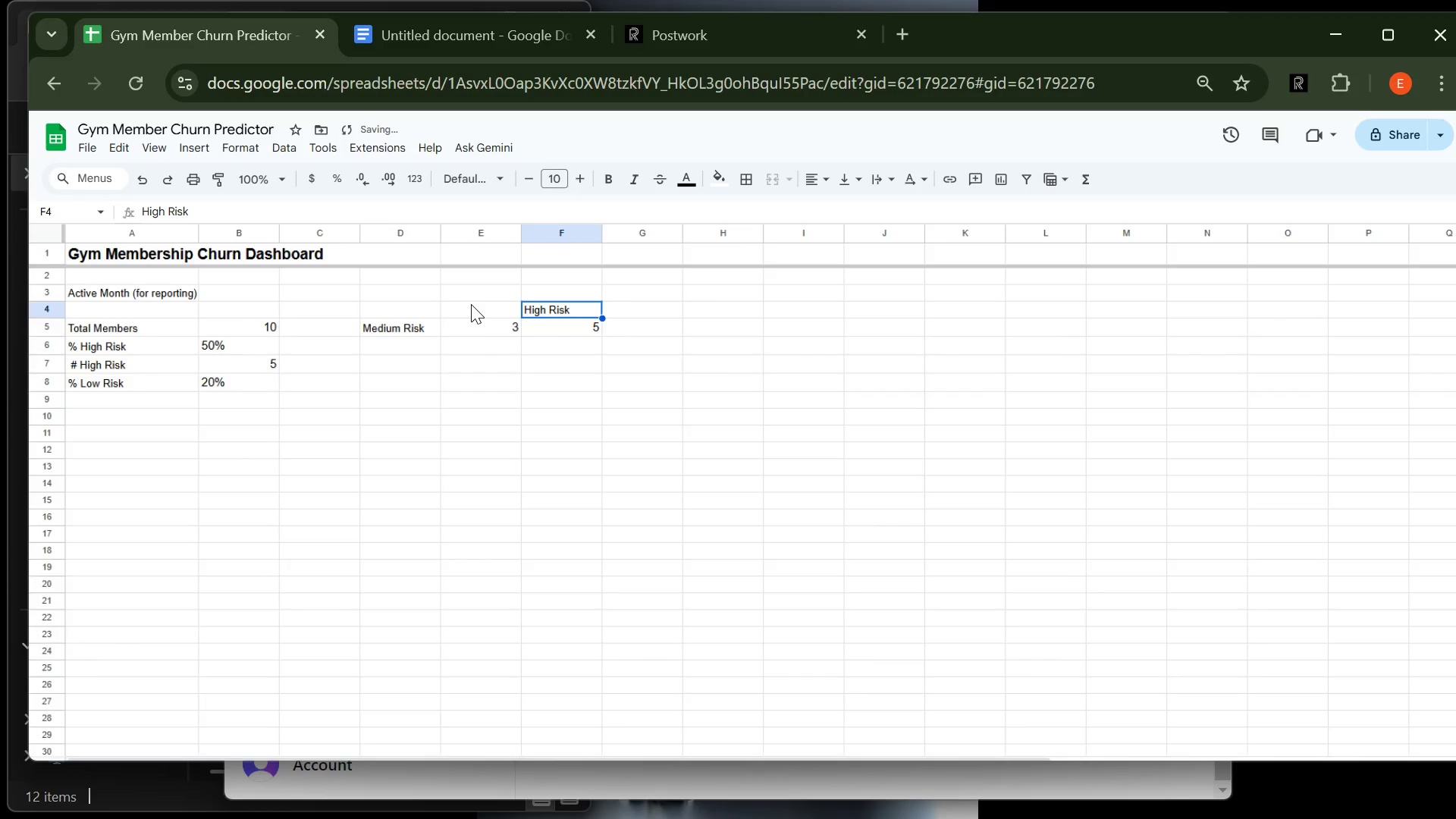 
key(Backspace)
 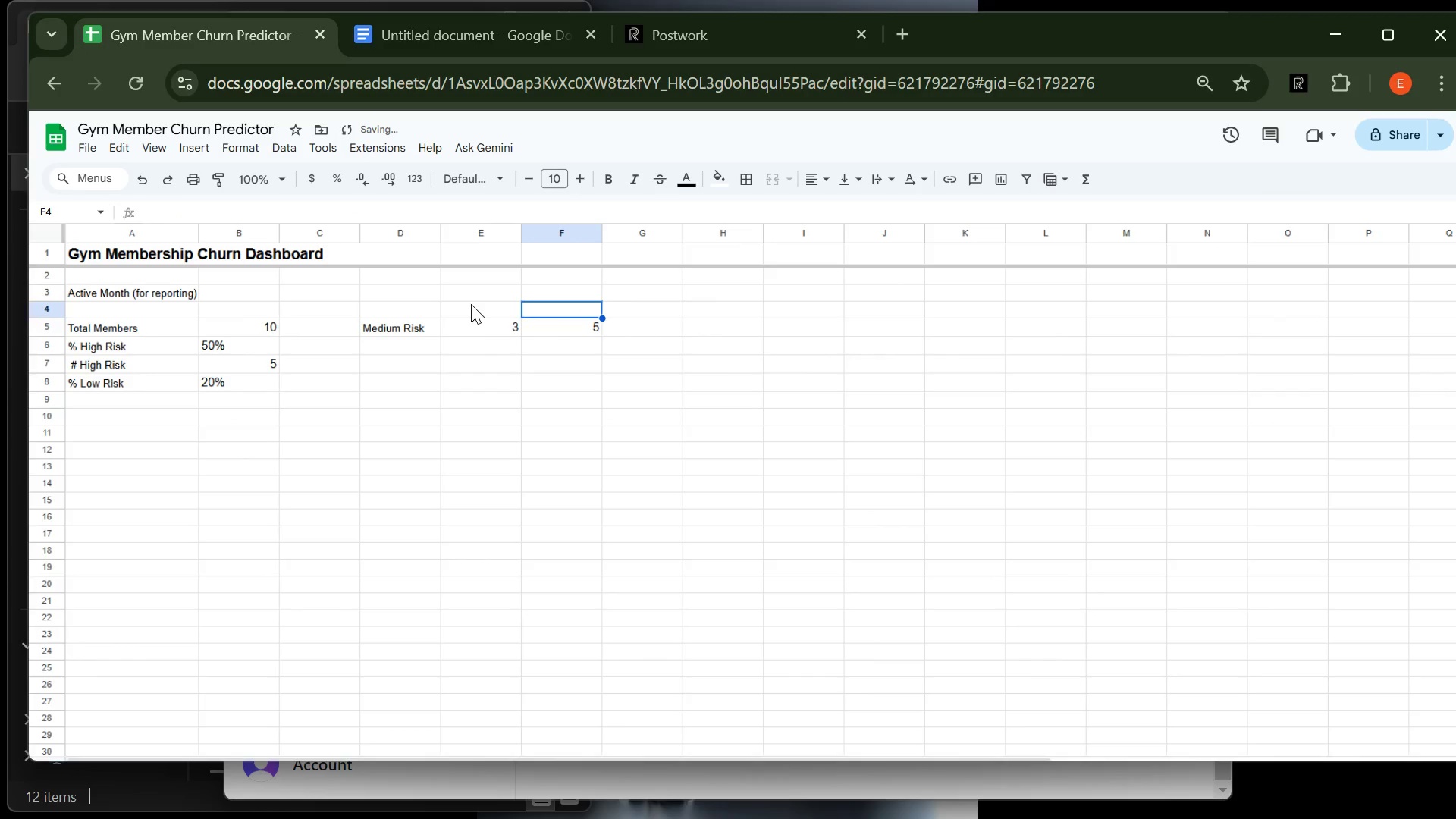 
key(ArrowDown)
 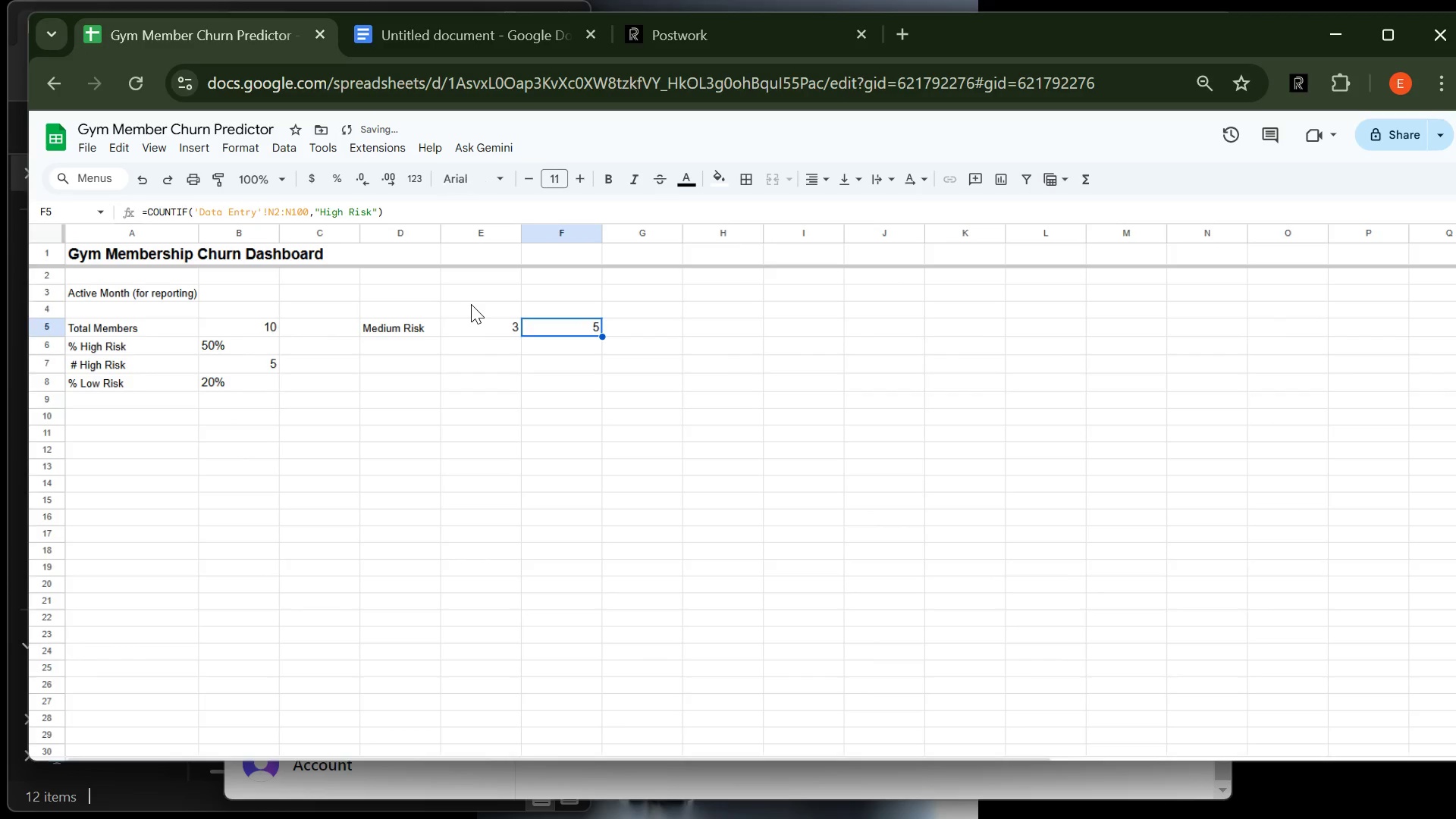 
key(Backspace)
 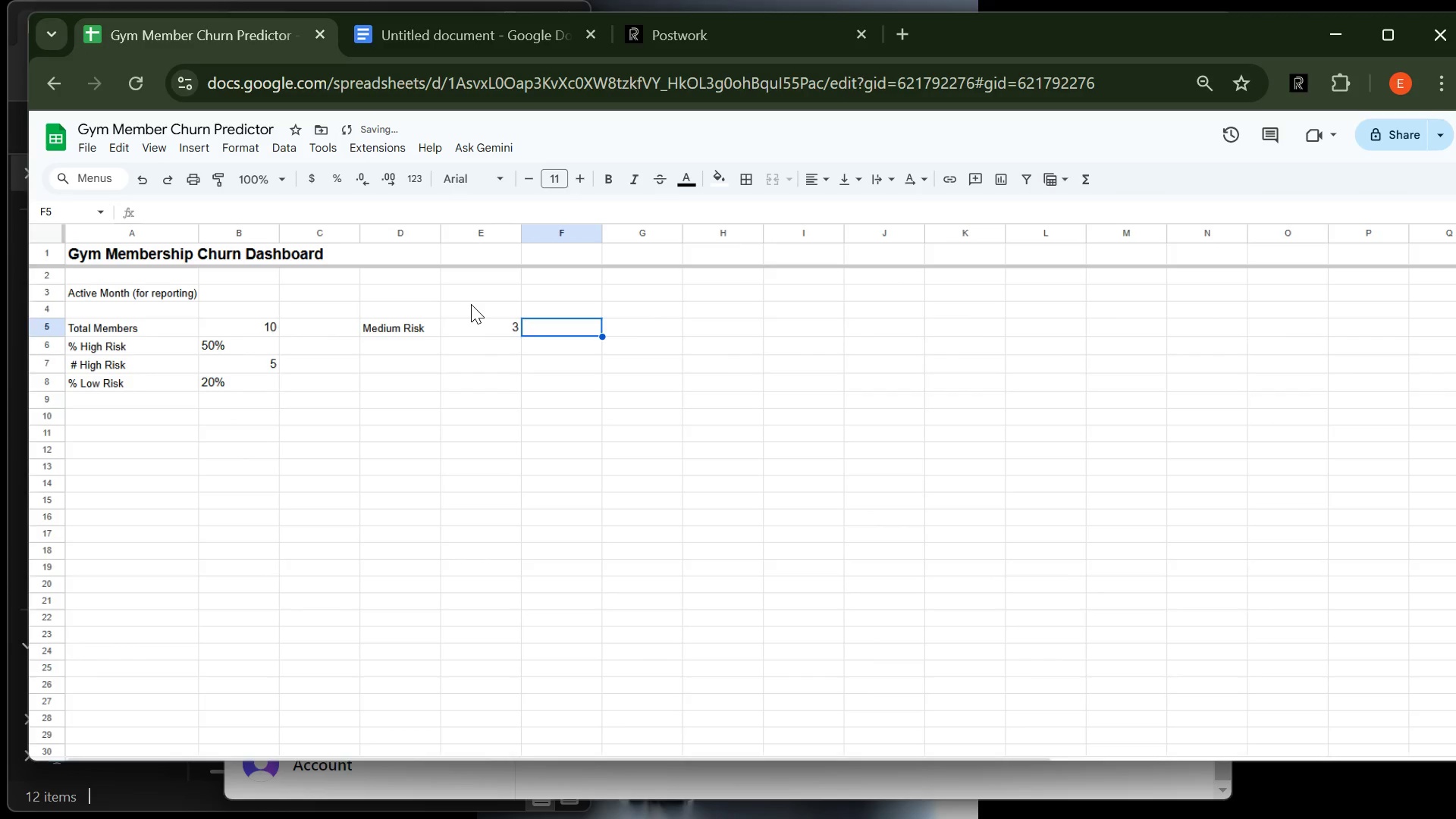 
key(Control+ControlRight)
 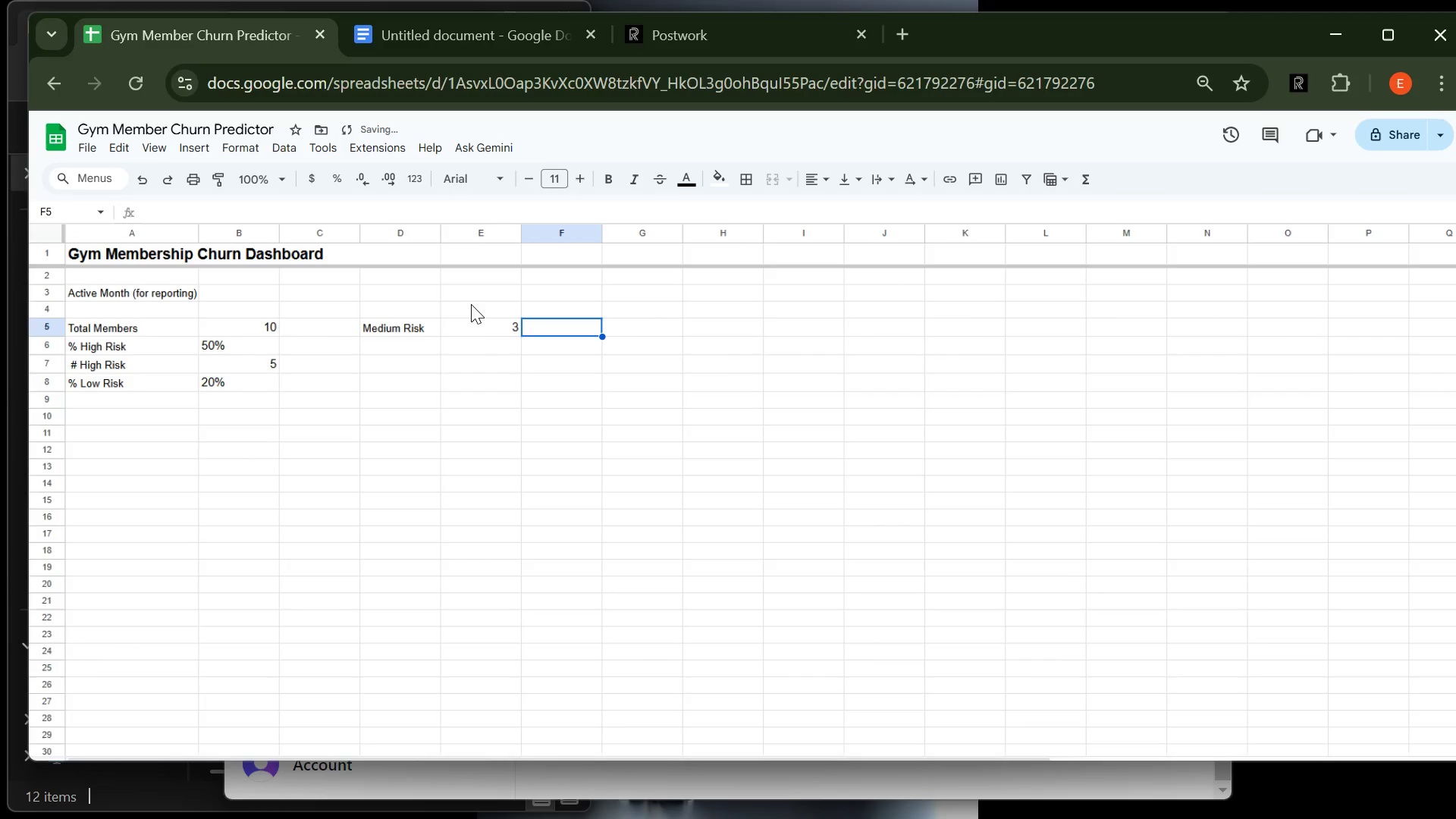 
key(Control+ControlRight)
 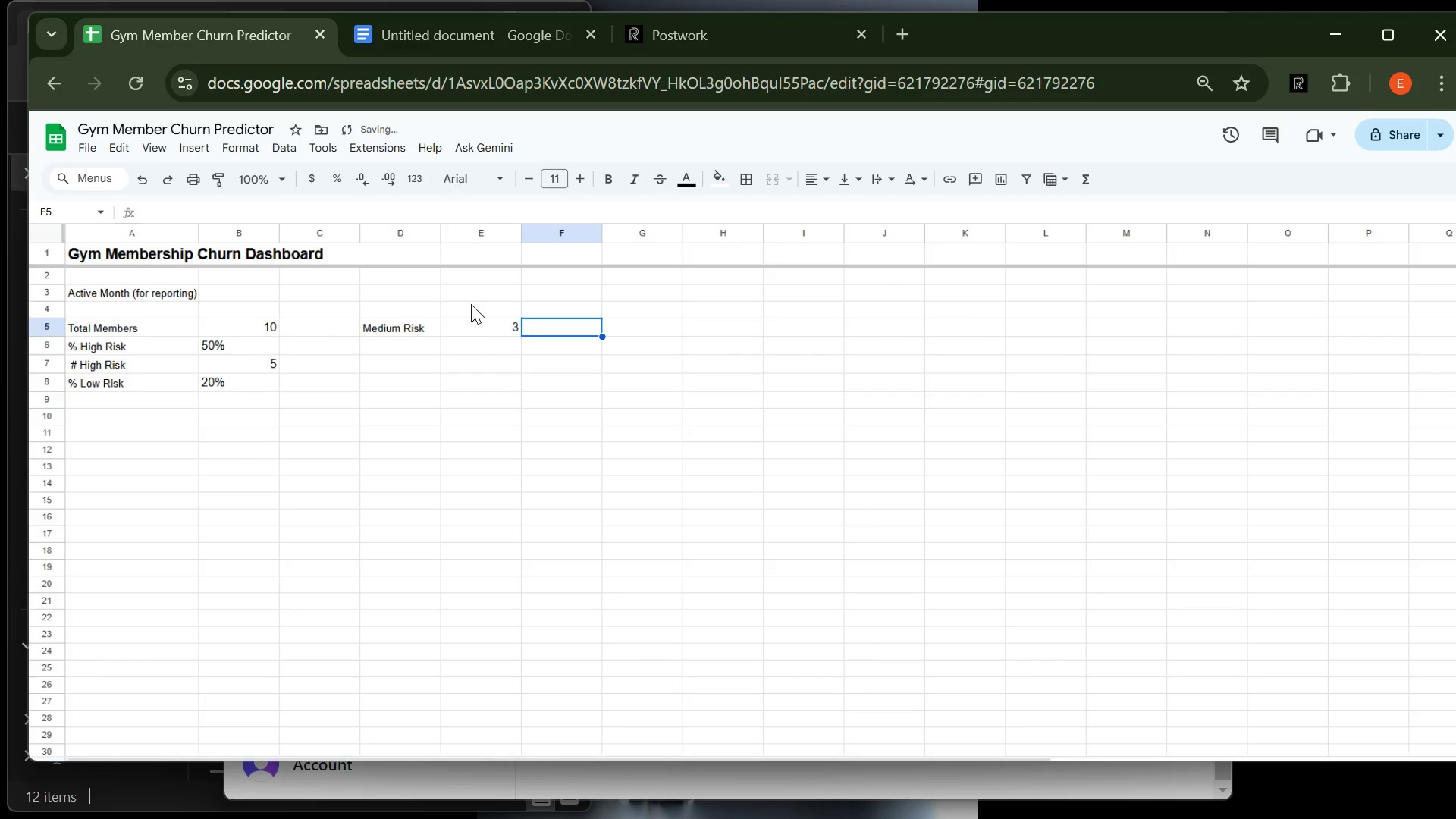 
key(ArrowLeft)
 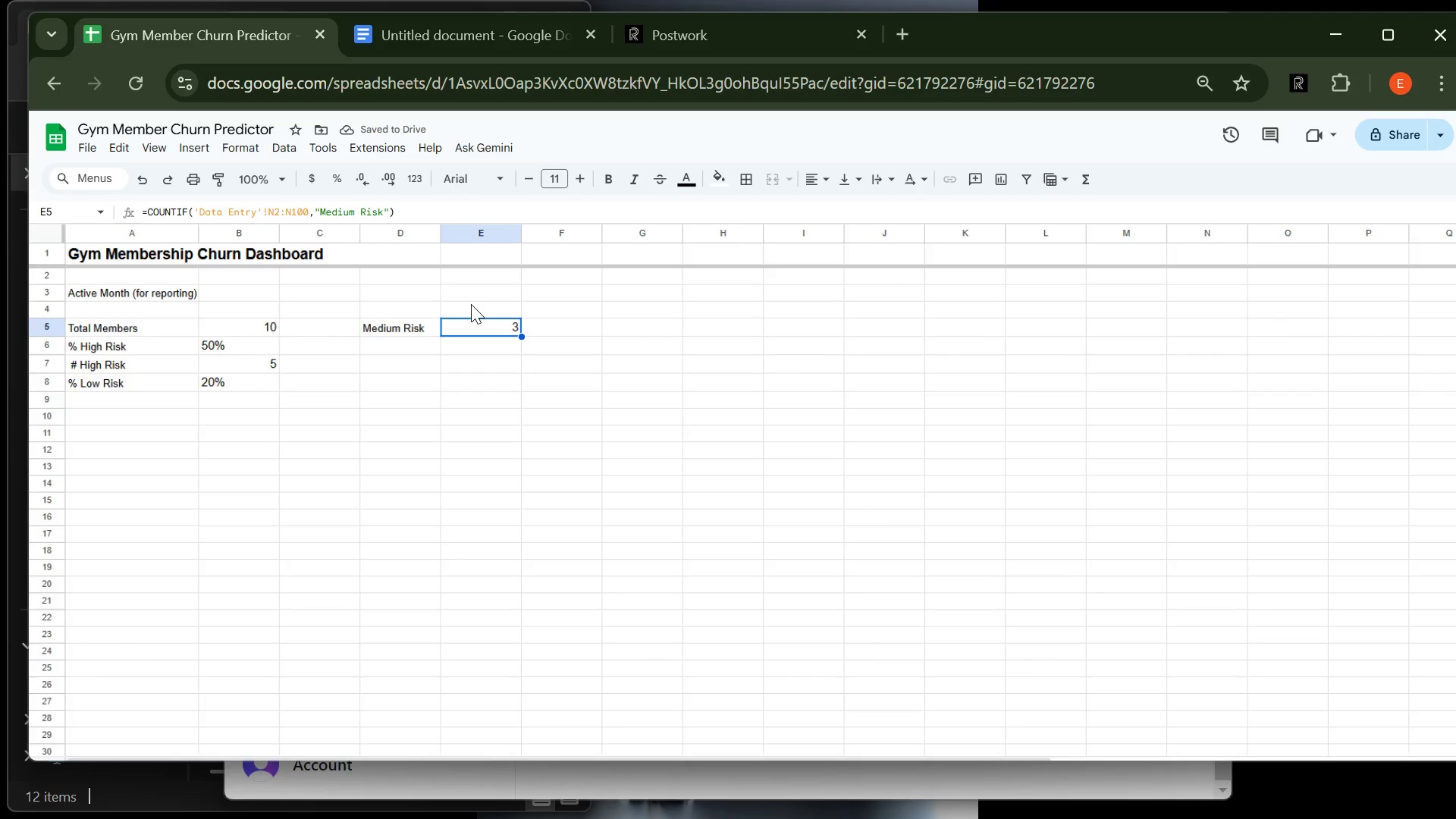 
key(Backspace)
 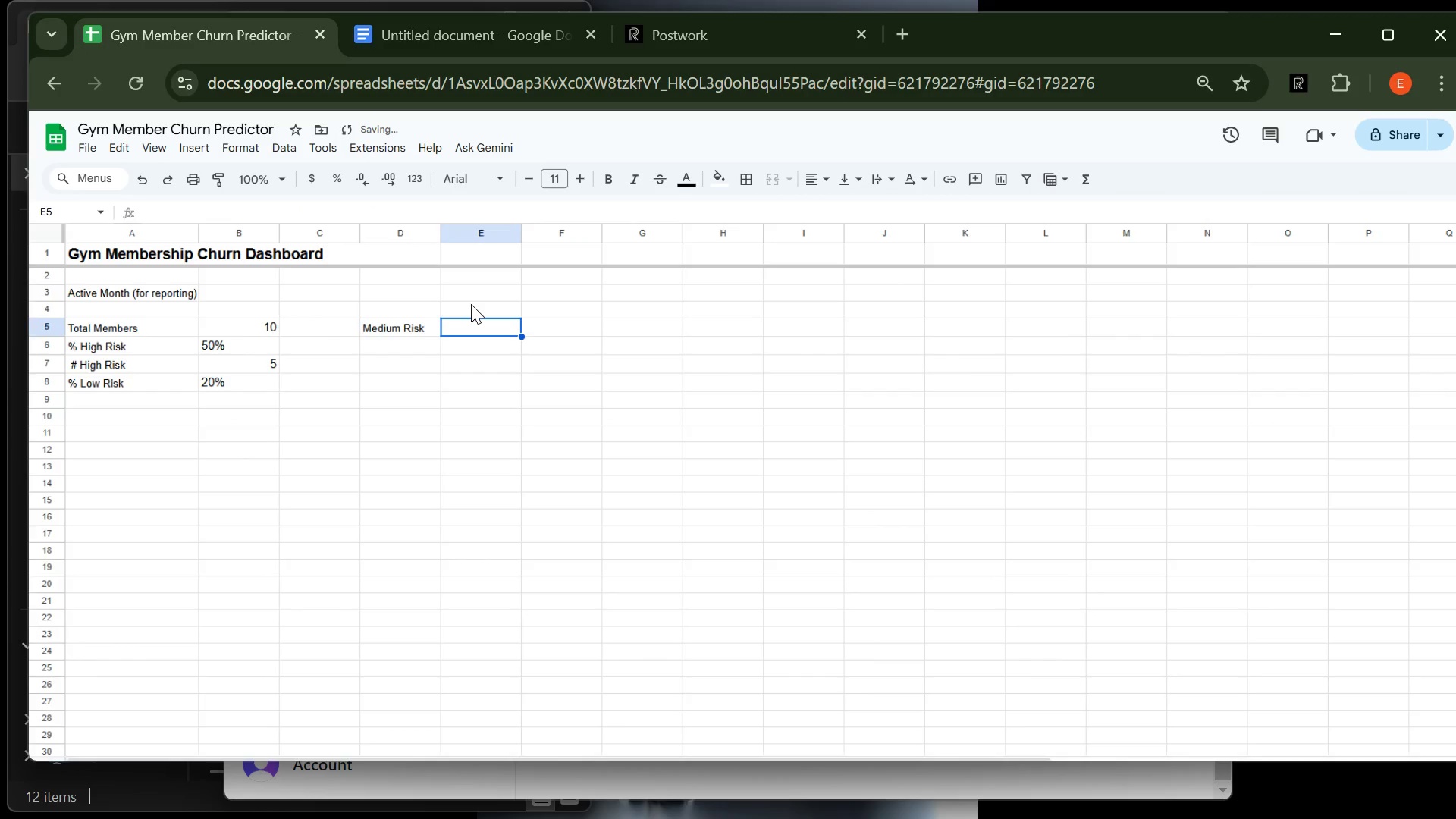 
key(ArrowLeft)
 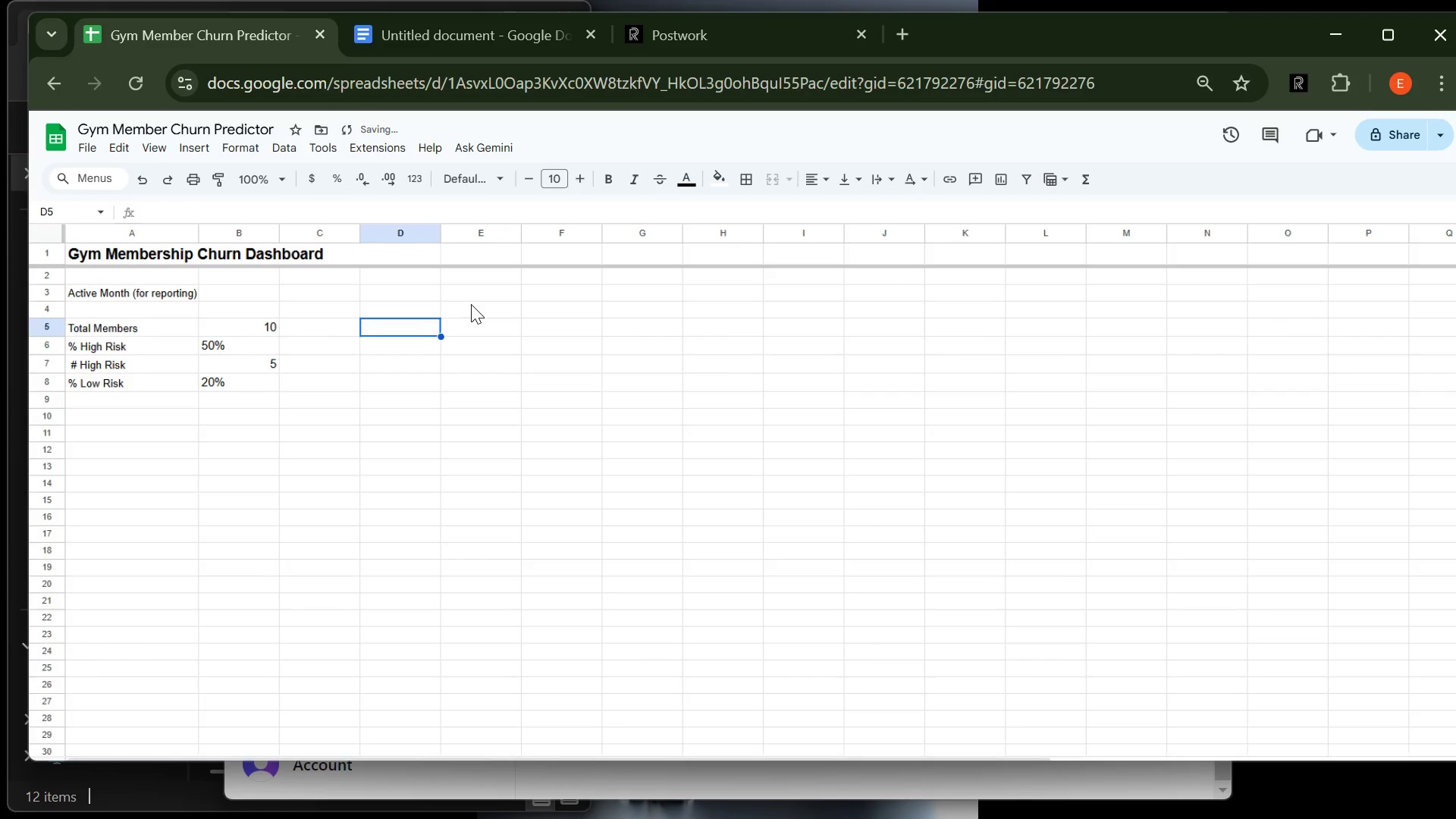 
key(Backspace)
type(Low Risk)
 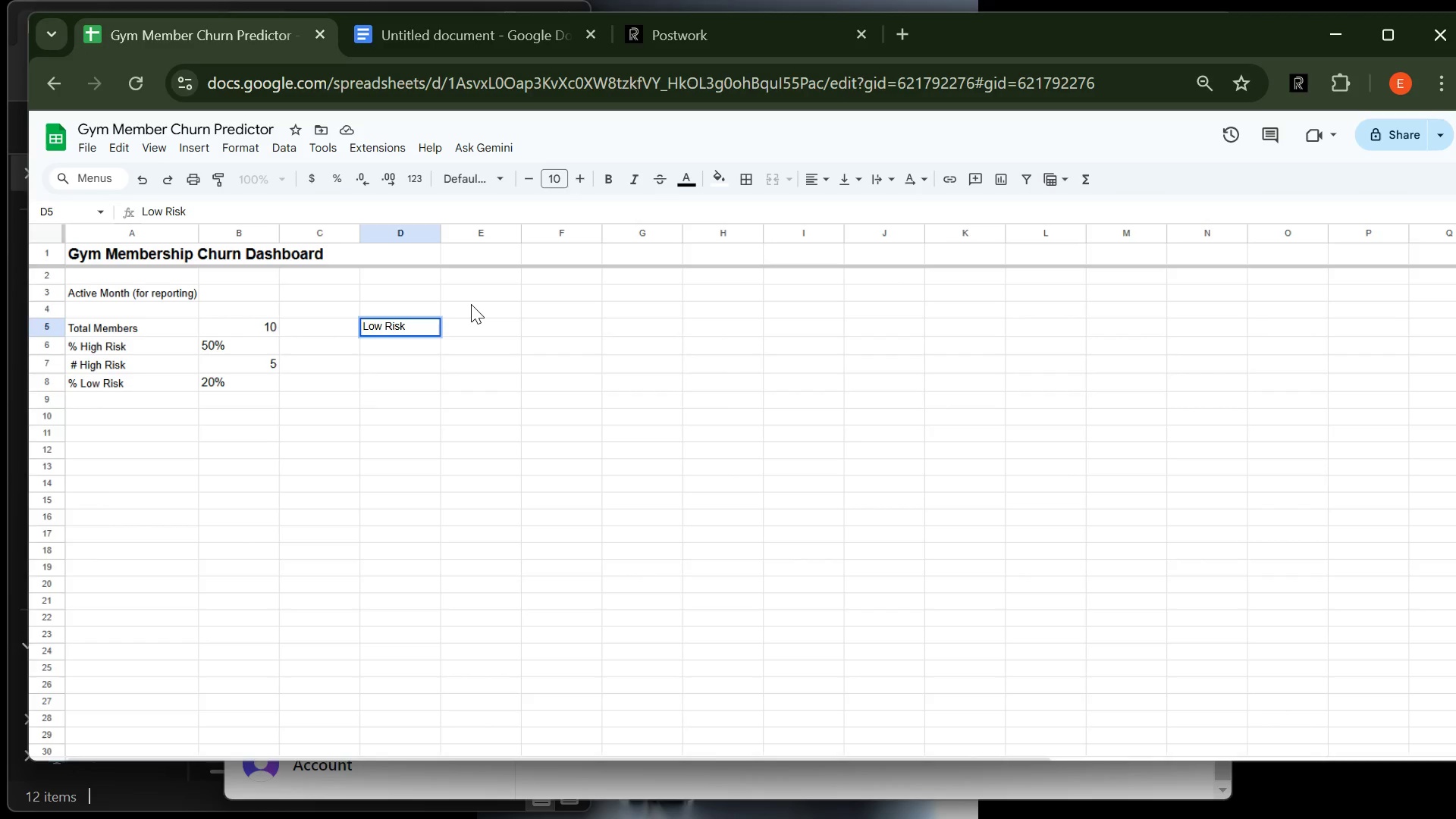 
key(Enter)
 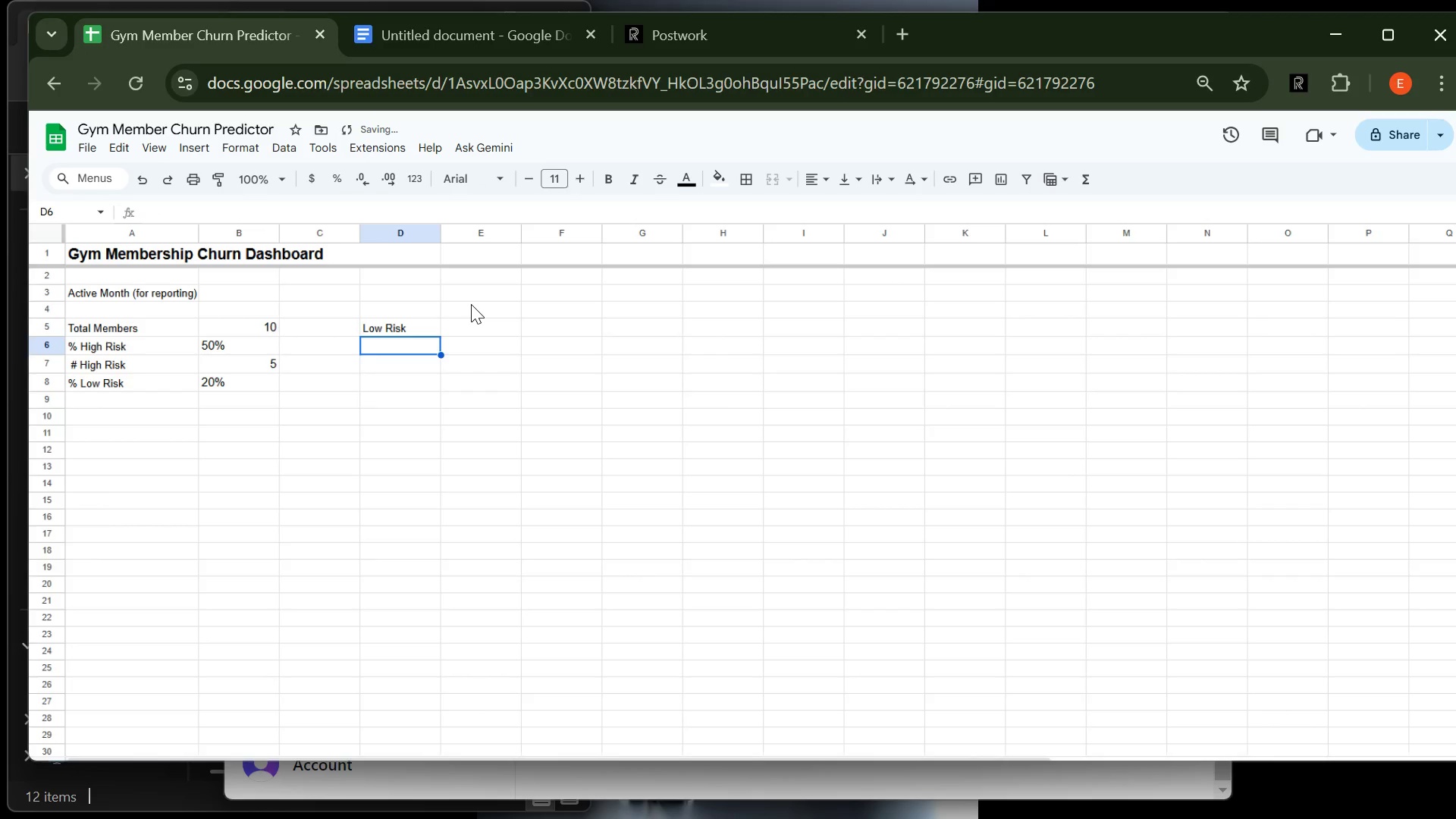 
type(Medium Risk)
 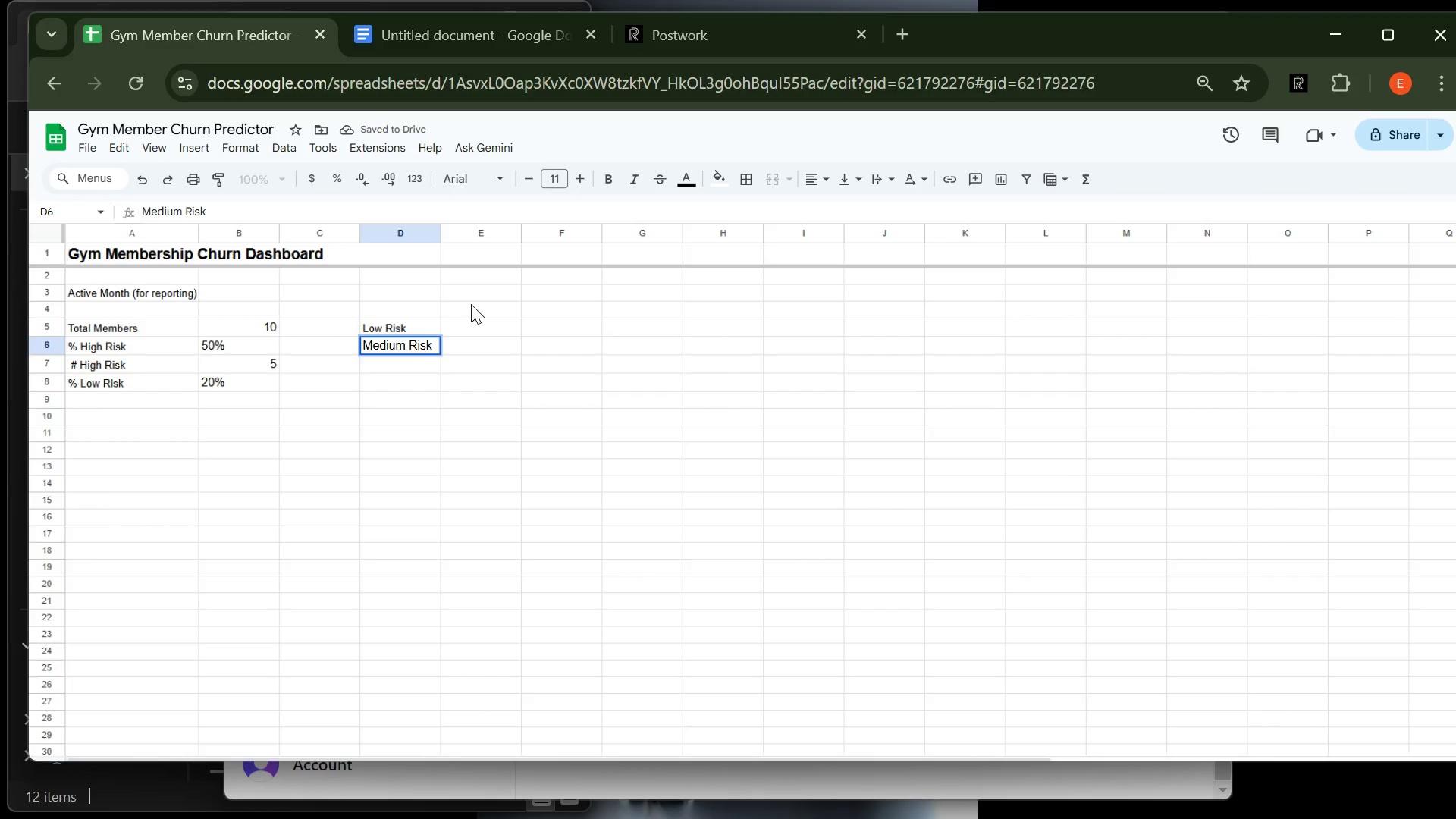 
key(Enter)
 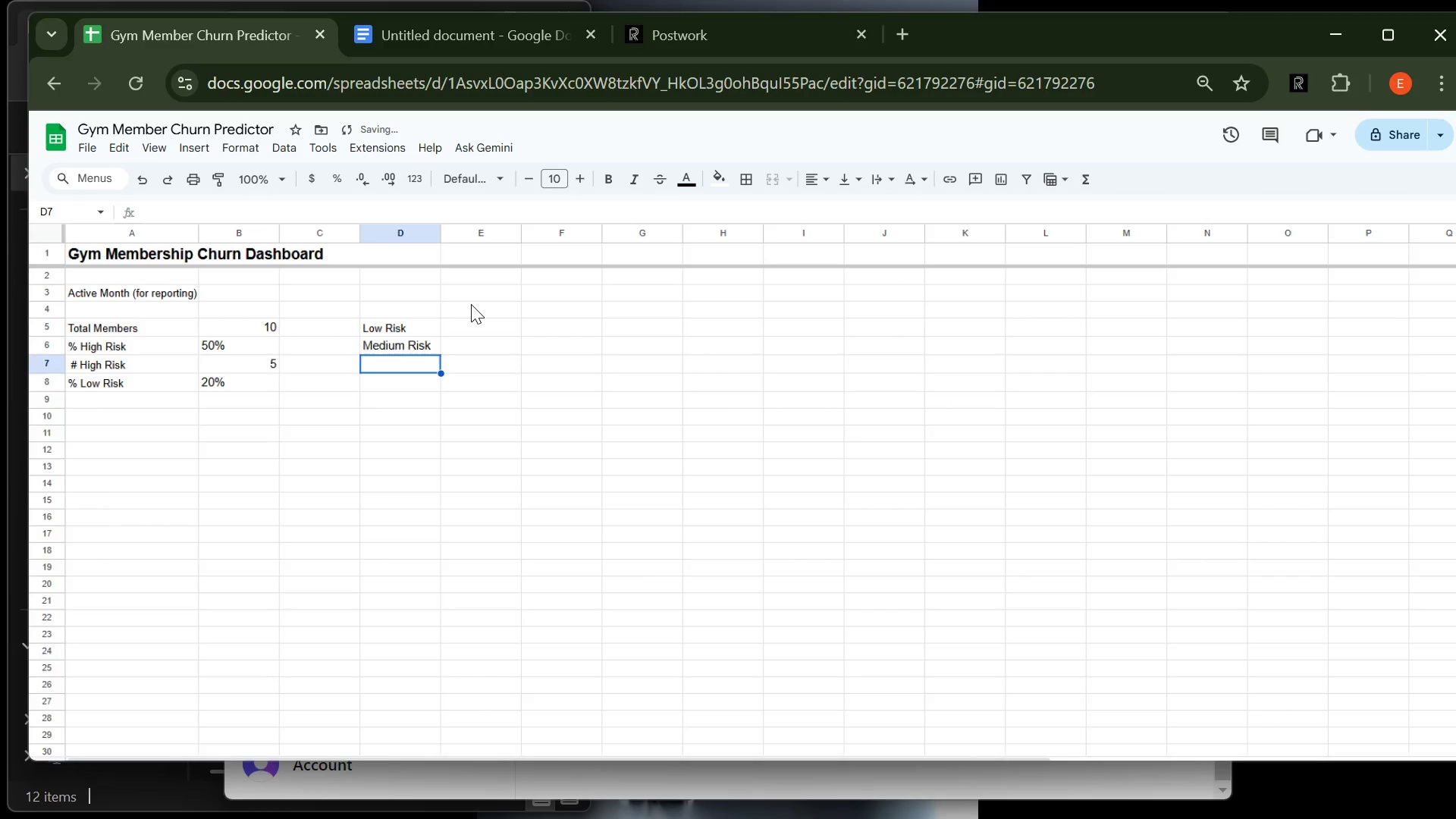 
type(High RISK)
 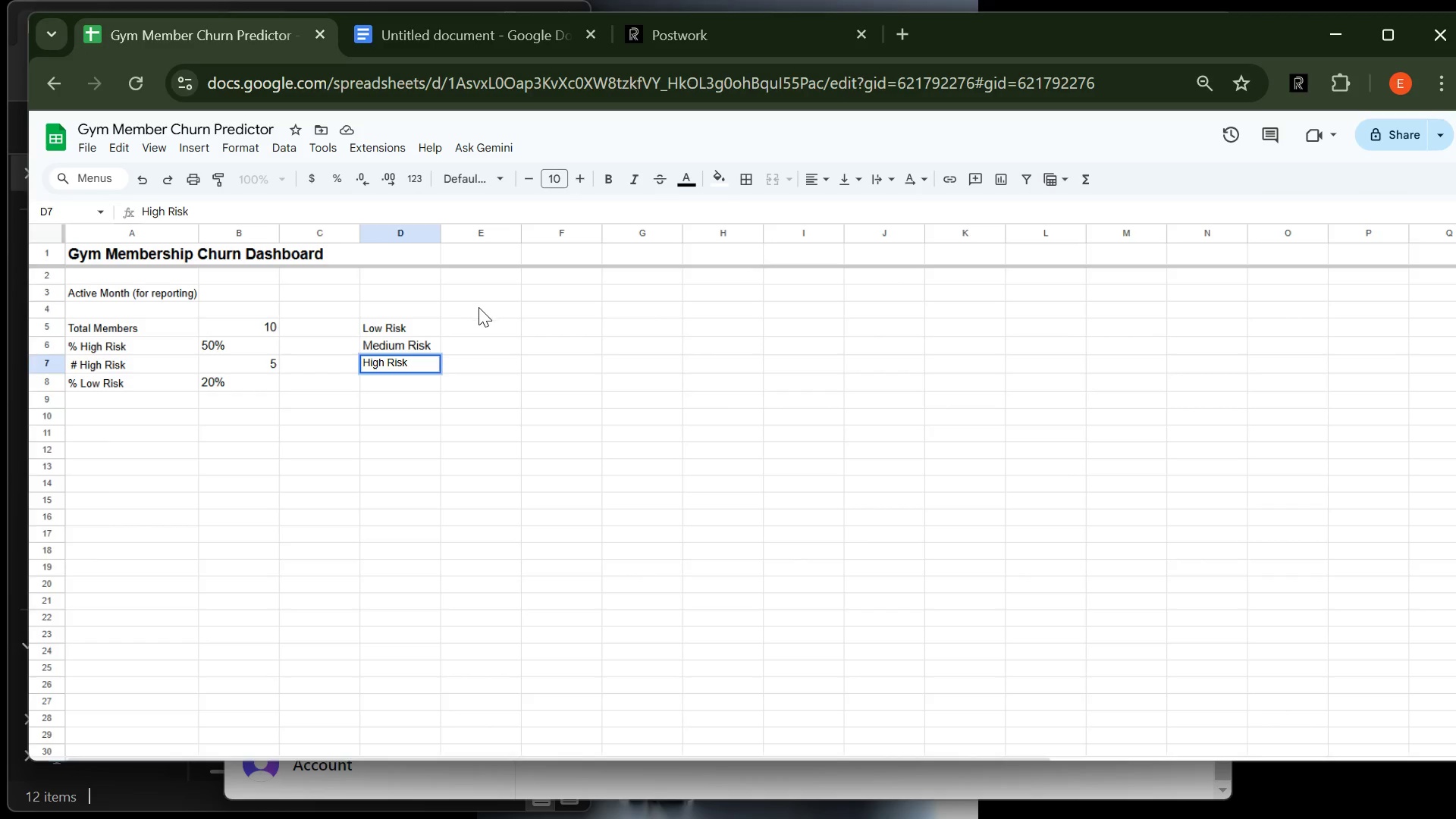 
hold_key(key=CapsLock, duration=0.3)
 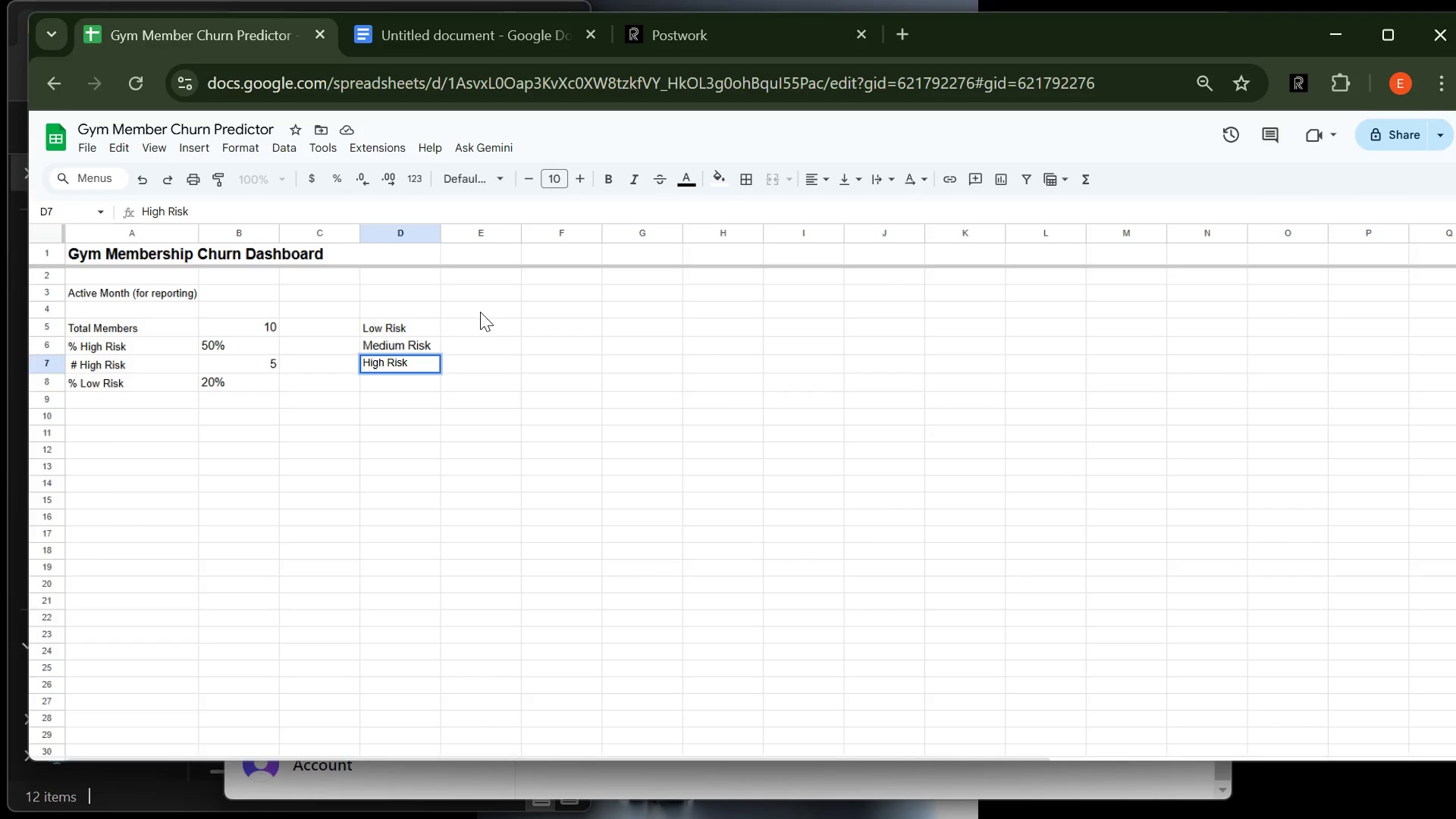 
left_click([480, 315])
 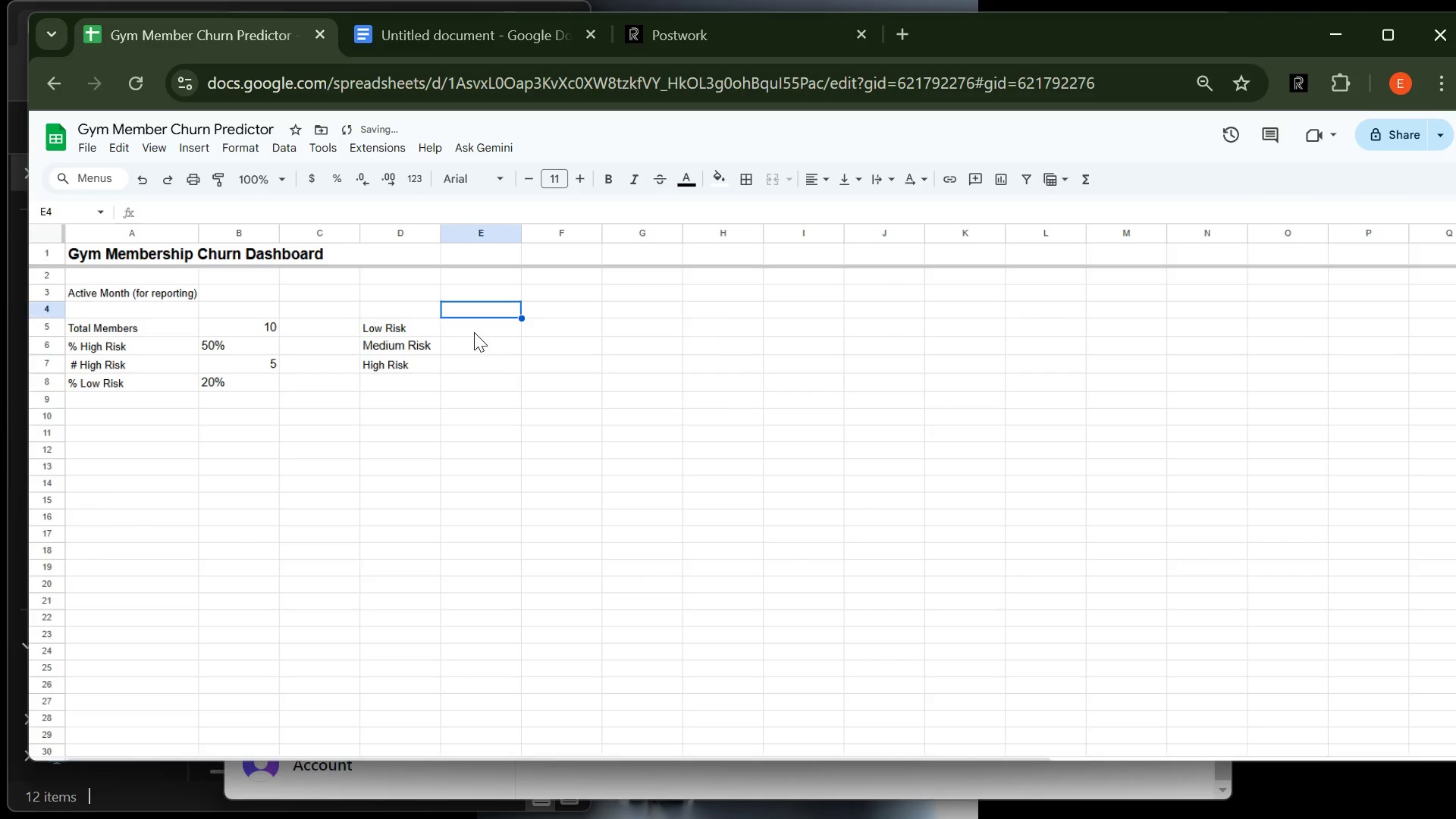 
left_click([474, 332])
 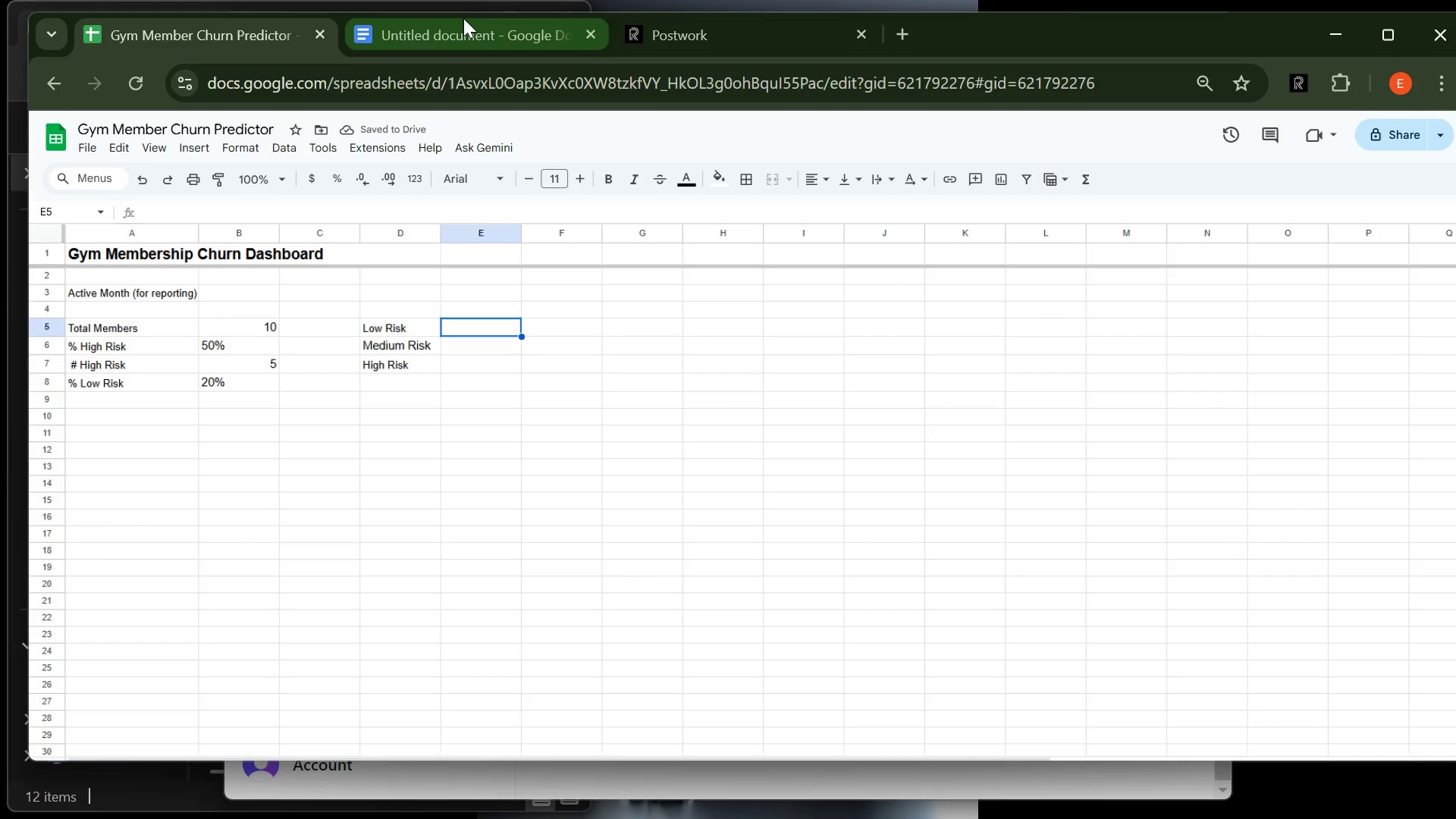 
left_click([463, 18])
 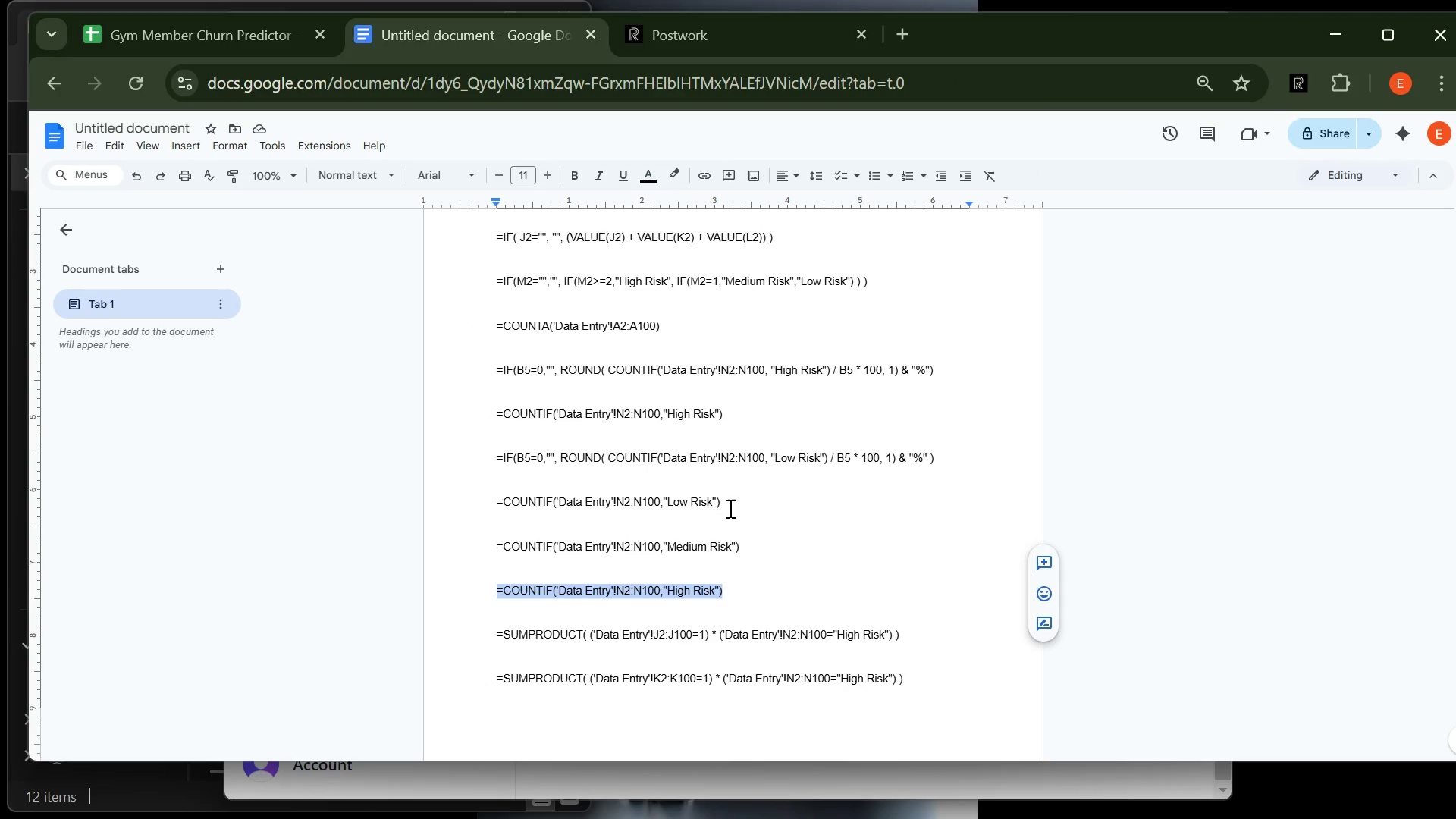 
left_click([729, 504])
 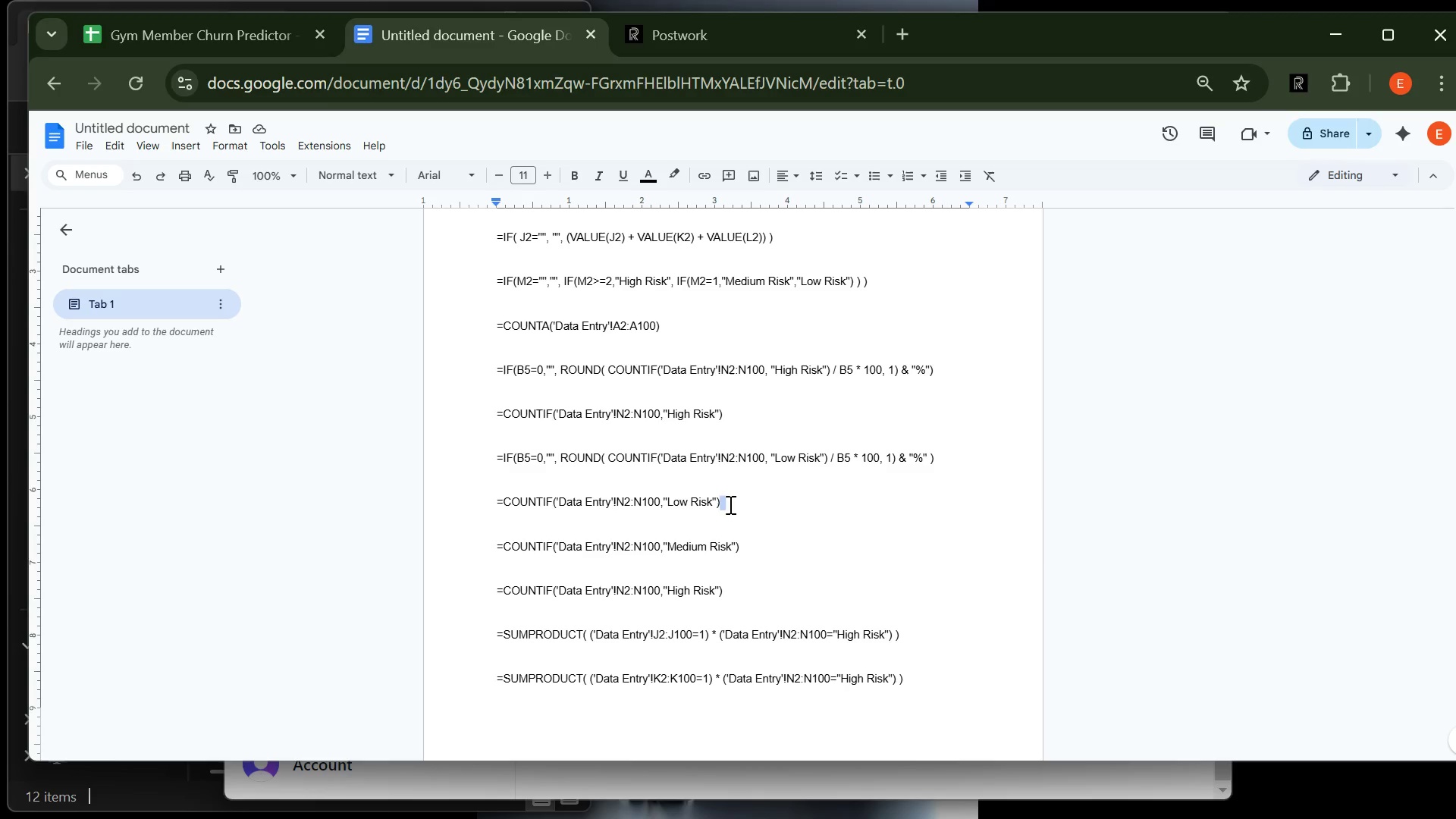 
left_click_drag(start_coordinate=[729, 504], to_coordinate=[484, 505])
 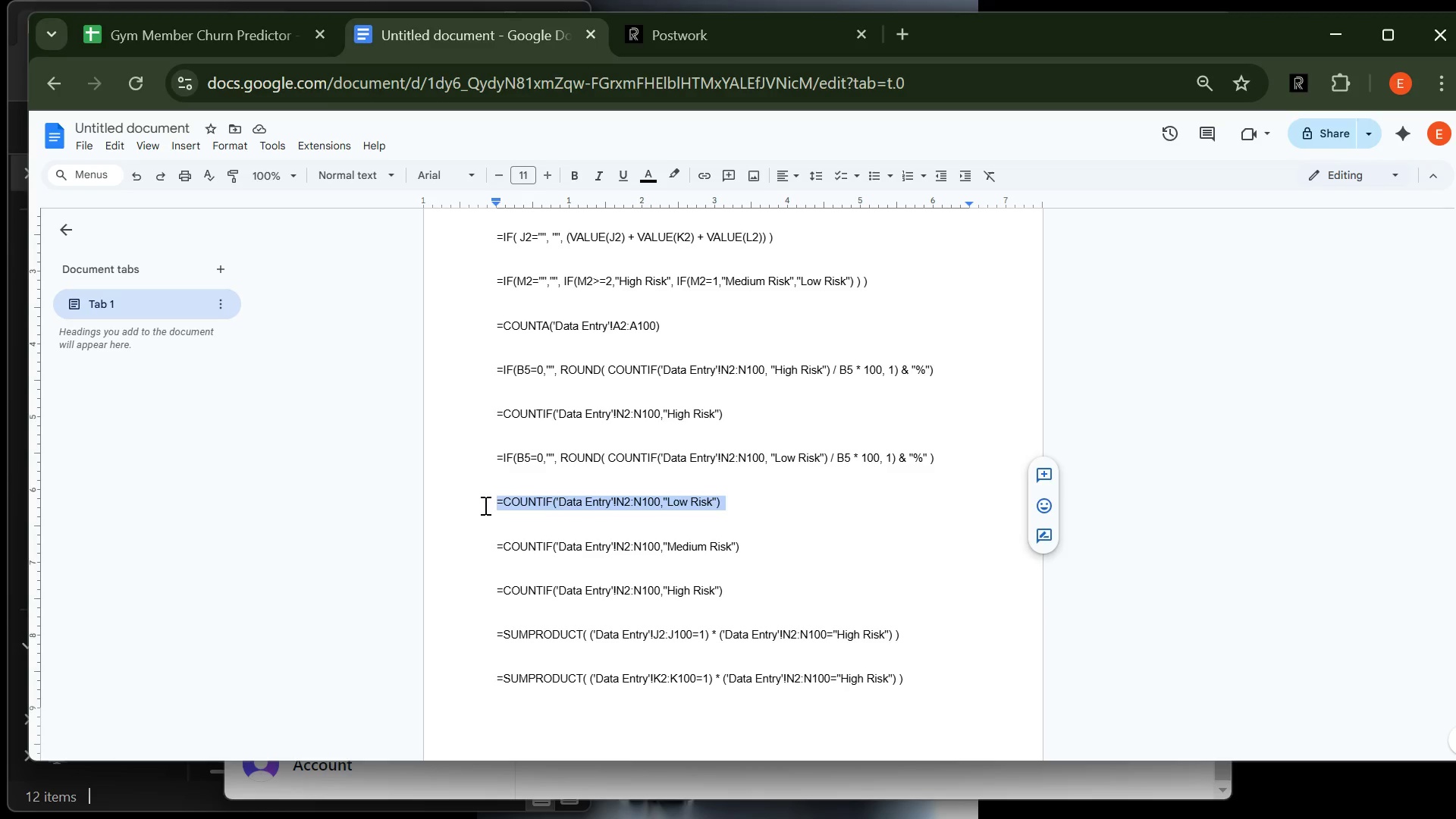 
key(Control+C)
 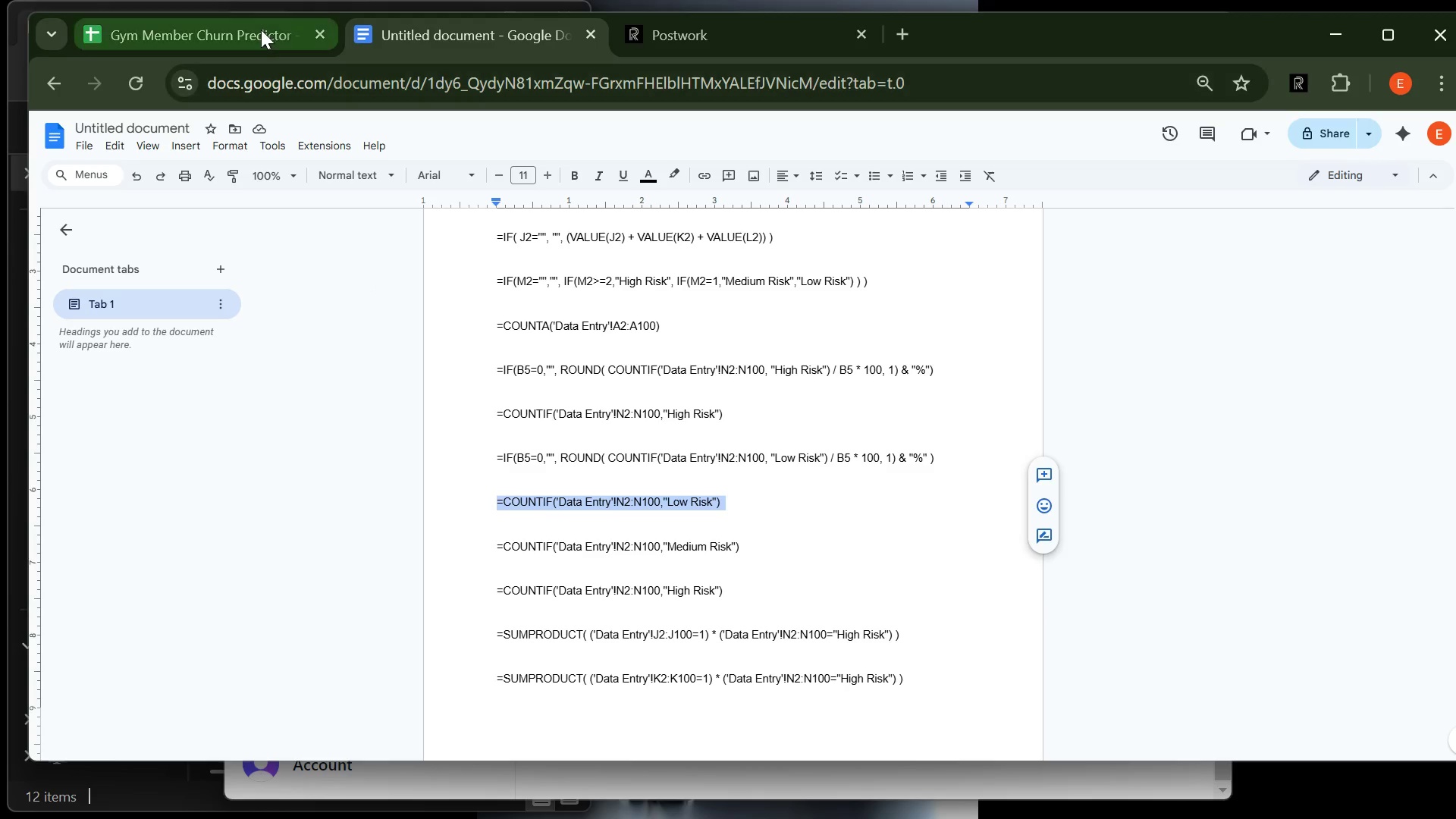 
left_click([261, 30])
 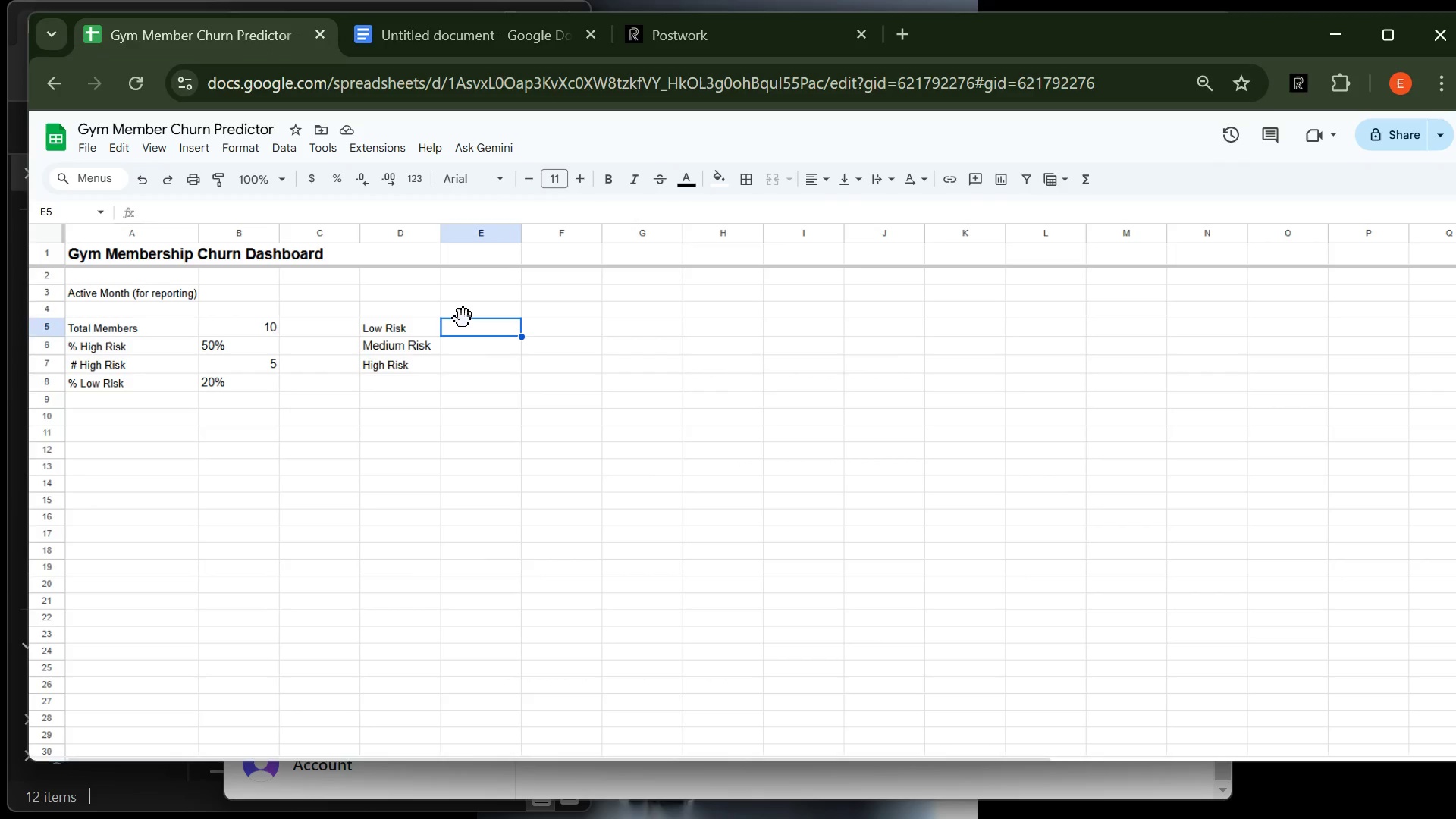 
key(Control+V)
 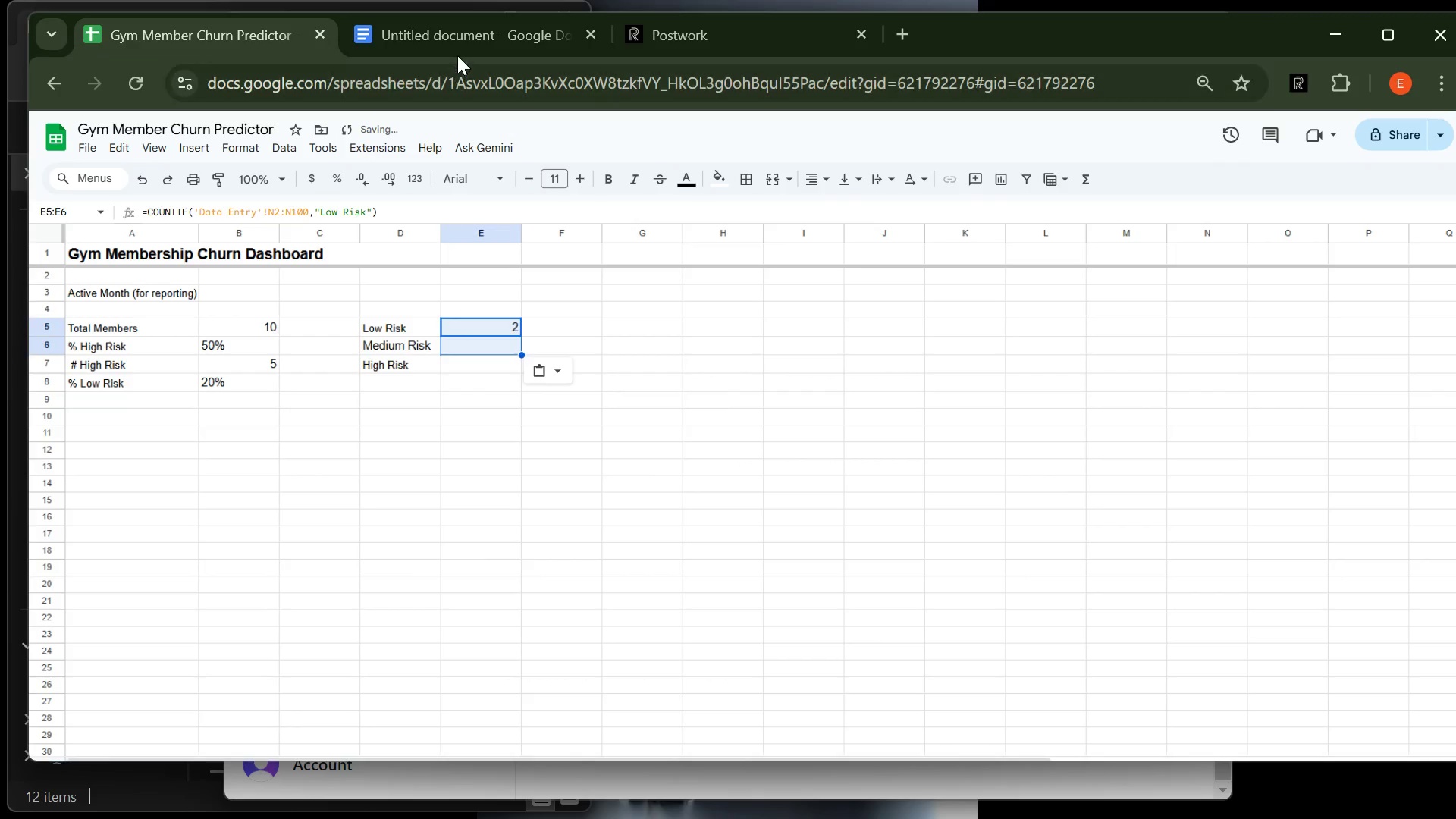 
left_click([461, 43])
 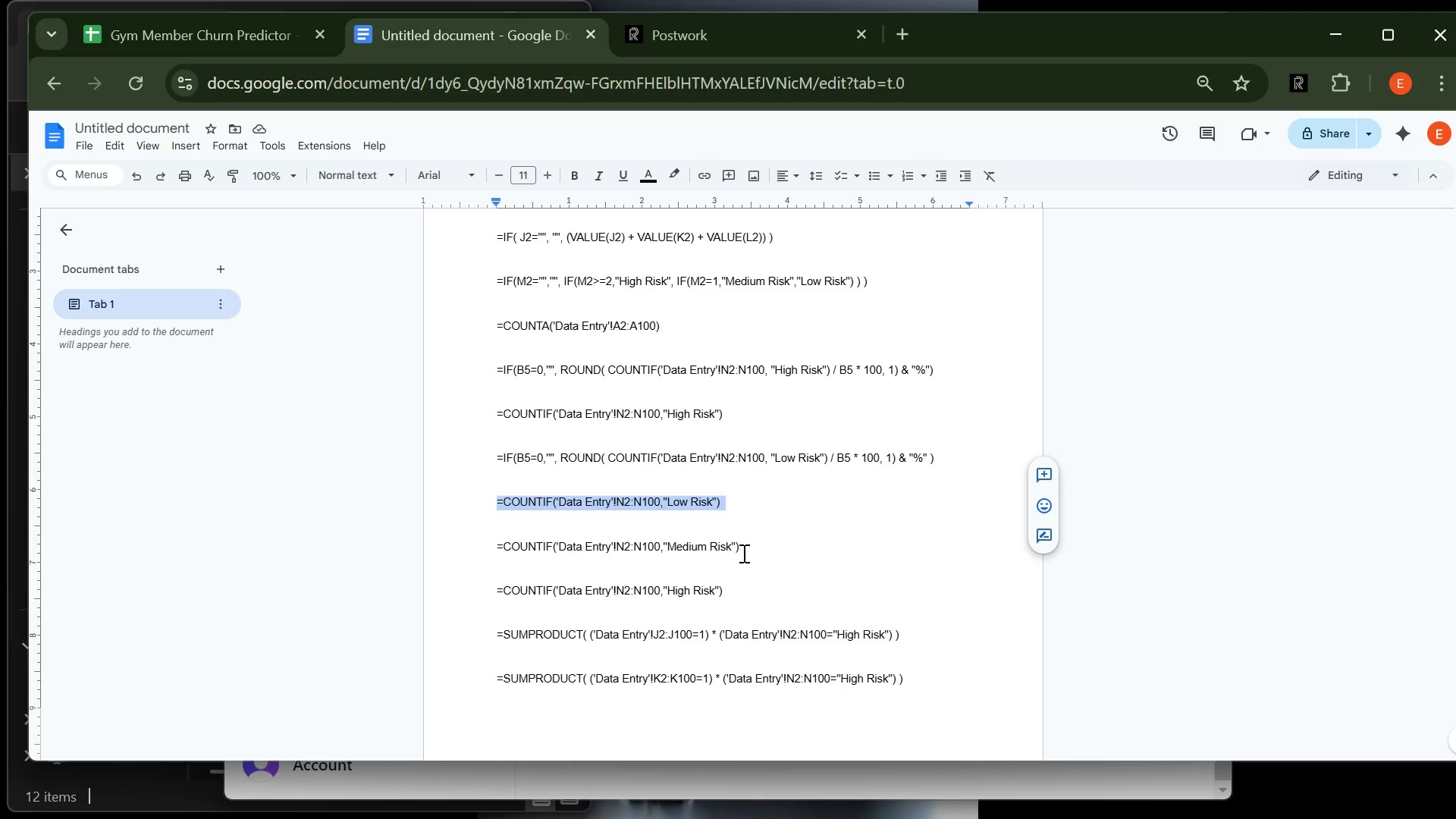 
left_click([744, 551])
 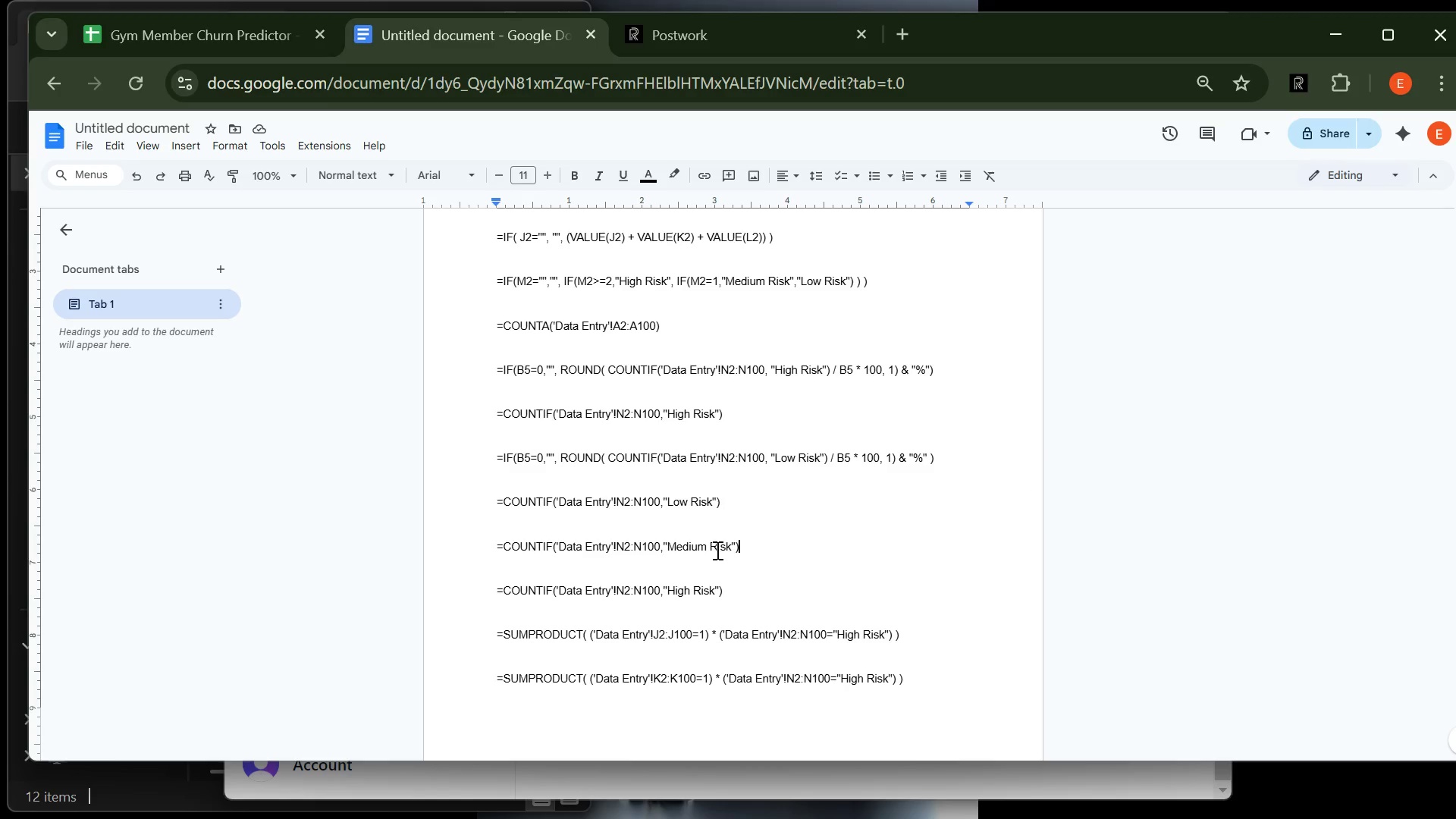 
left_click_drag(start_coordinate=[744, 551], to_coordinate=[488, 548])
 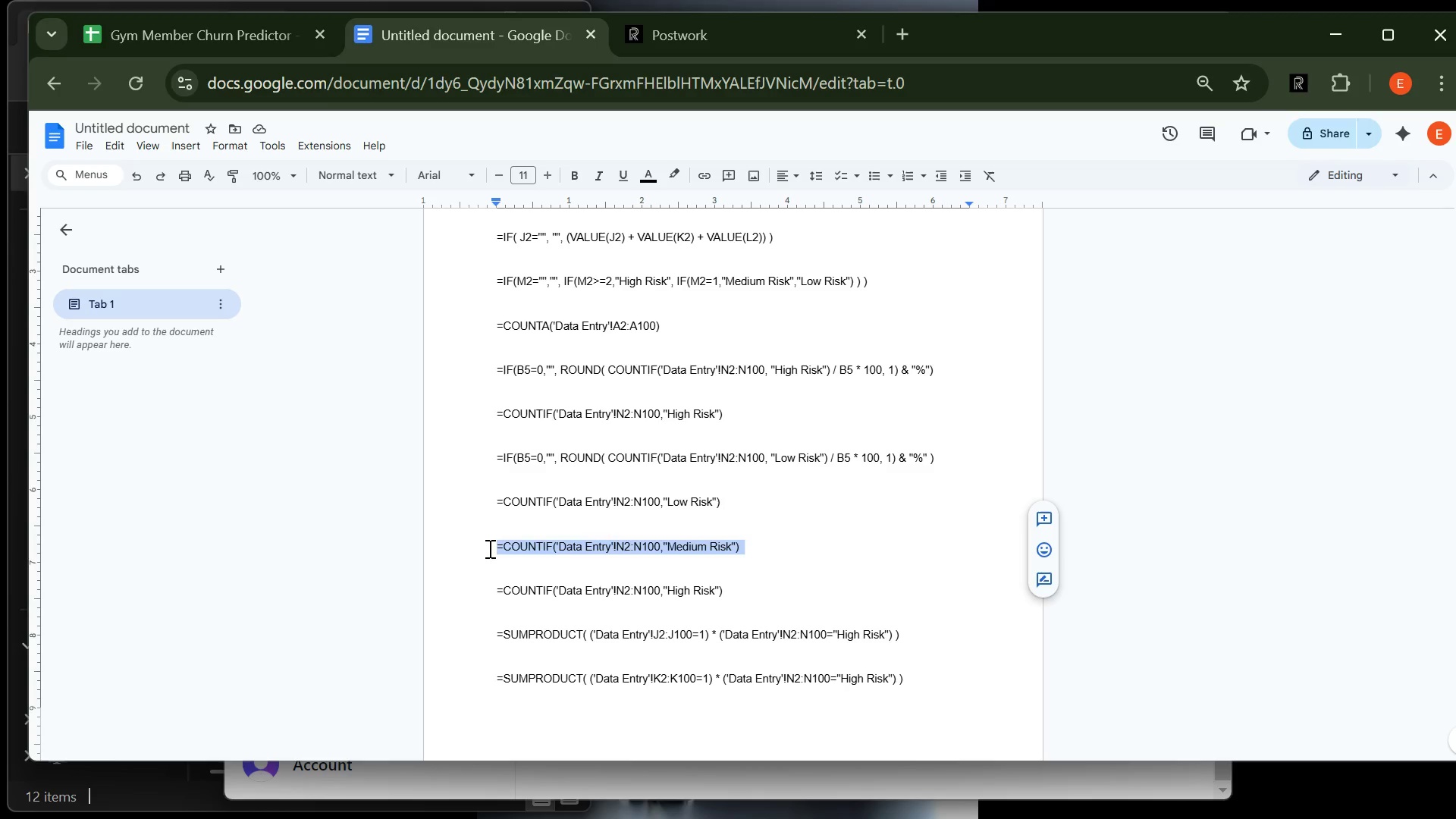 
key(Control+C)
 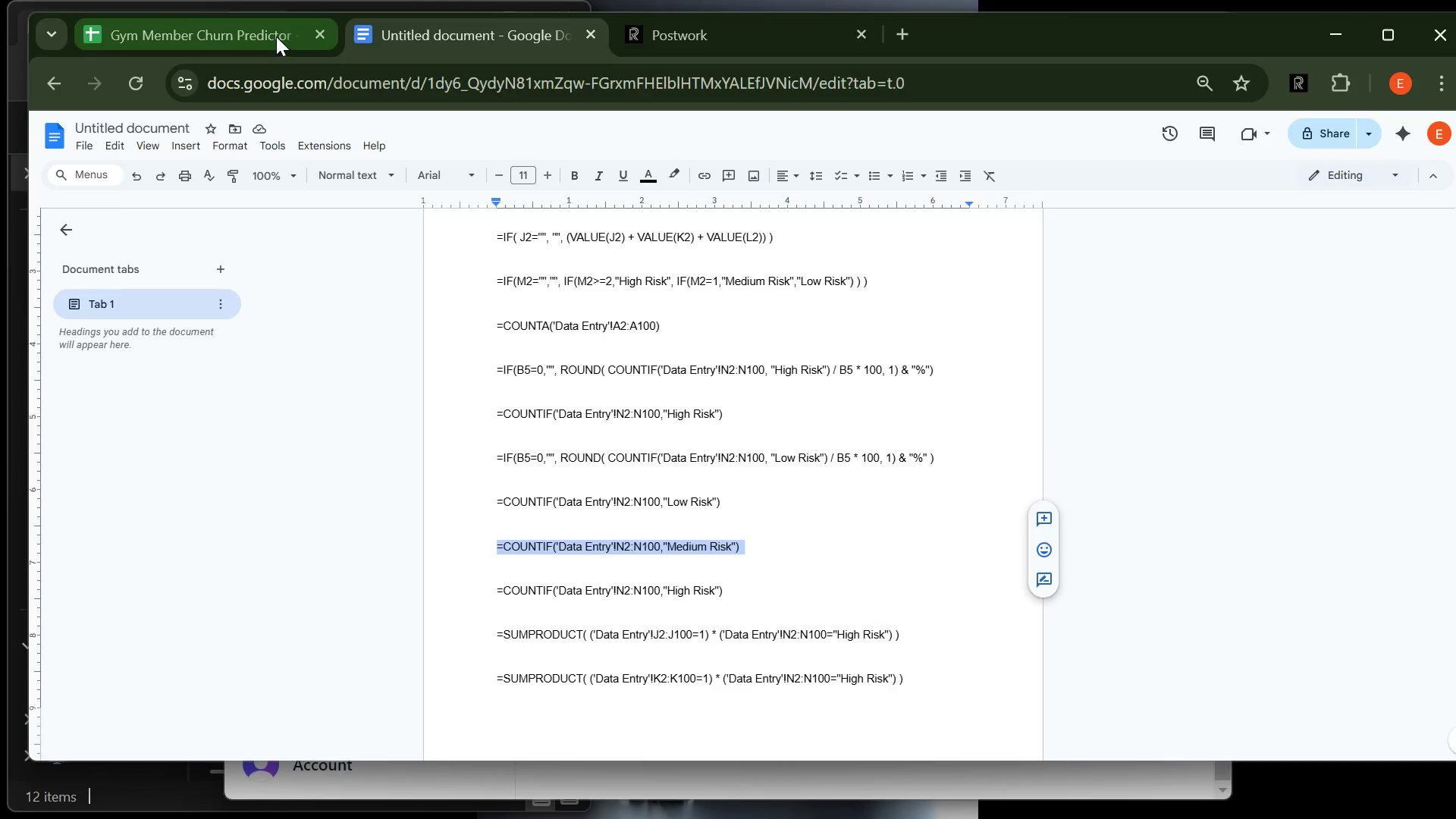 
left_click([276, 36])
 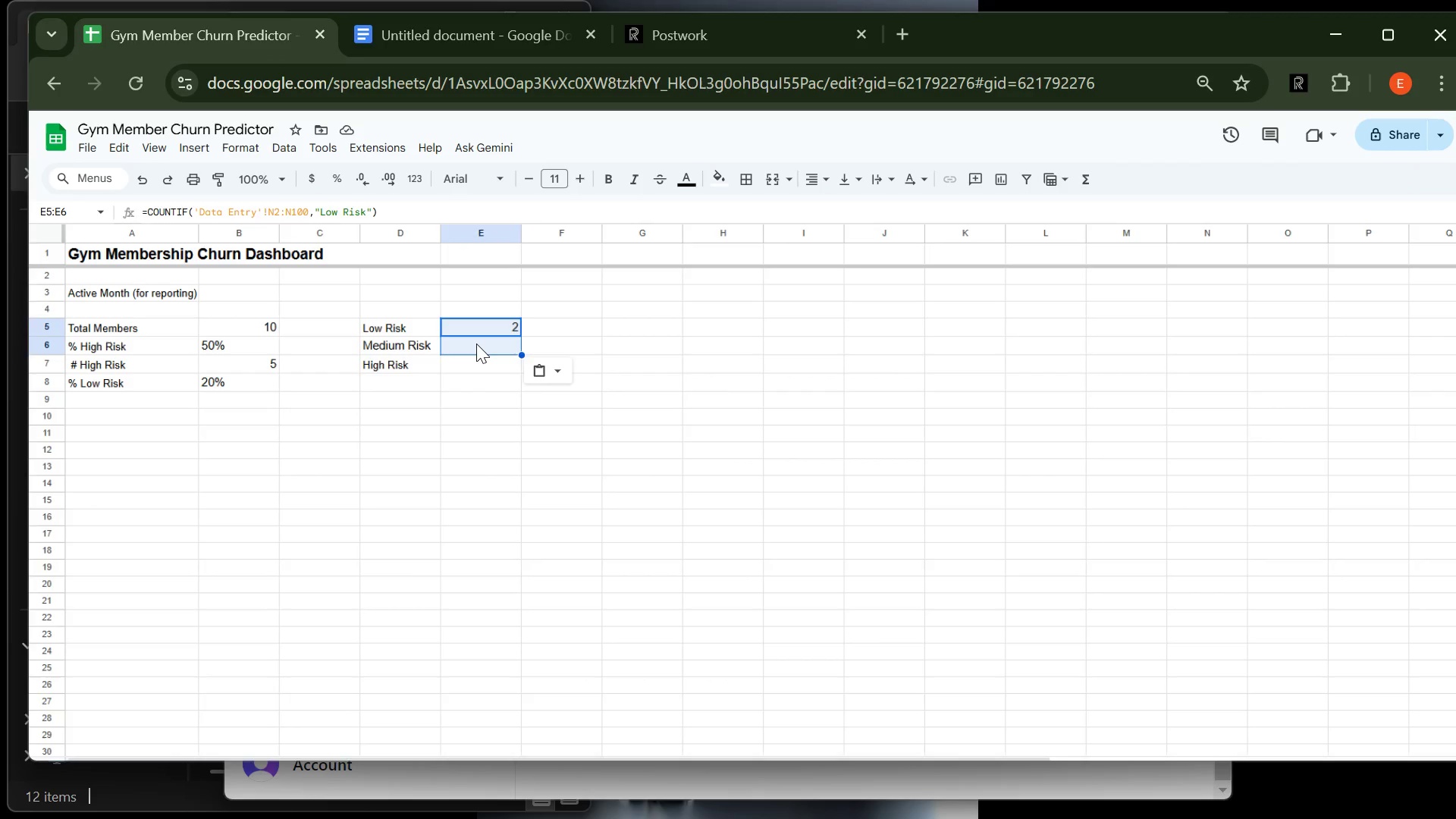 
left_click([476, 344])
 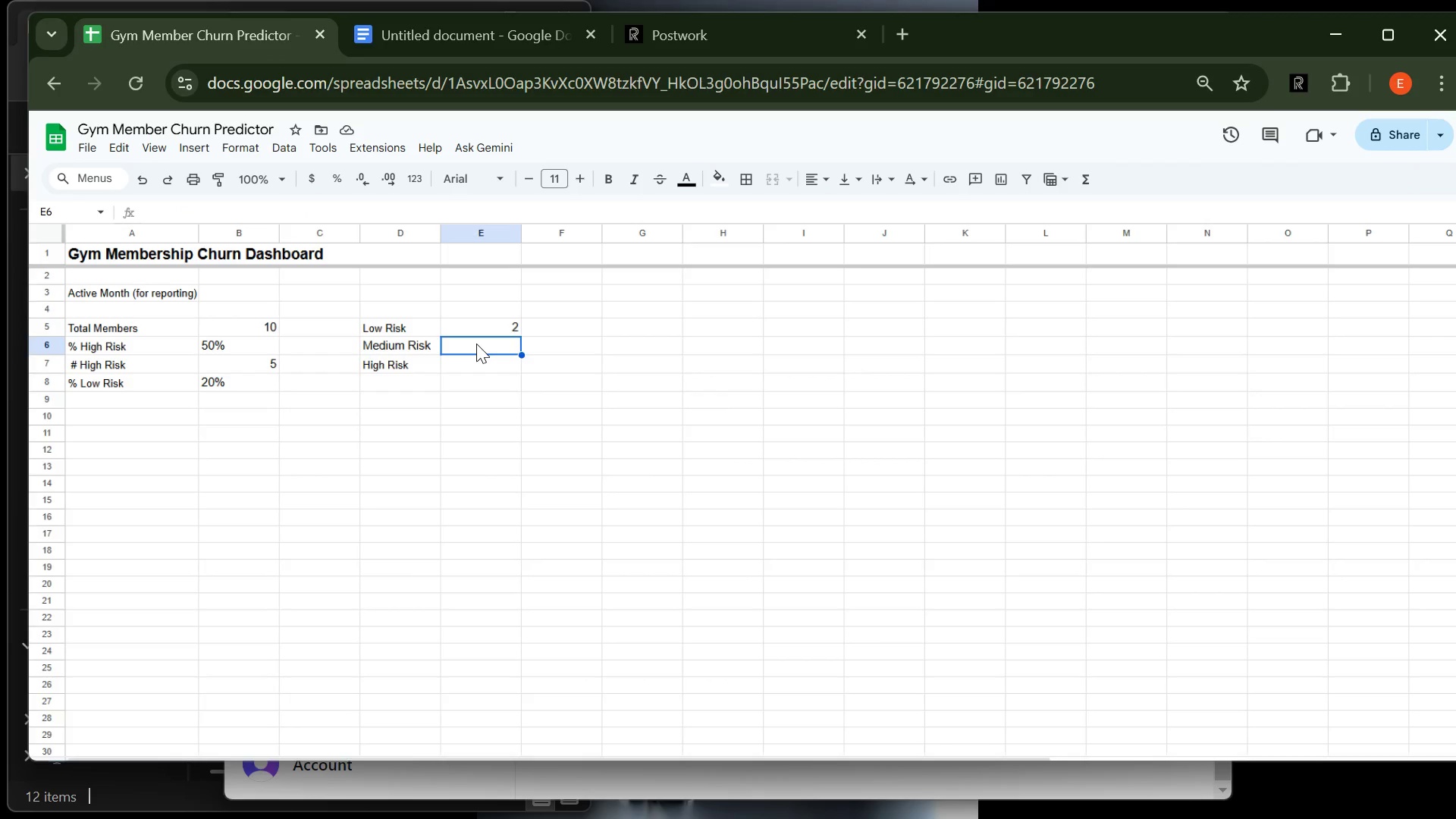 
key(Control+V)
 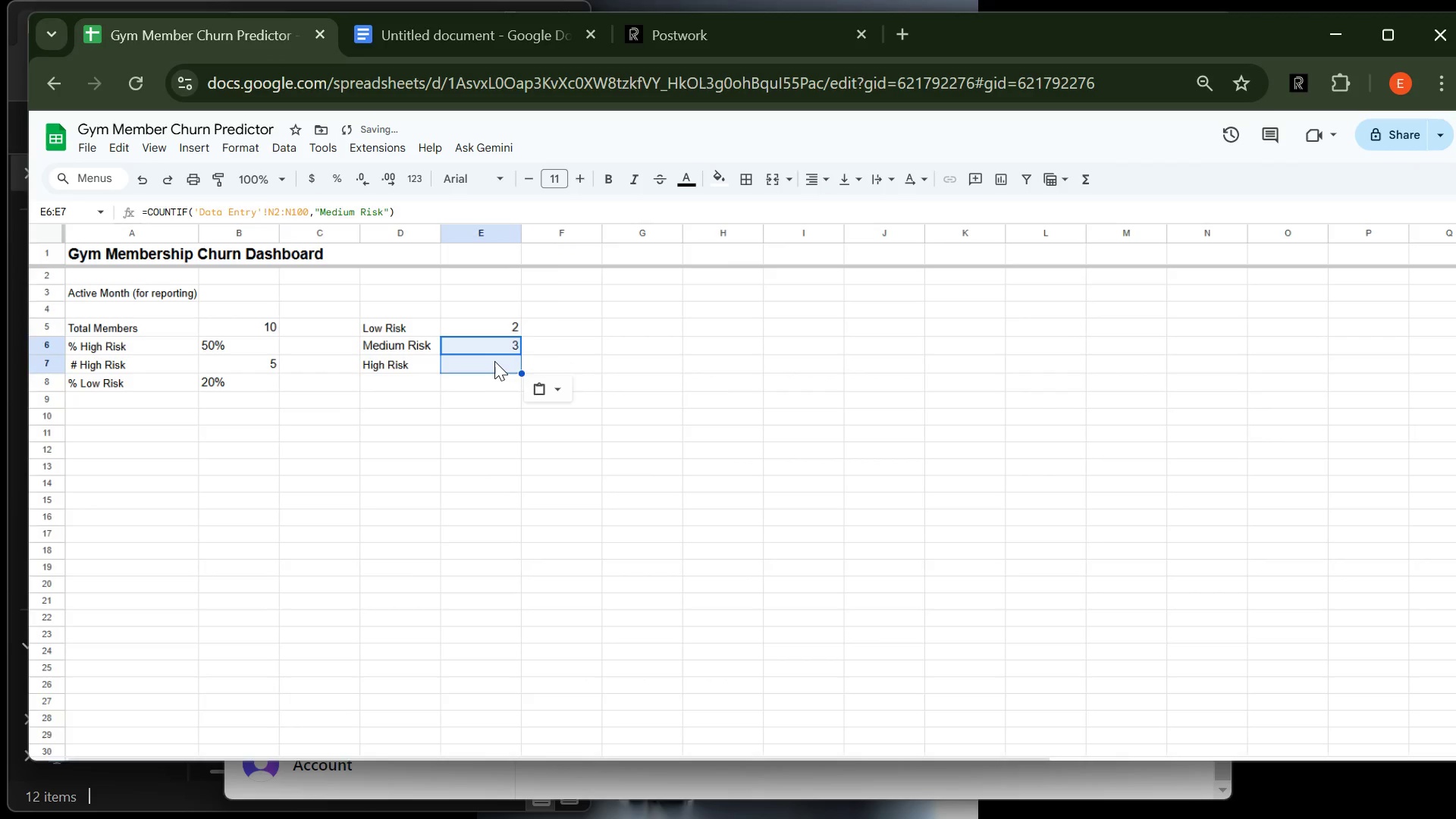 
left_click([494, 361])
 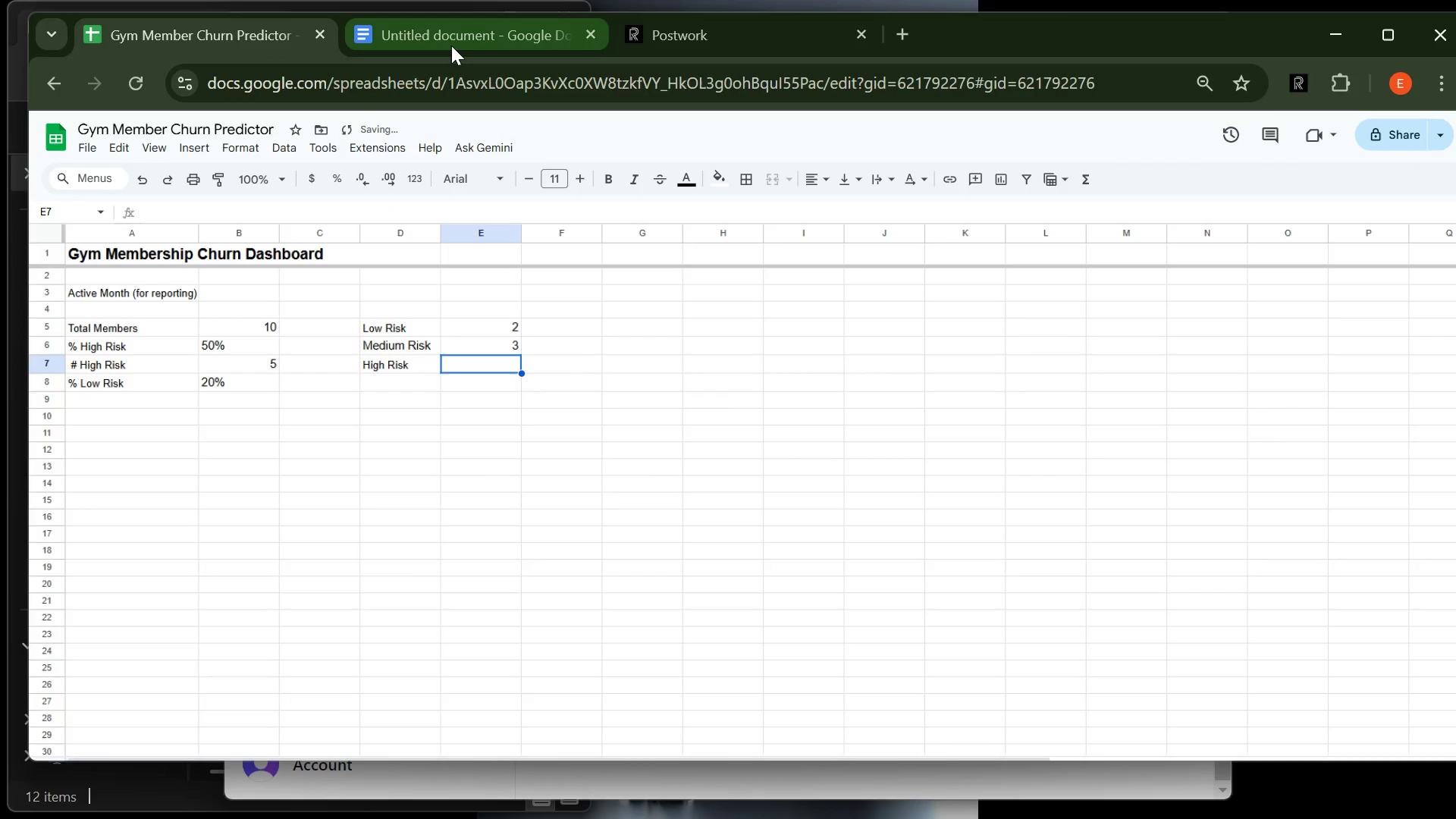 
left_click([451, 46])
 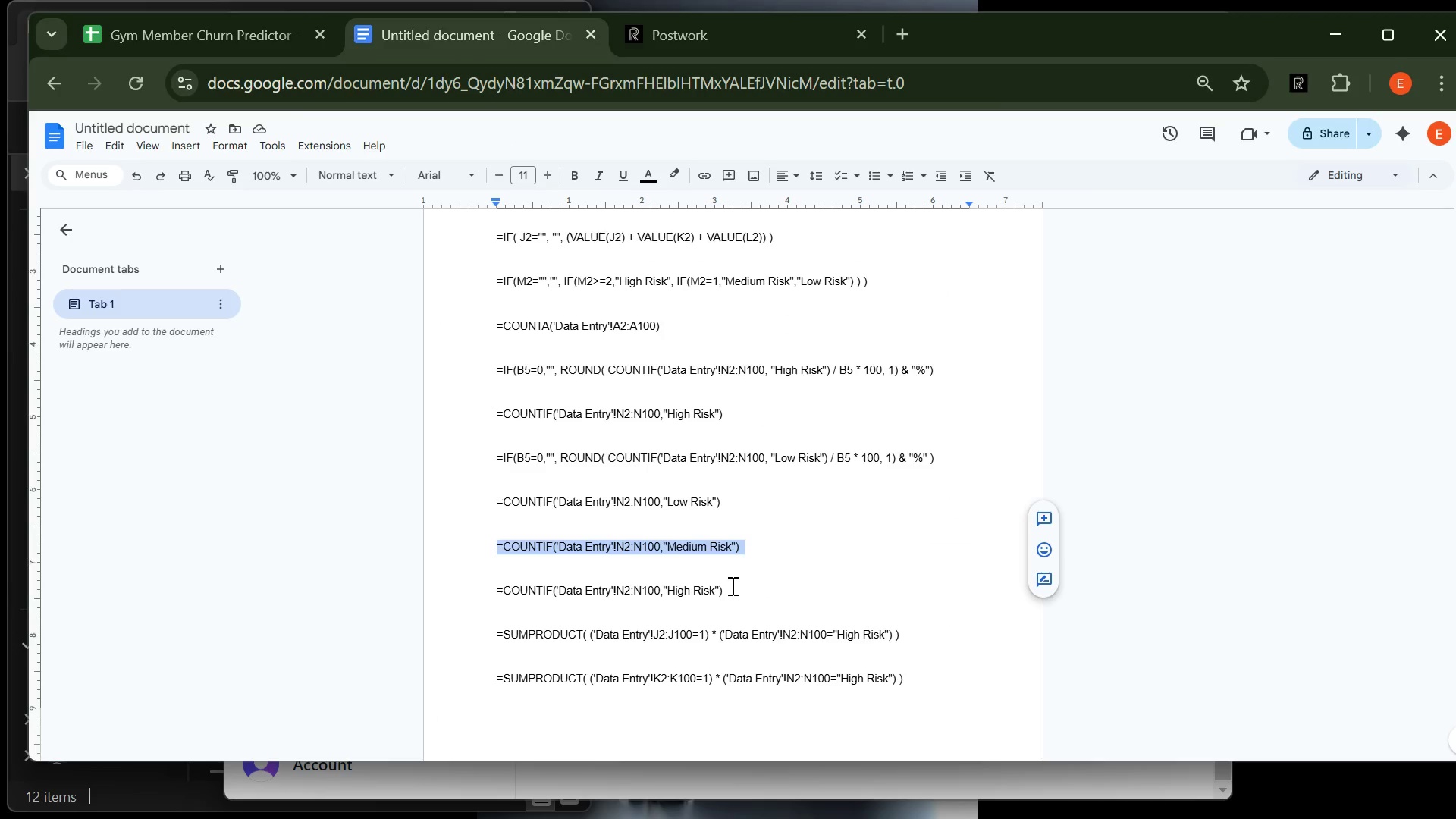 
left_click([728, 589])
 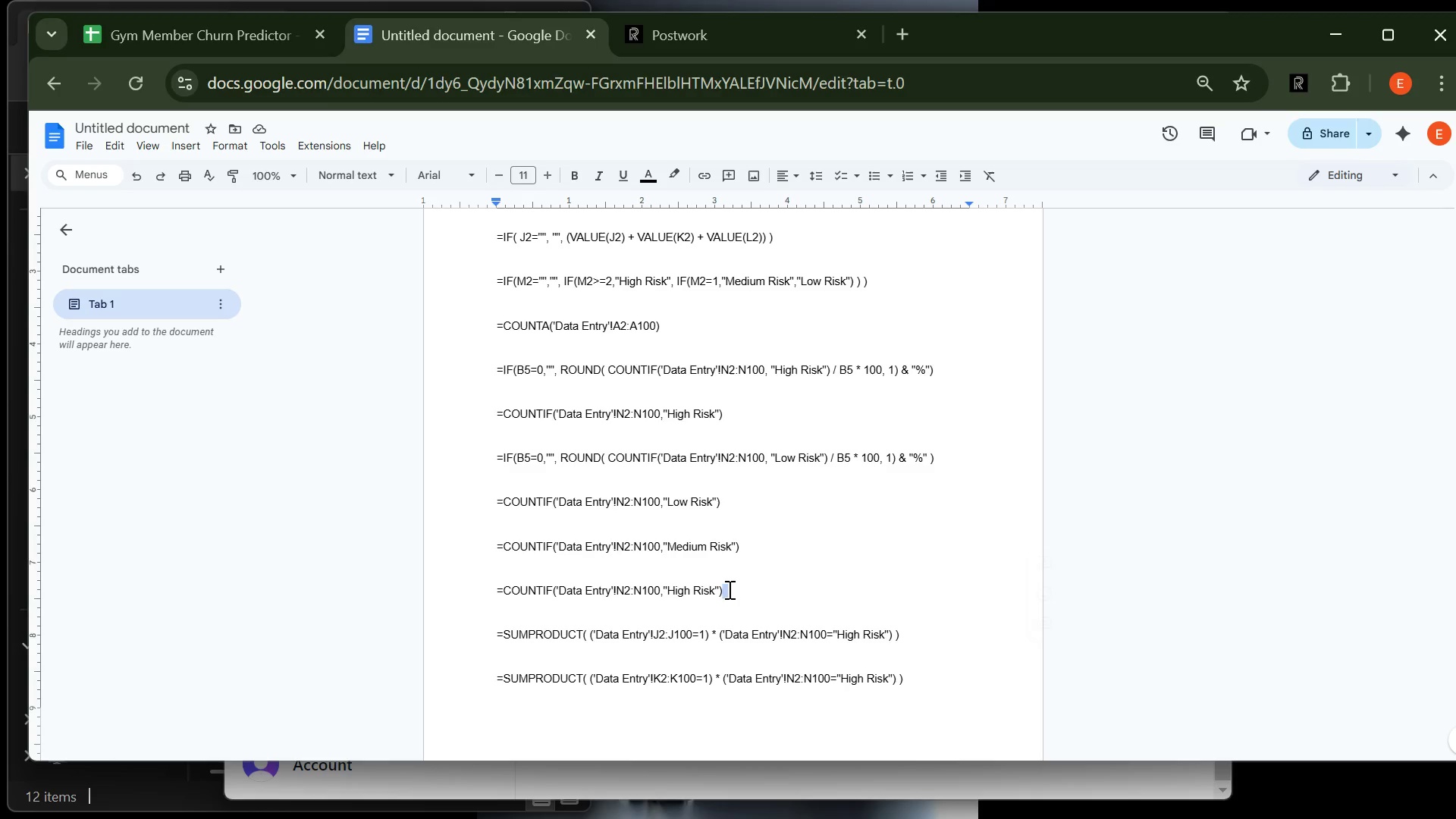 
left_click_drag(start_coordinate=[728, 589], to_coordinate=[476, 591])
 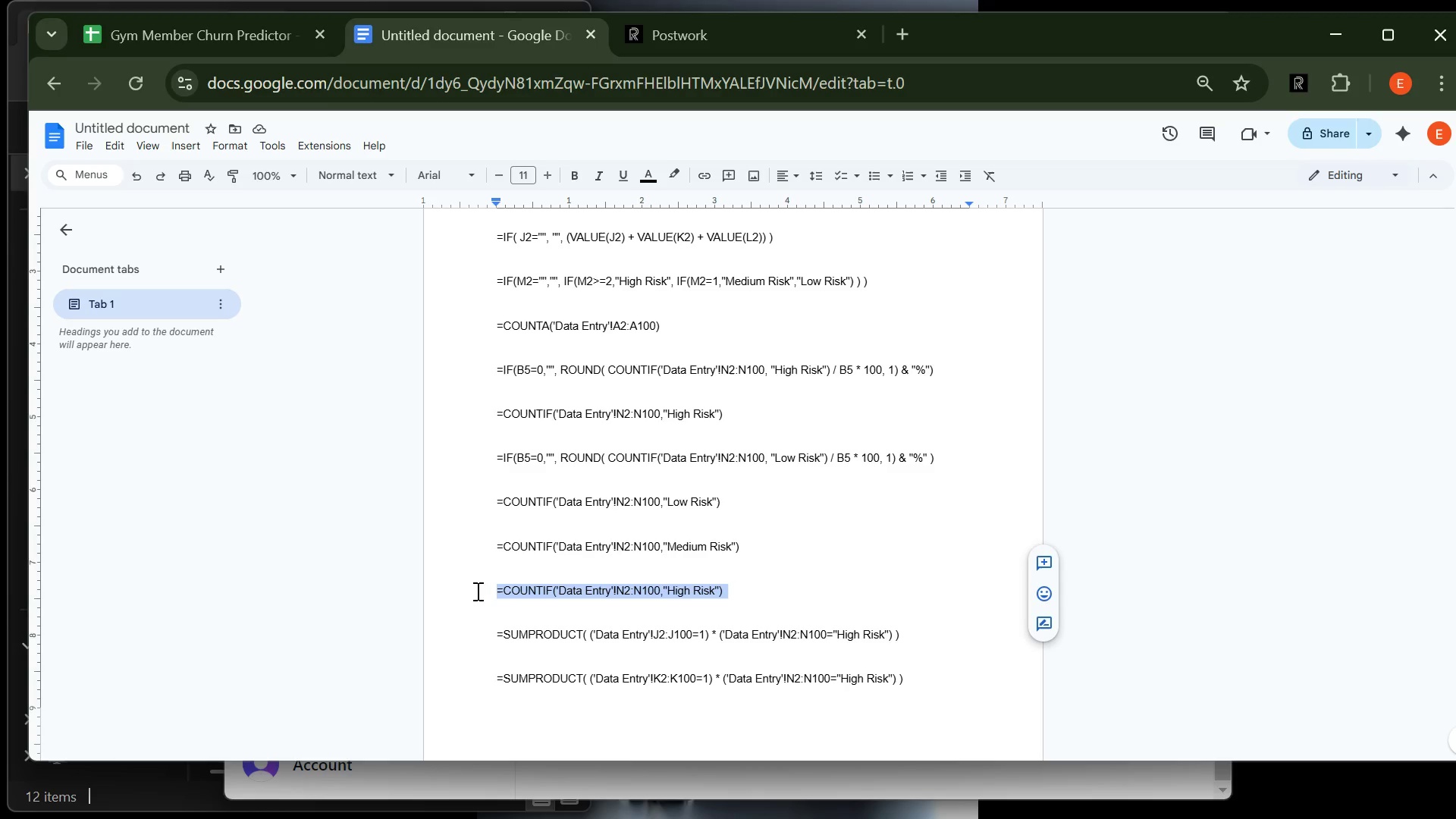 
key(Control+C)
 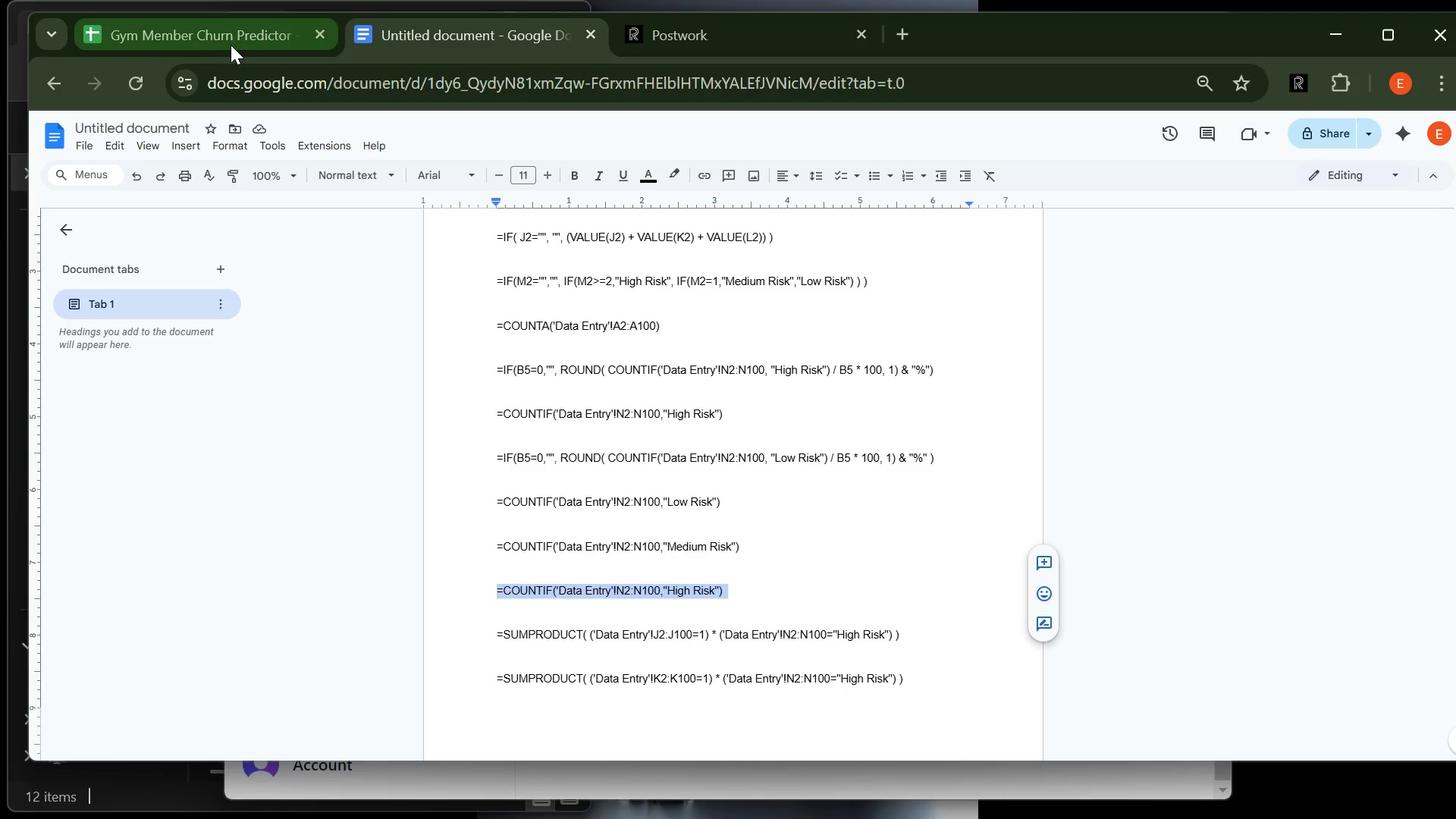 
left_click([229, 45])
 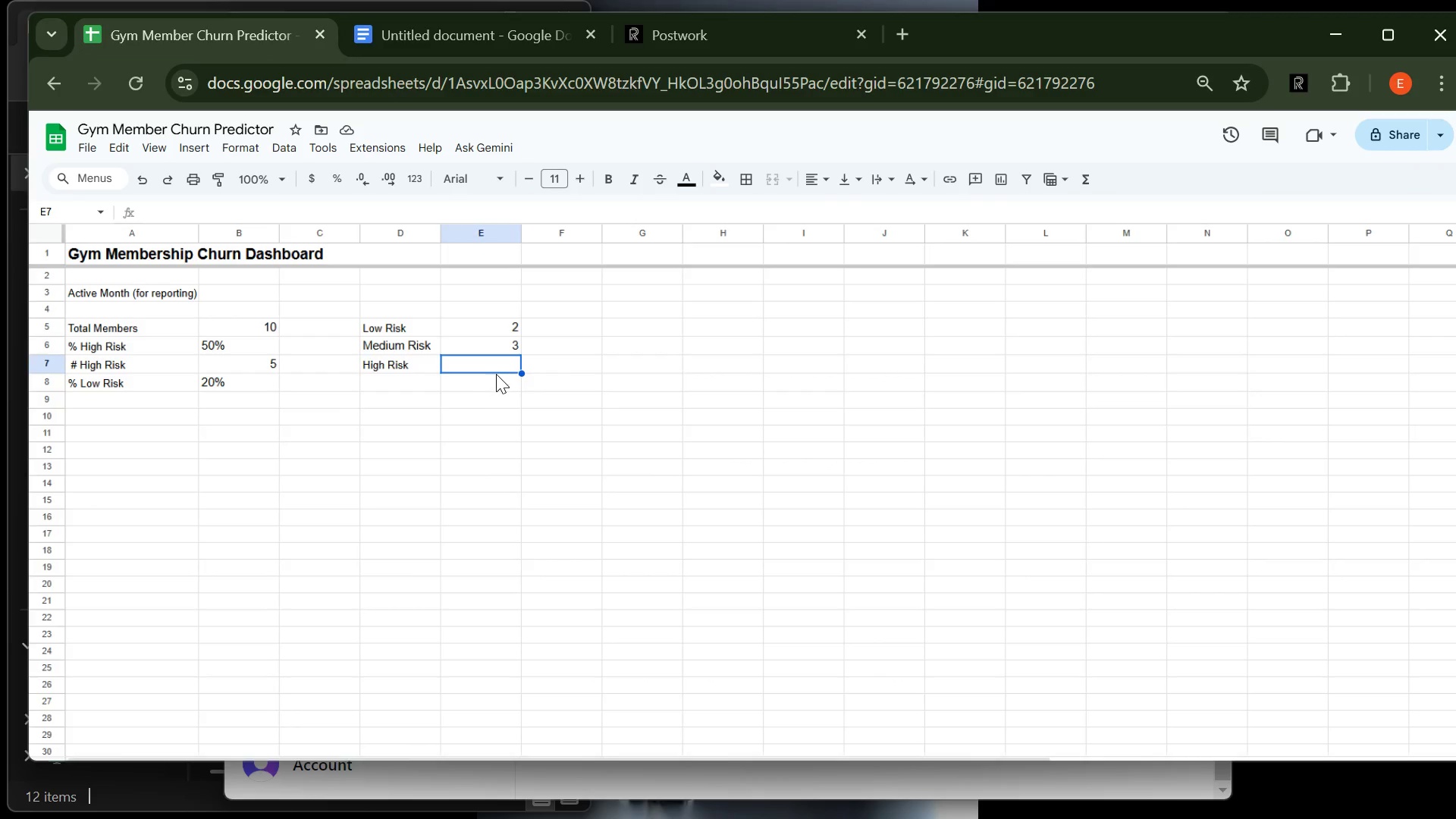 
key(Control+V)
 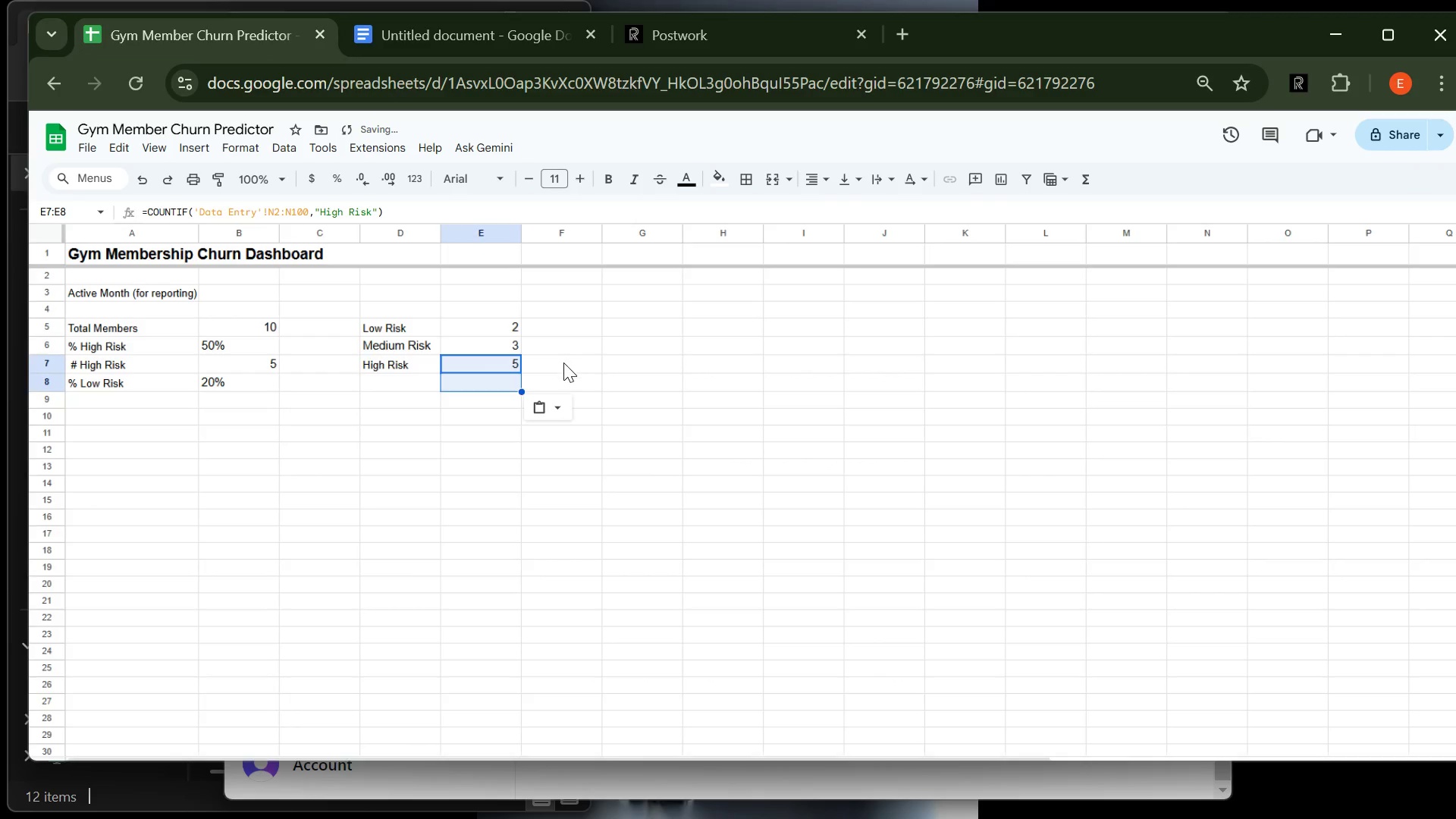 
left_click([563, 362])
 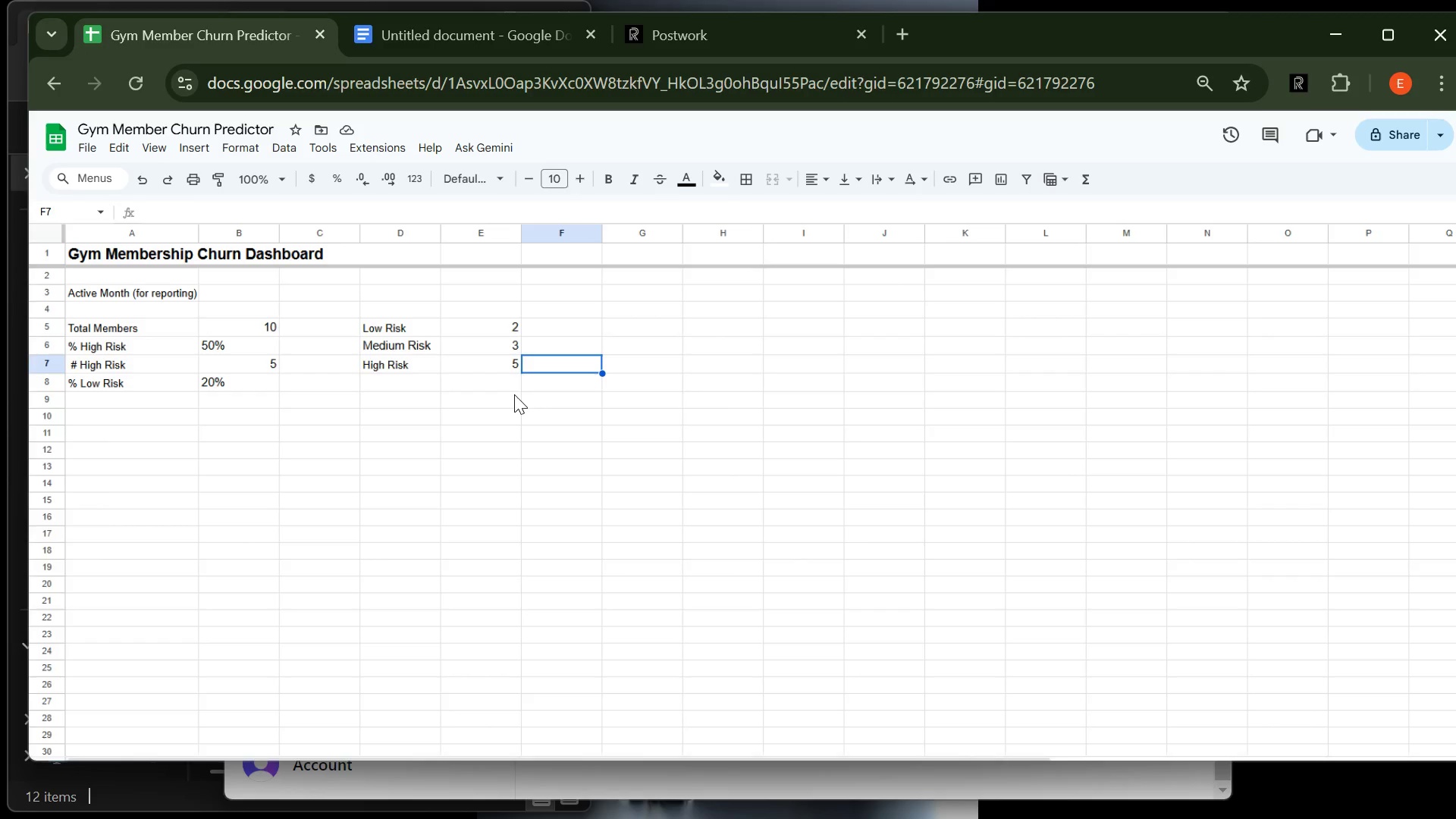 
wait(14.95)
 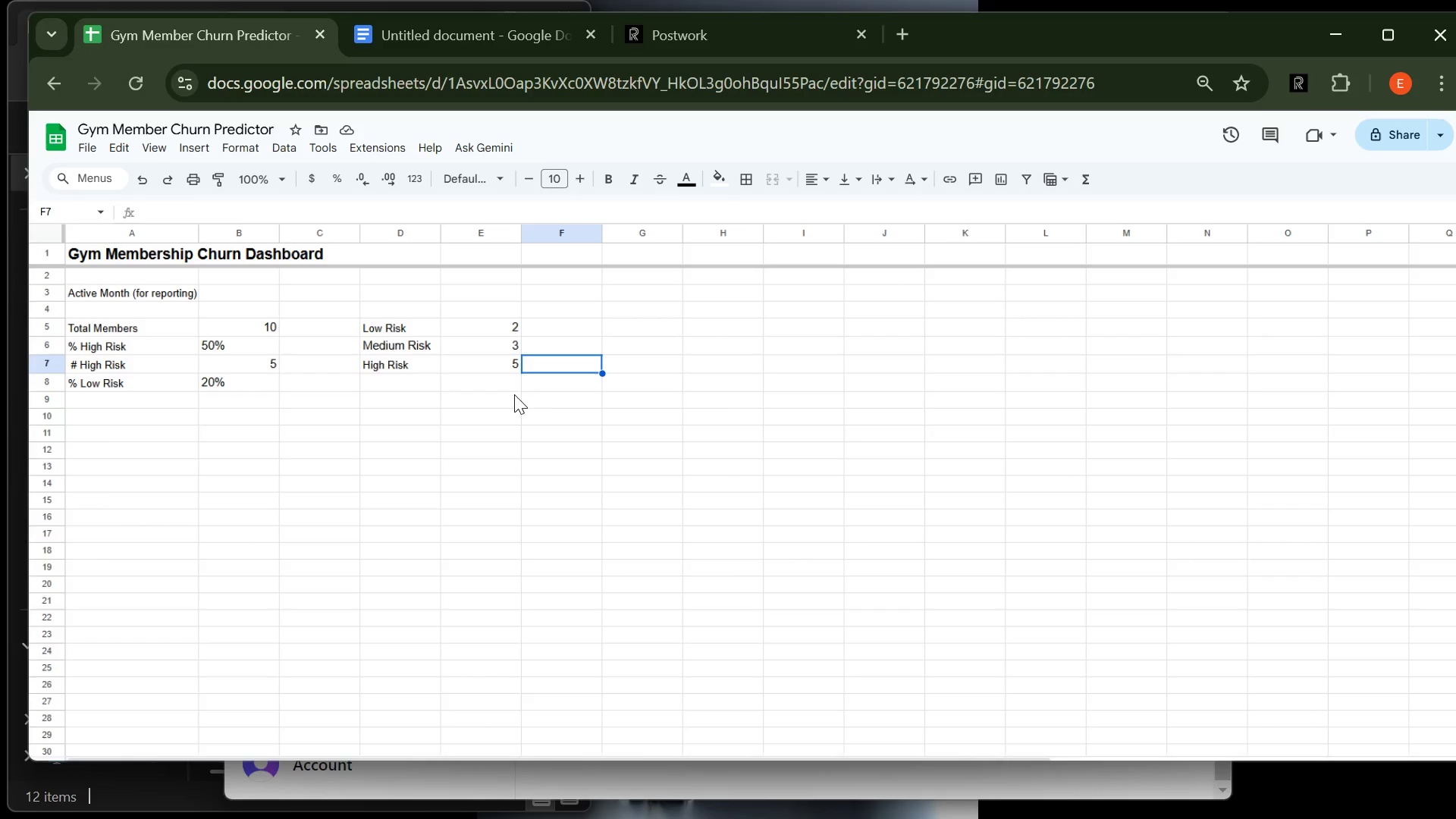 
left_click([377, 324])
 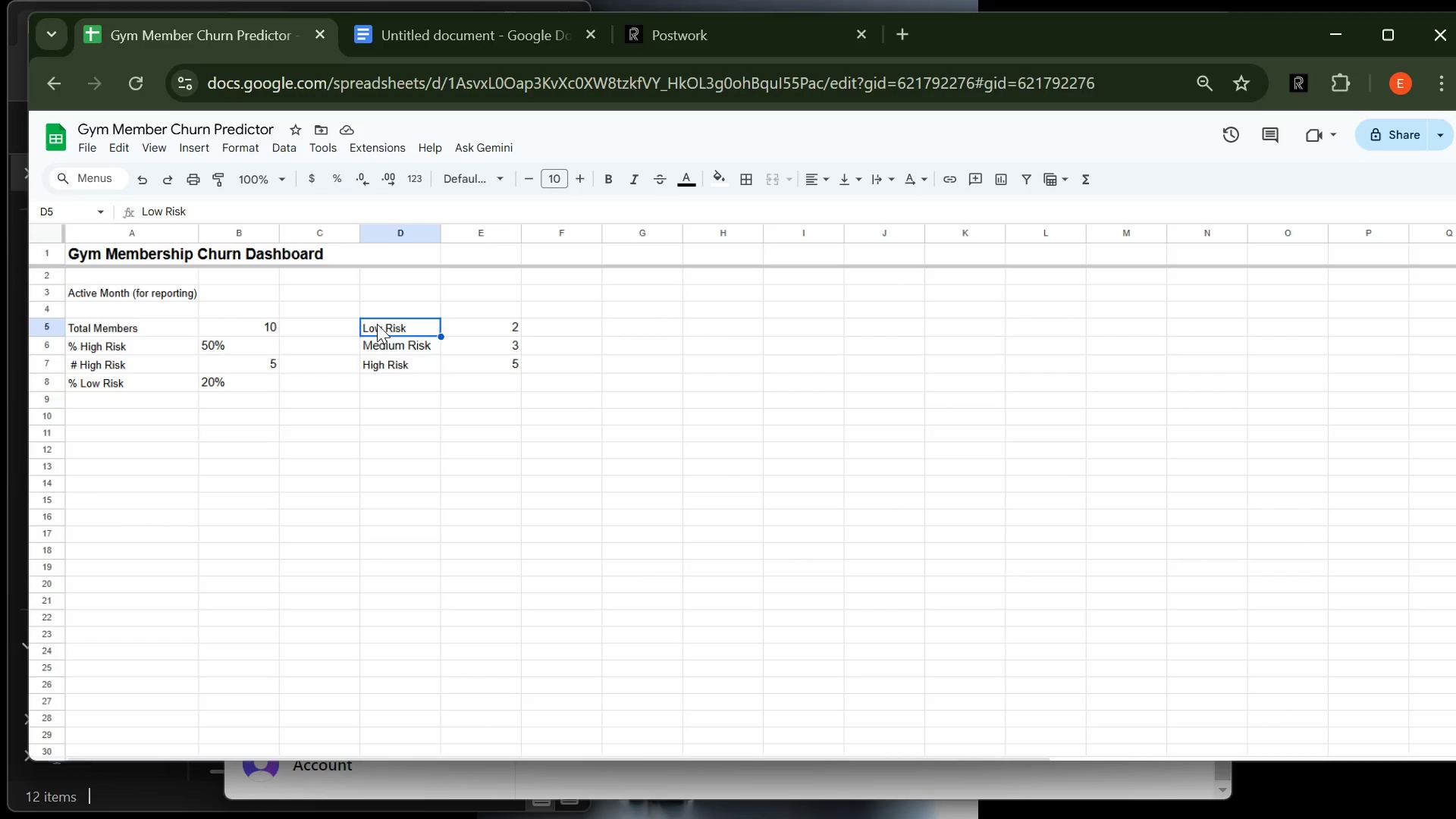 
left_click_drag(start_coordinate=[377, 324], to_coordinate=[485, 366])
 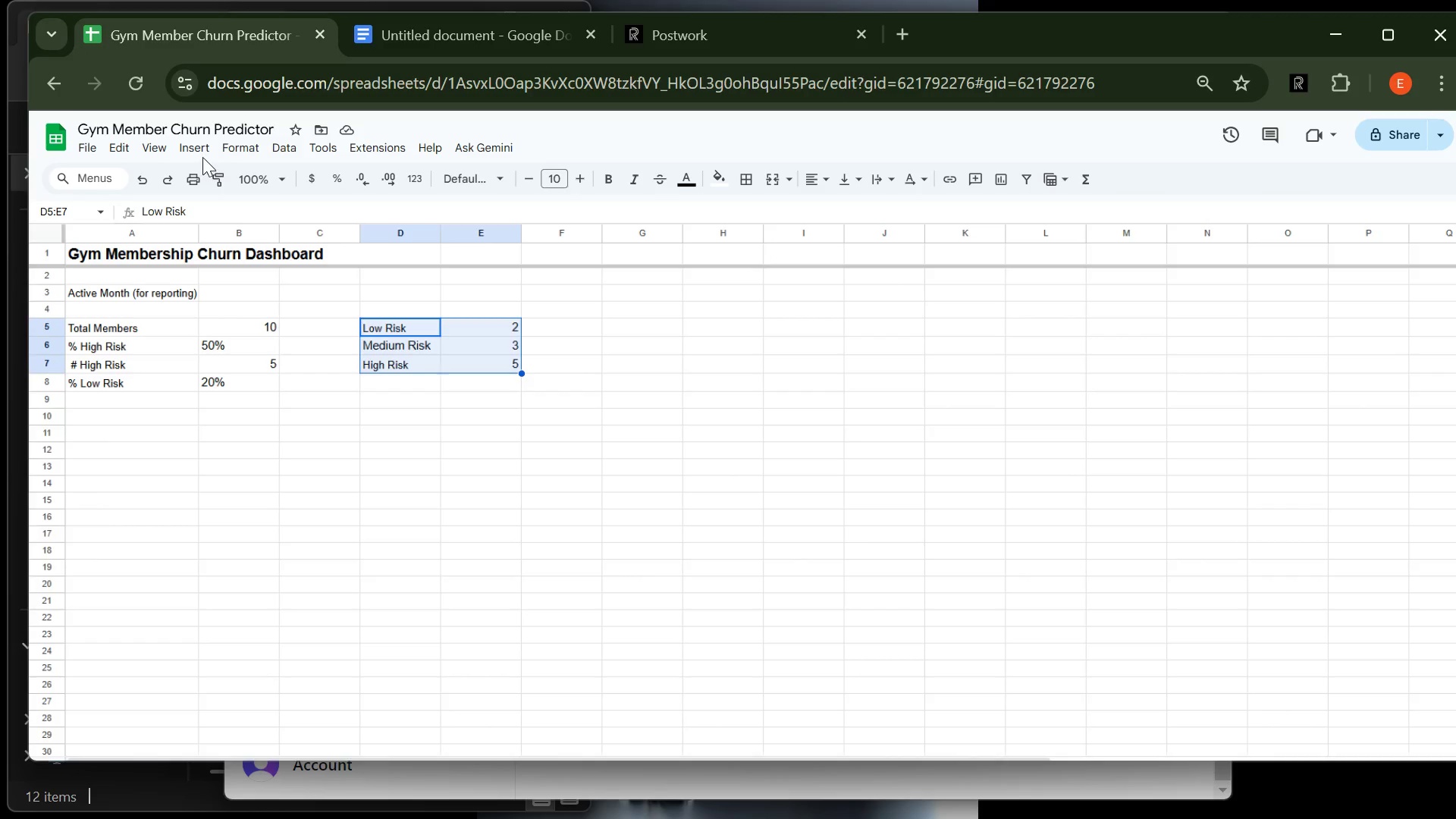 
left_click([202, 152])
 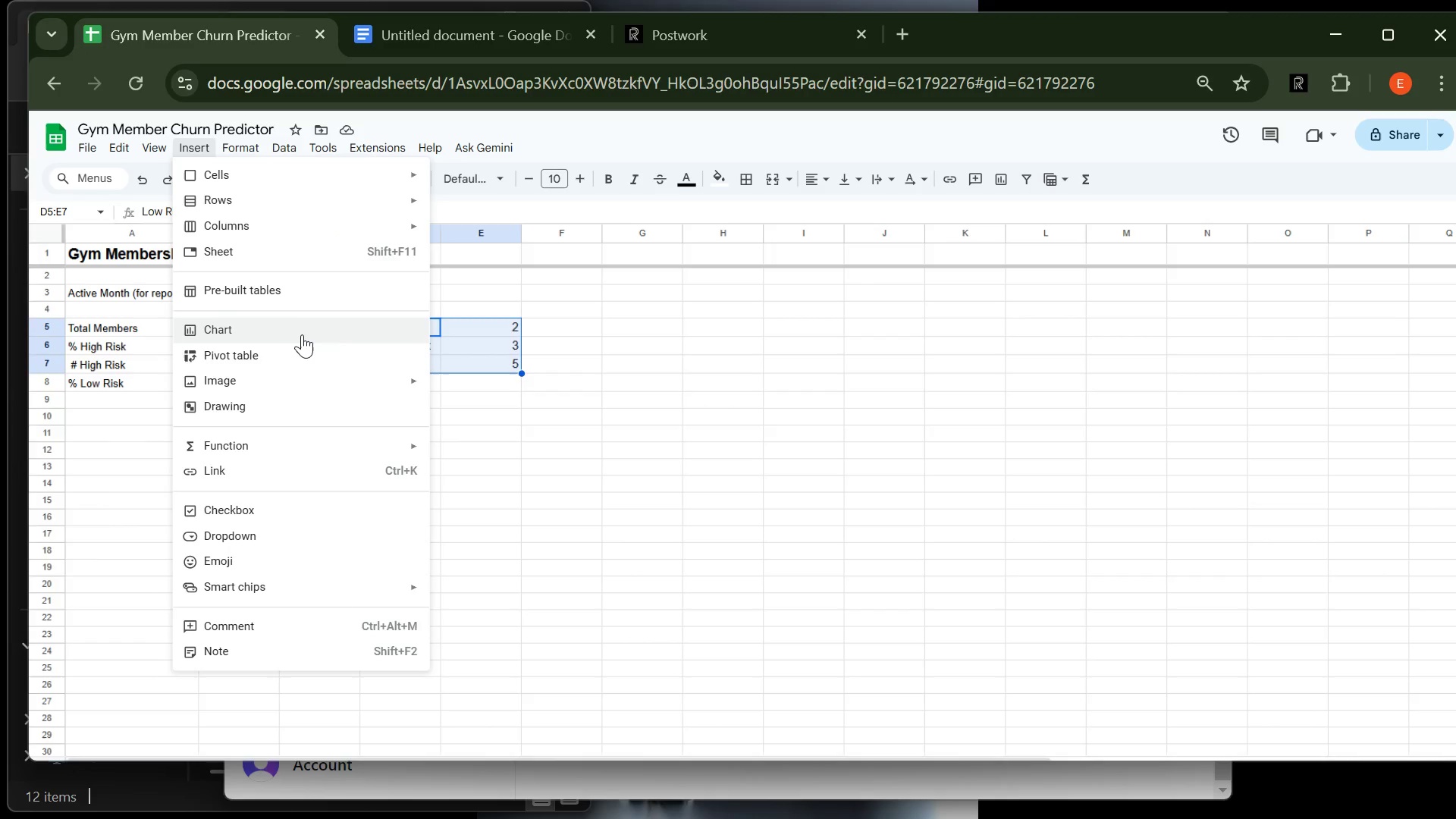 
left_click([303, 335])
 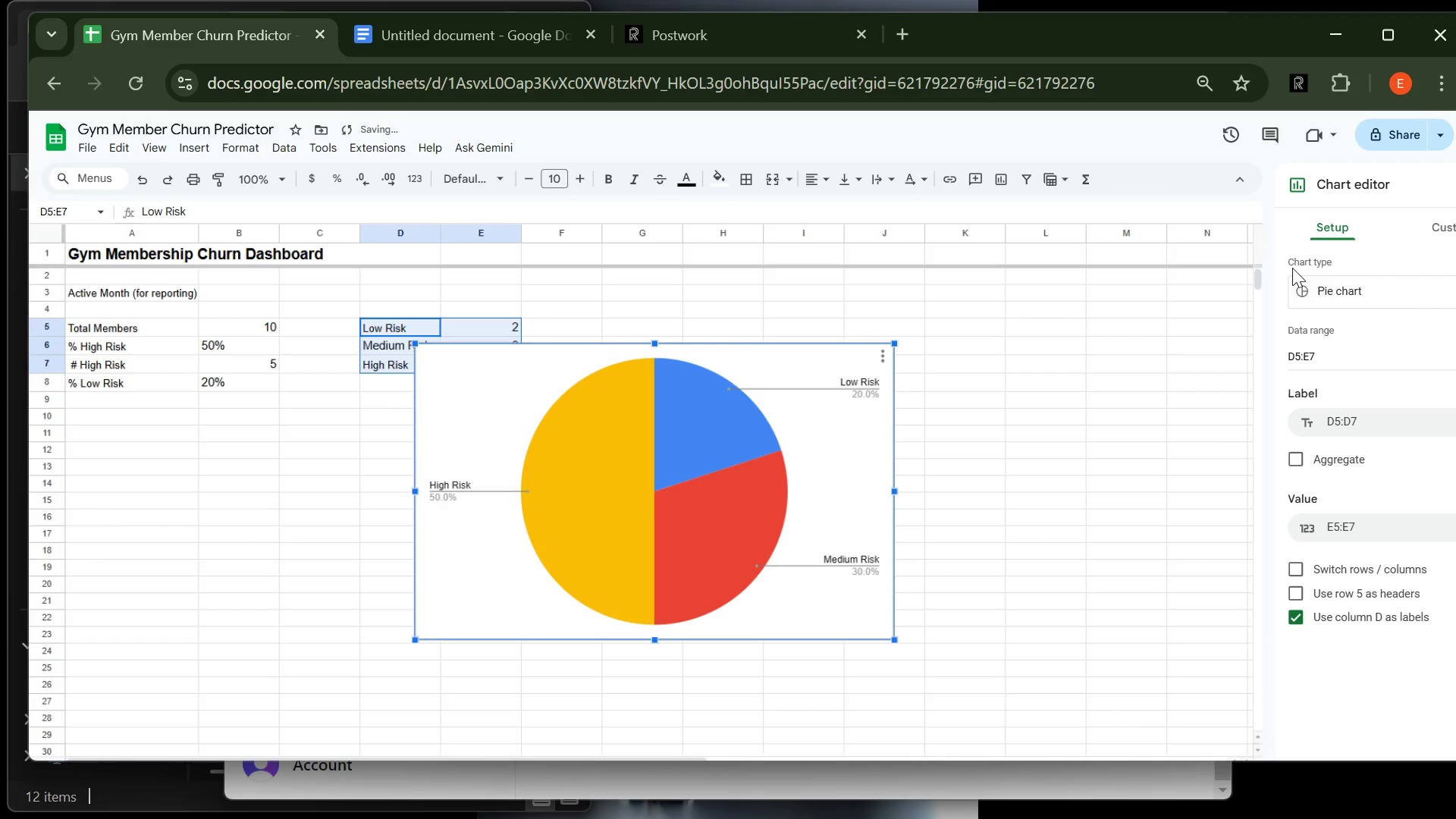 
wait(7.02)
 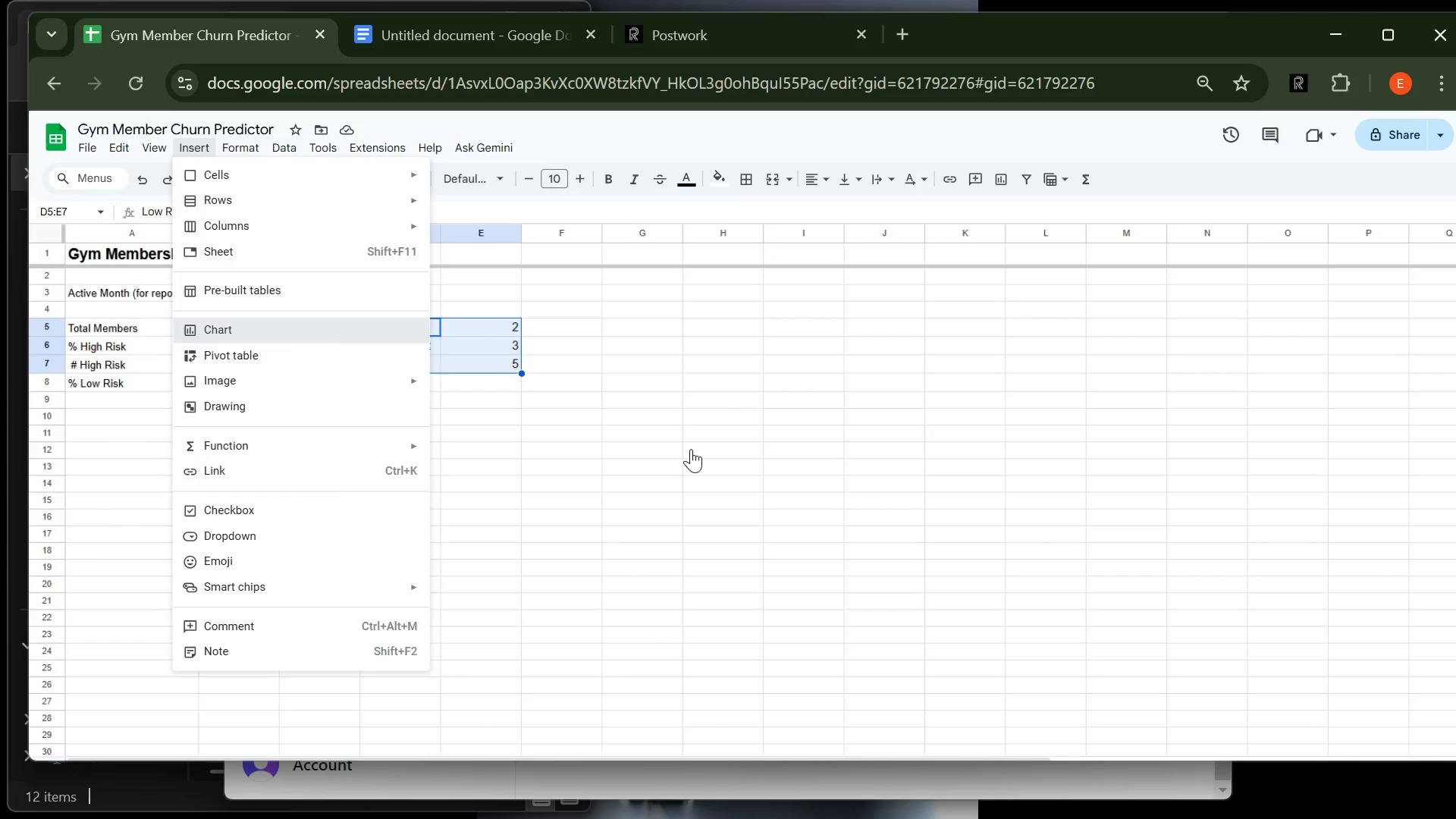 
left_click([1082, 383])
 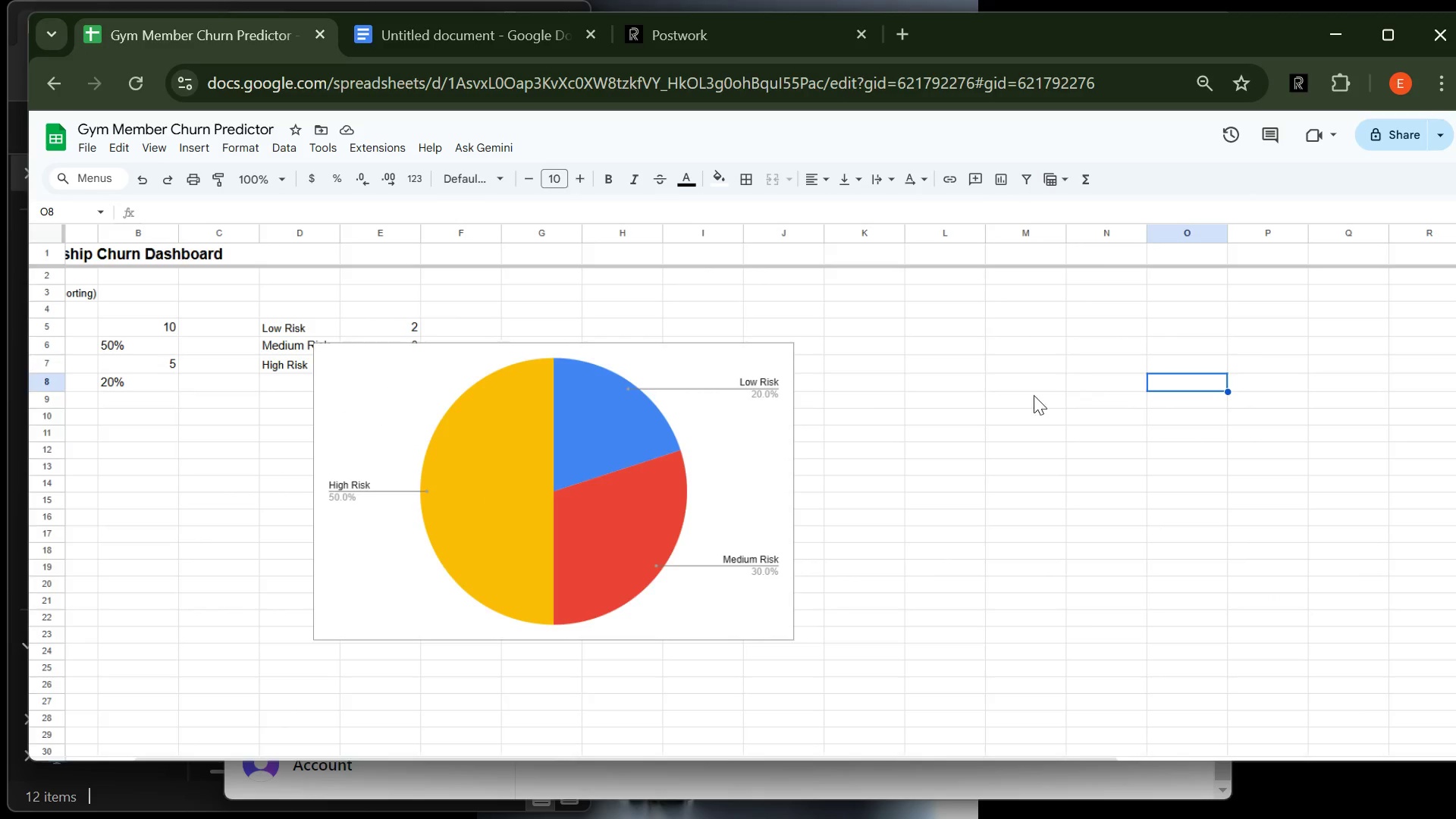 
left_click([729, 446])
 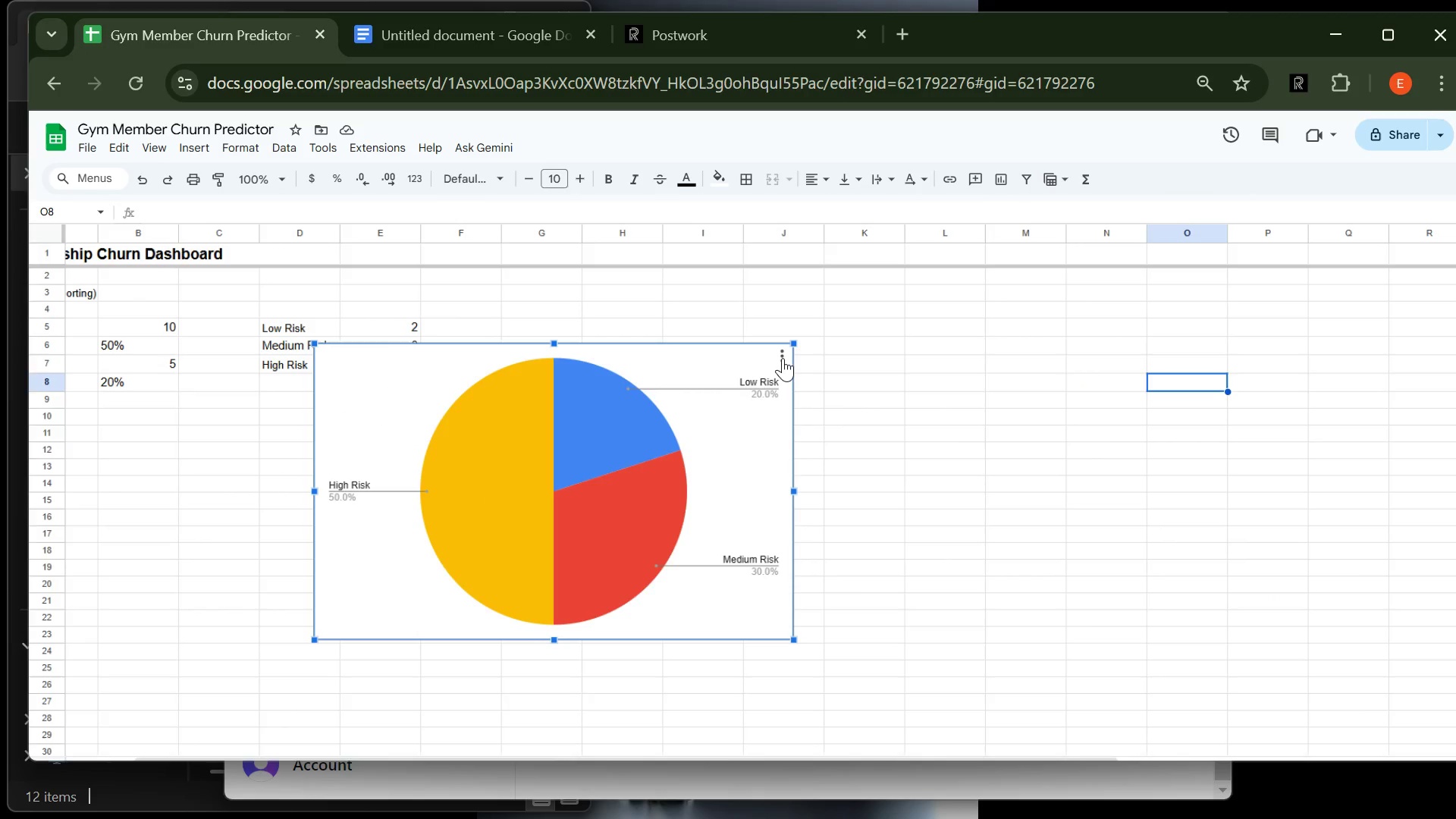 
left_click([781, 359])
 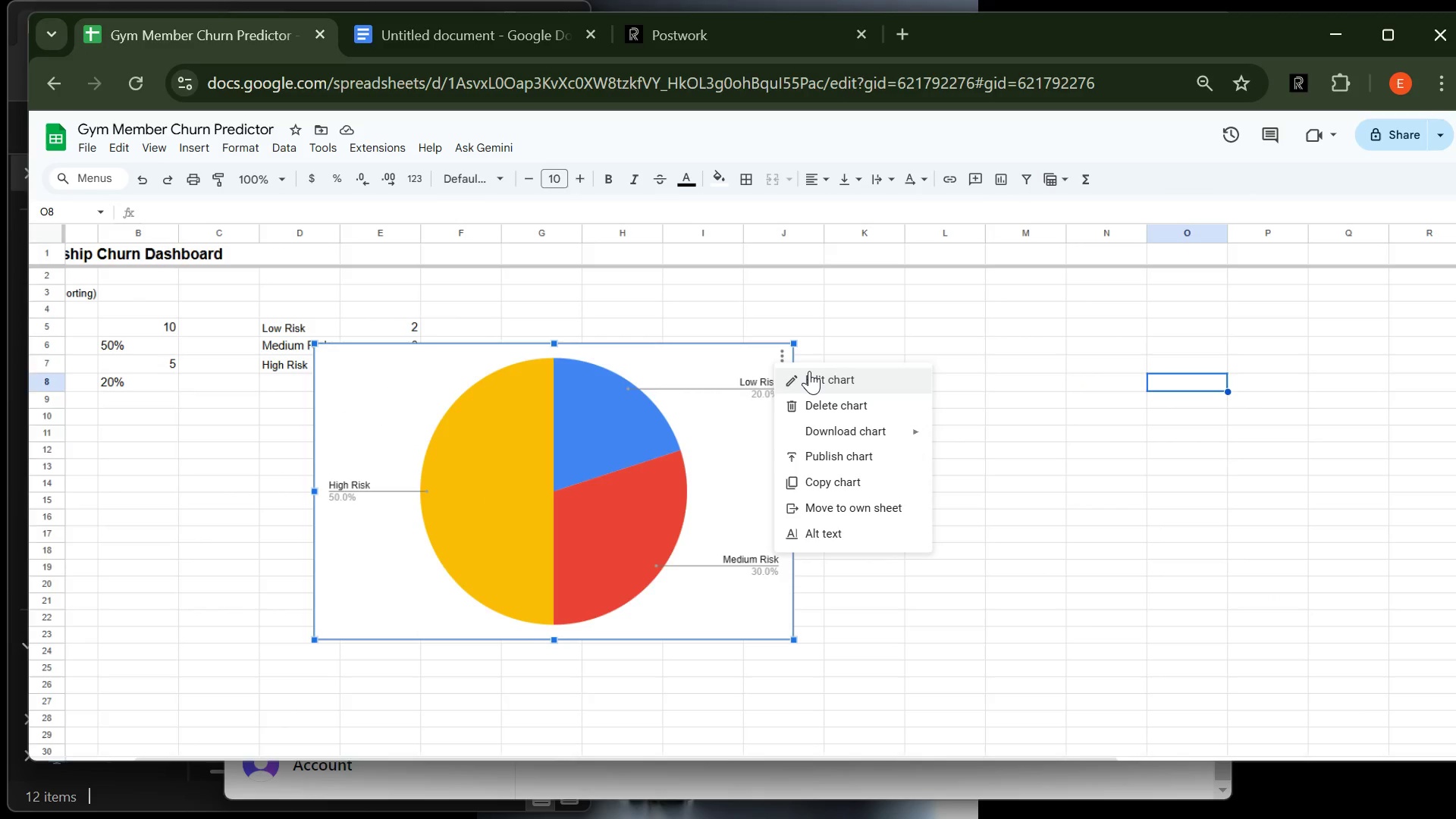 
left_click([809, 371])
 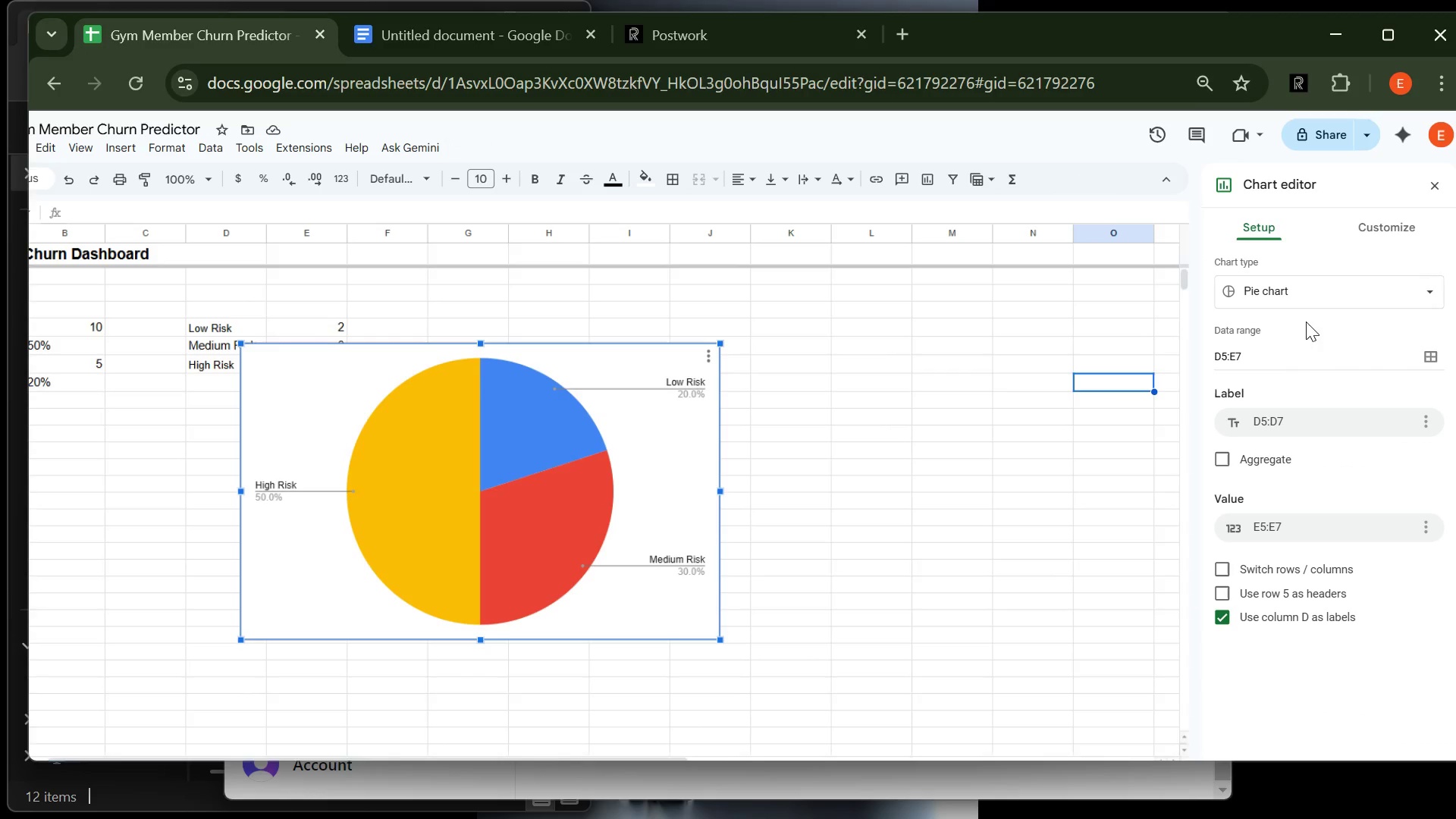 
left_click([1310, 301])
 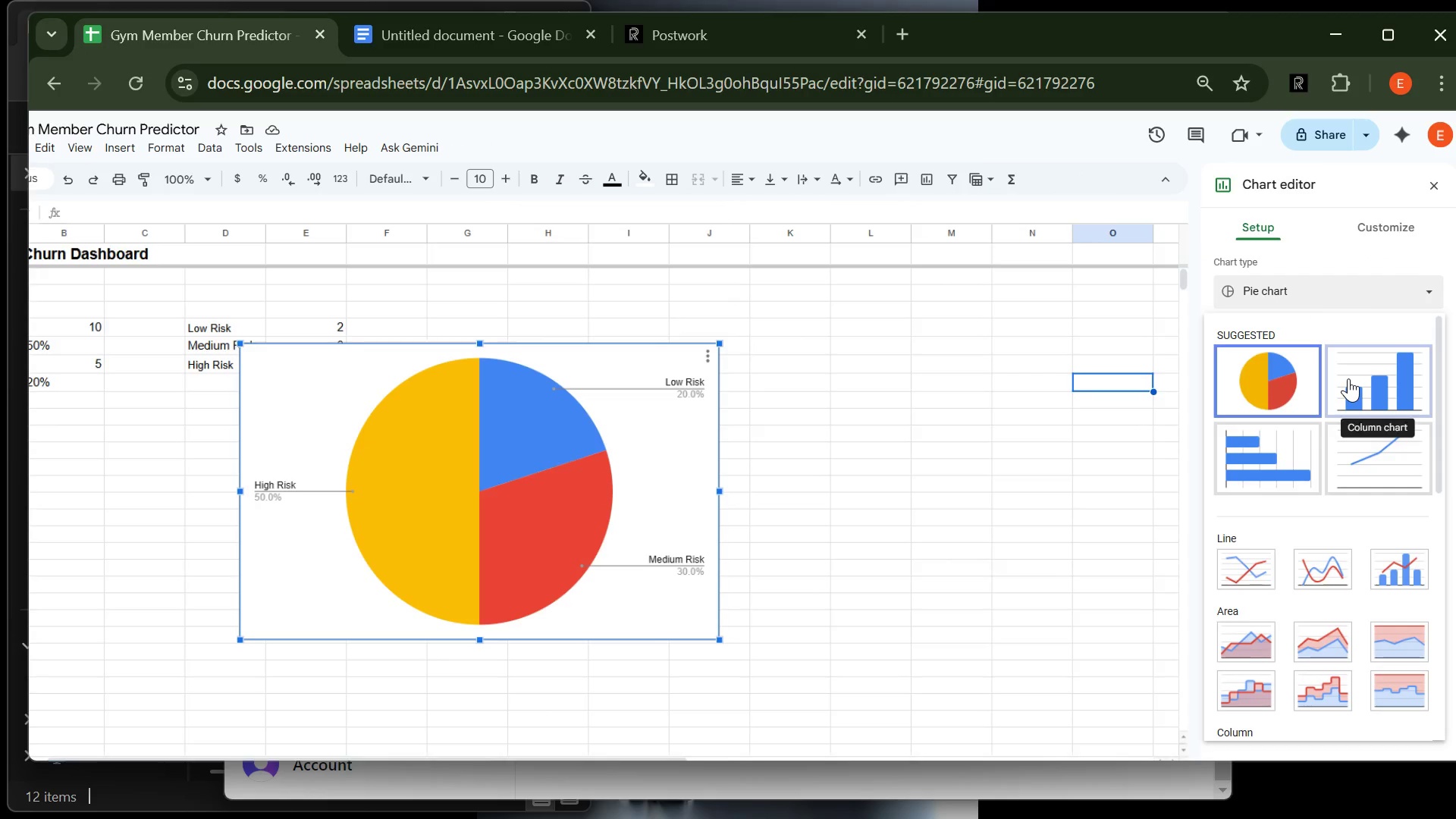 
left_click([1348, 378])
 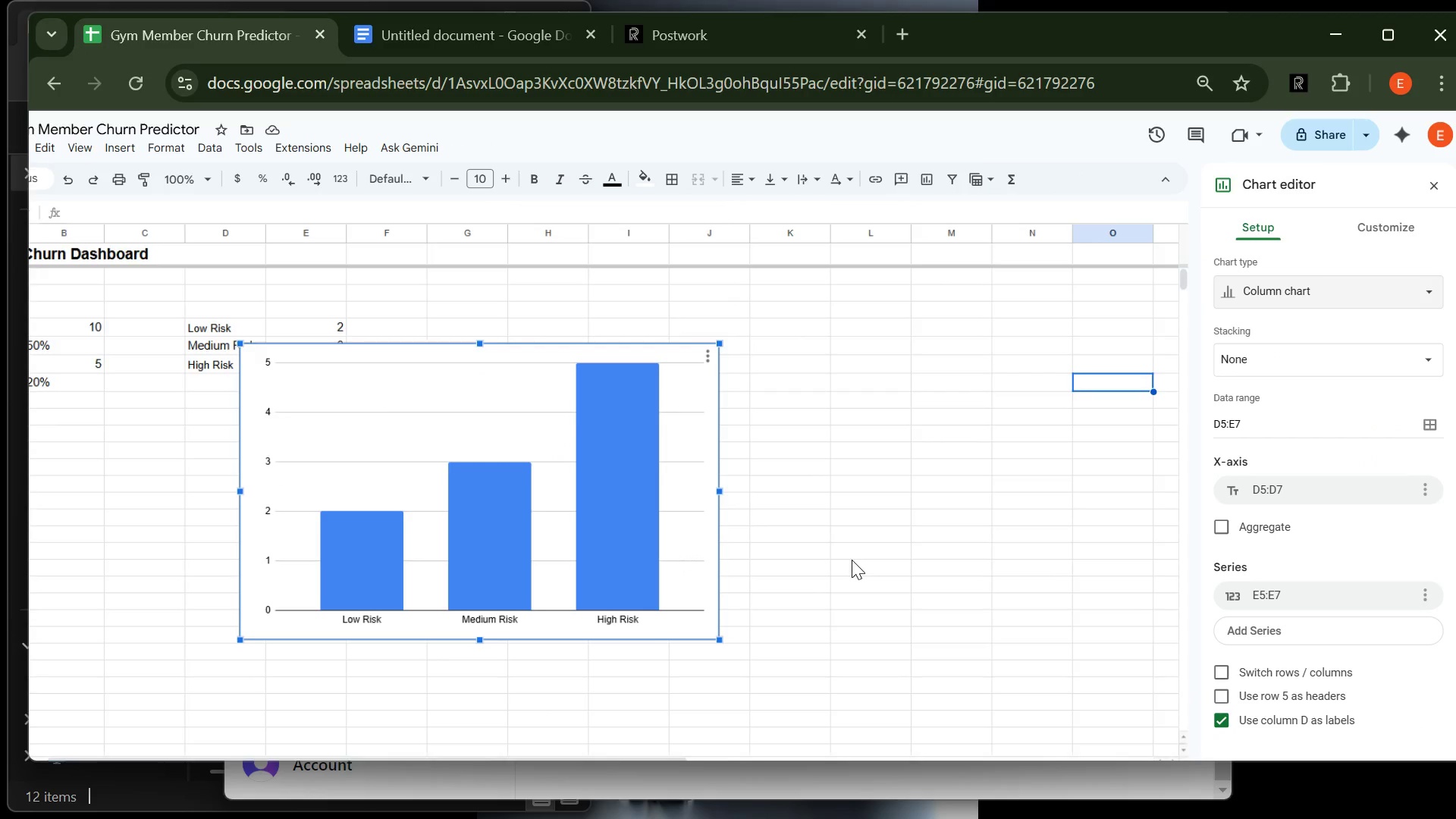 
wait(13.61)
 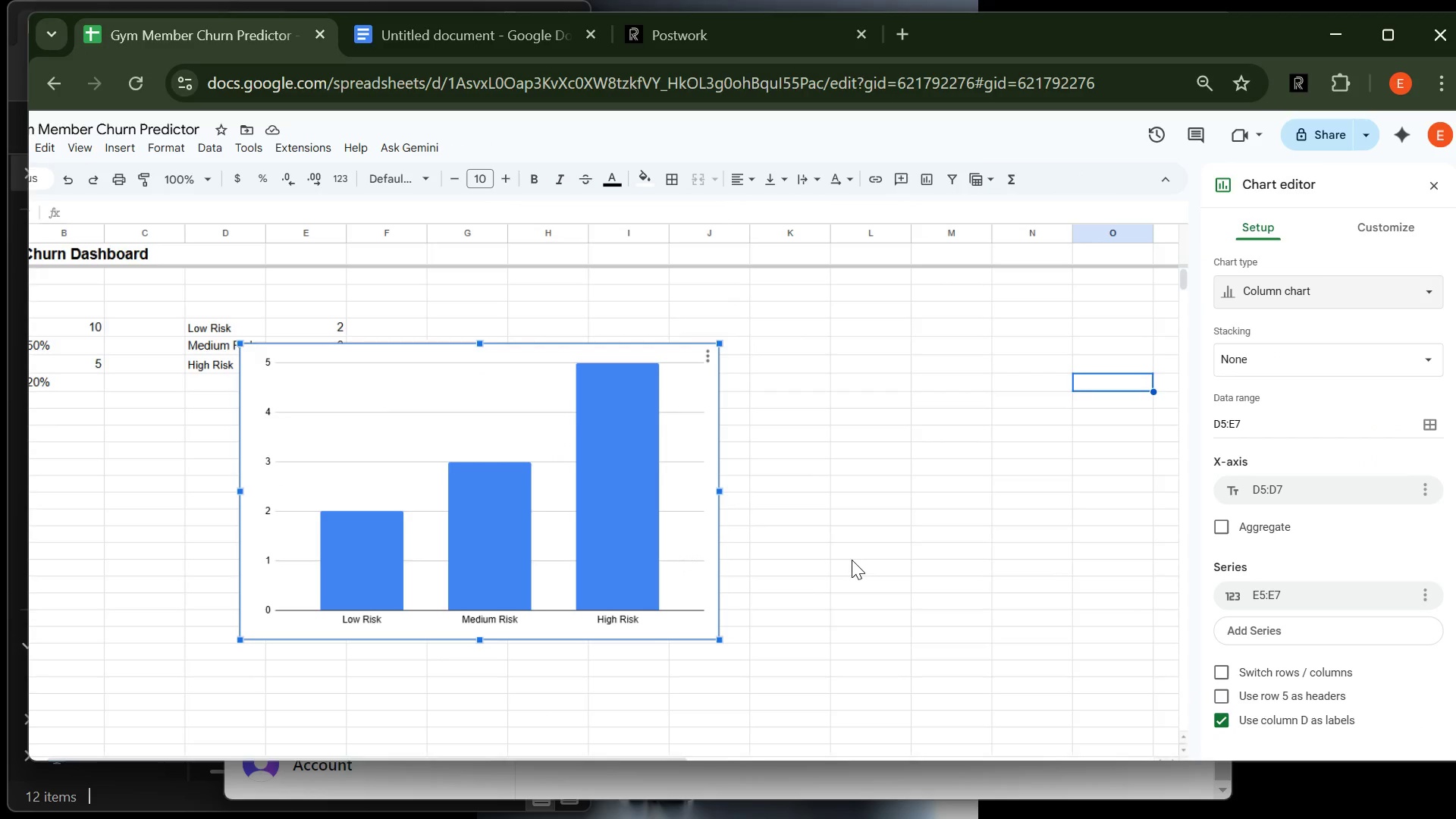 
left_click([1368, 217])
 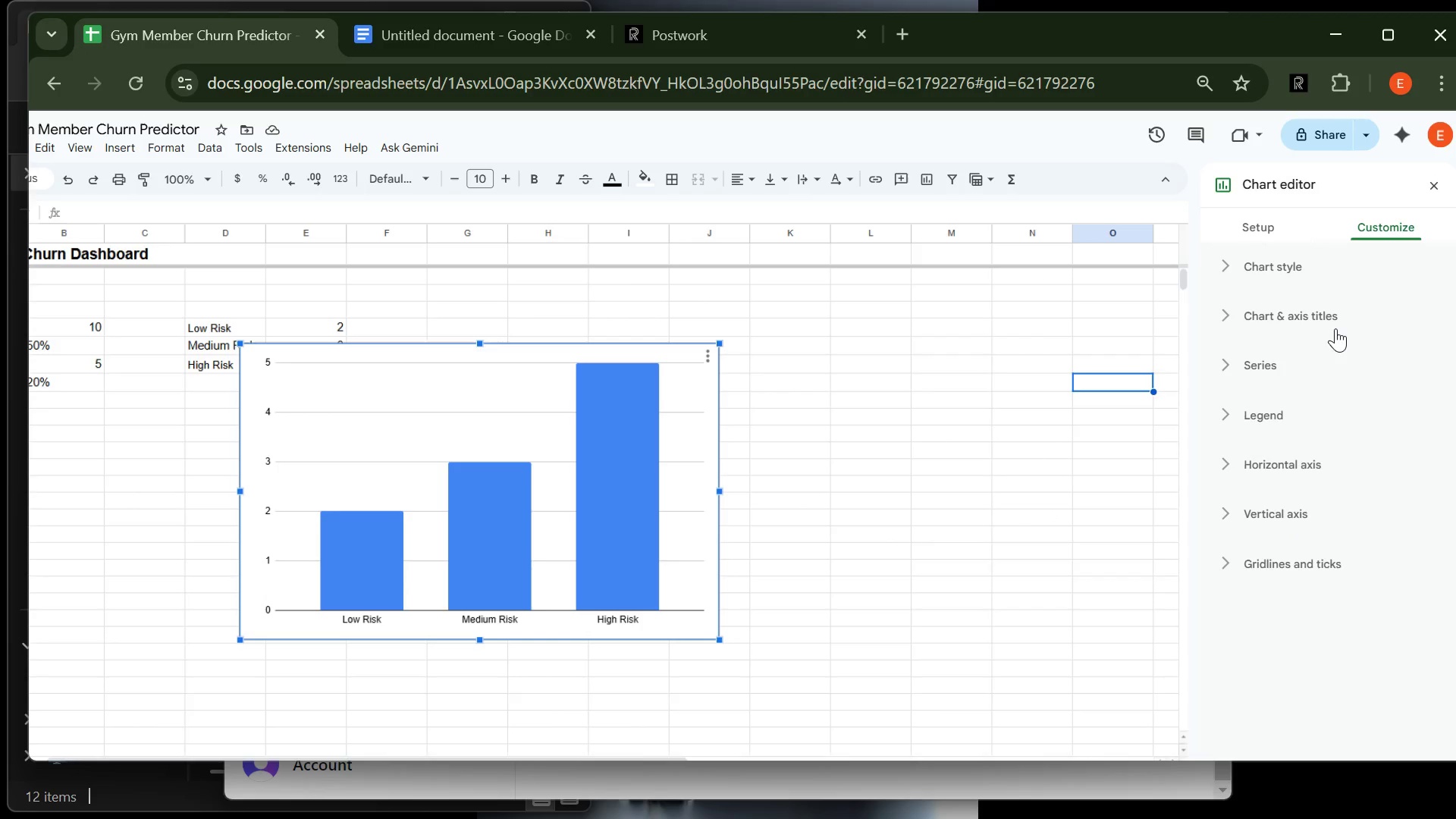 
left_click([1336, 320])
 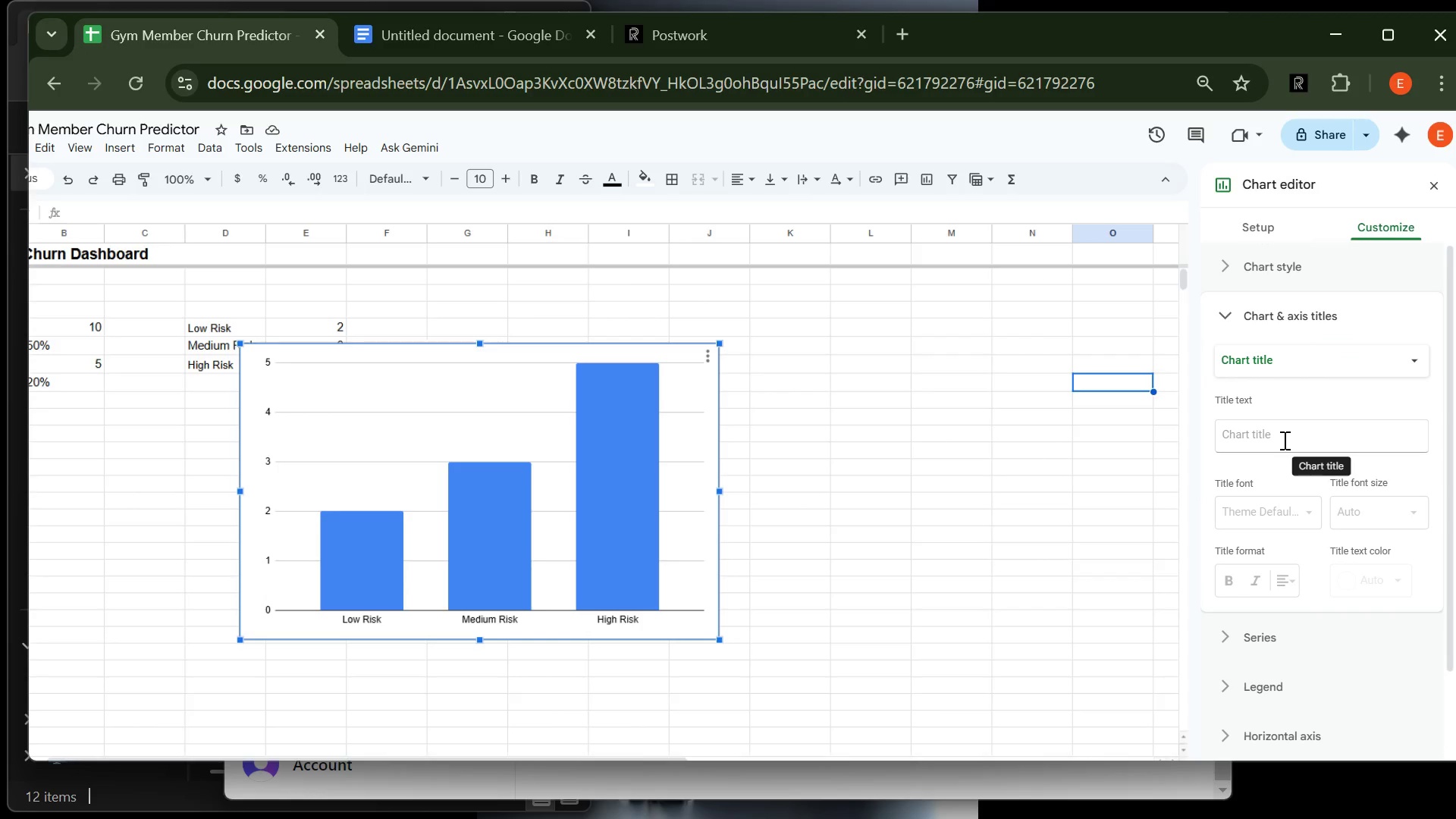 
left_click([1283, 440])
 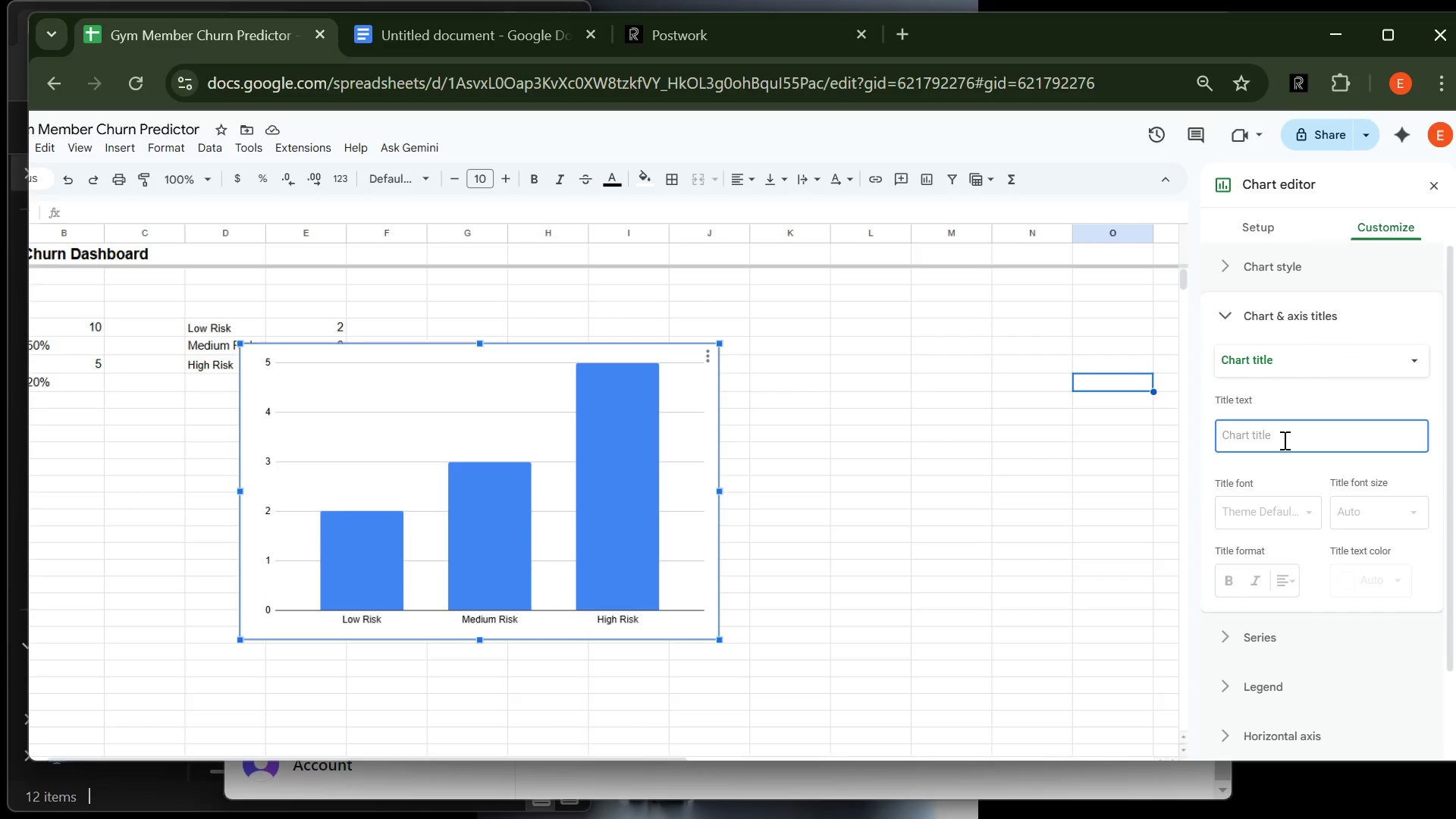 
type(Risk Level Distibution)
 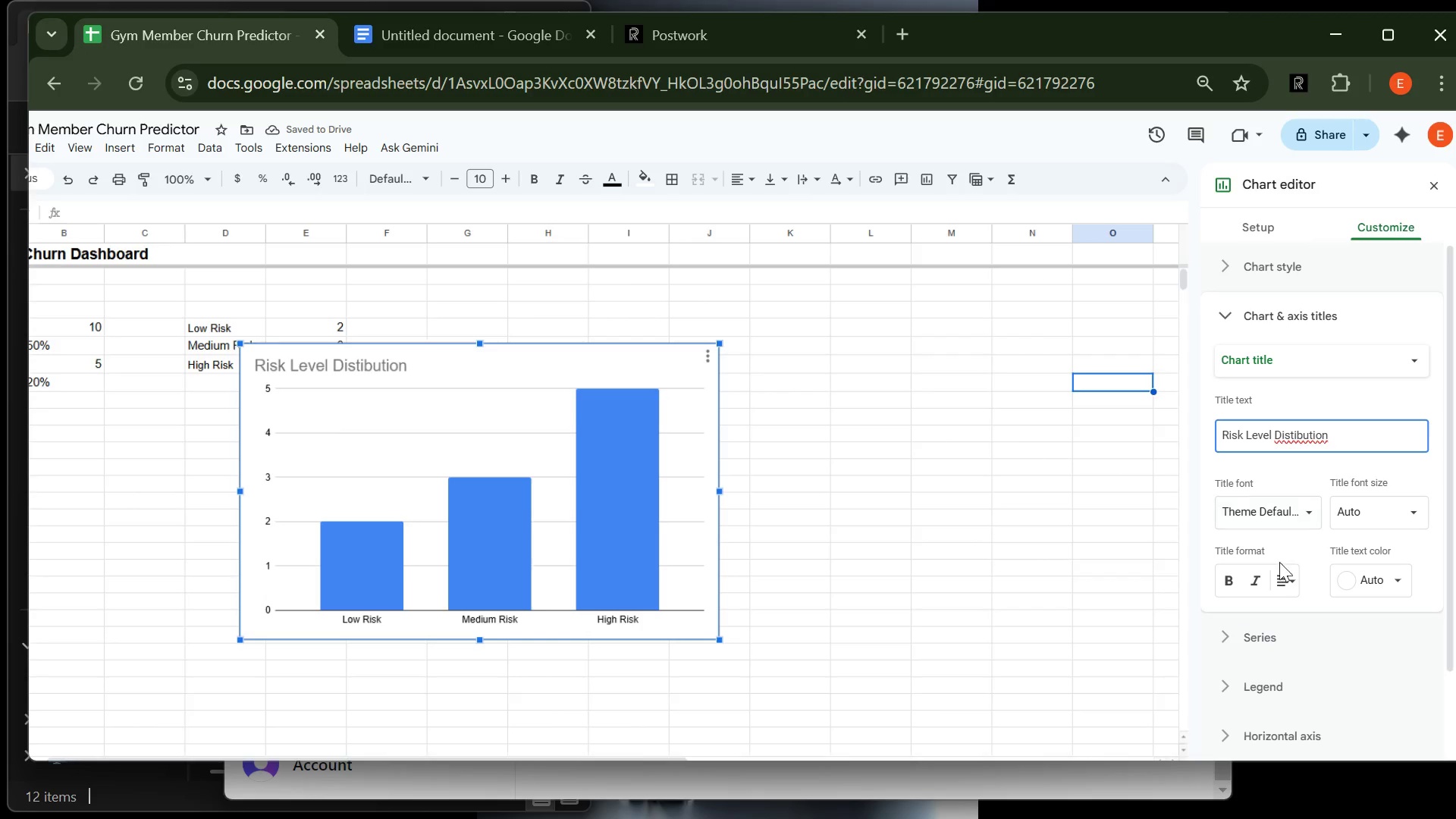 
wait(5.3)
 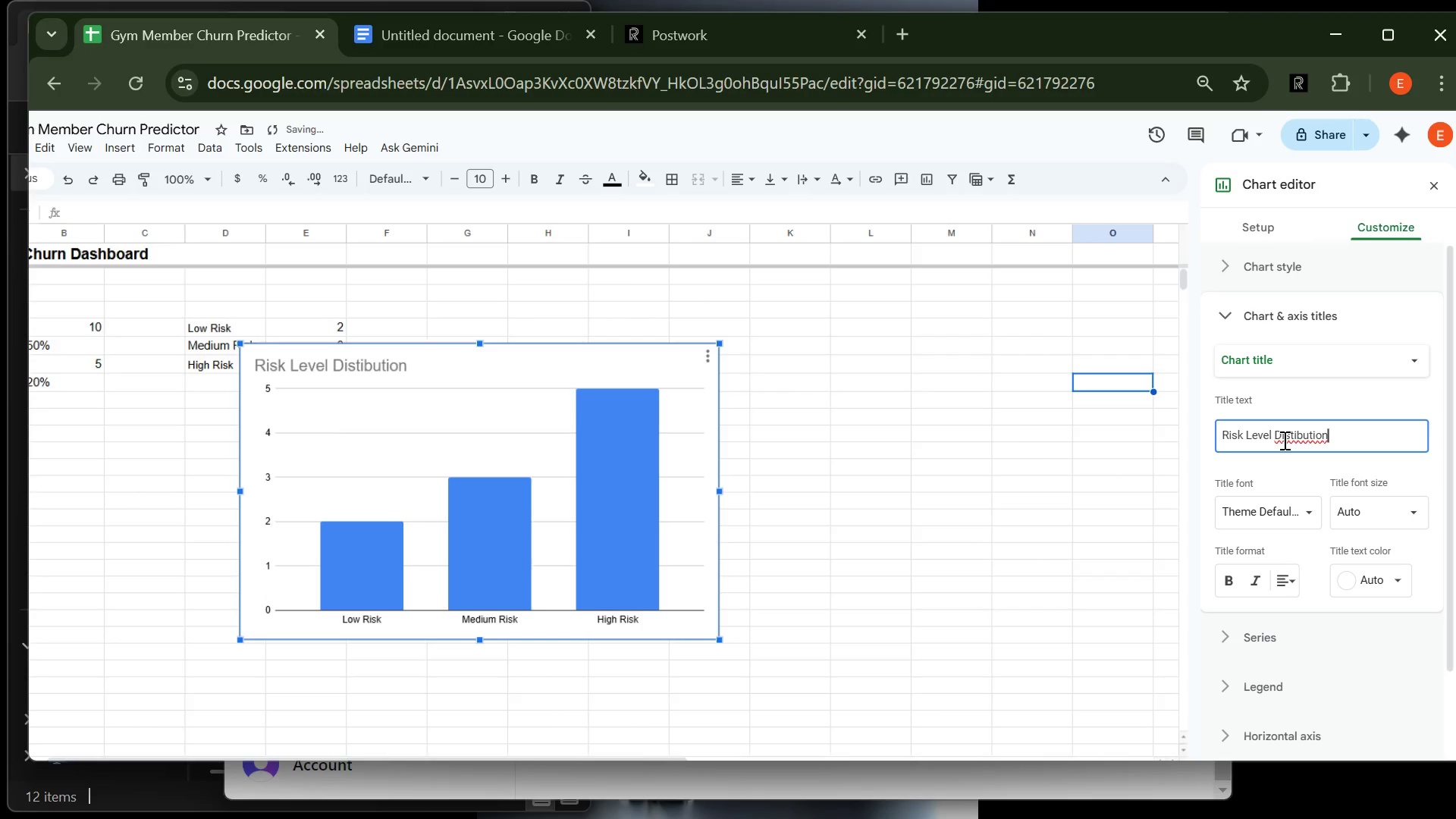 
left_click([1232, 578])
 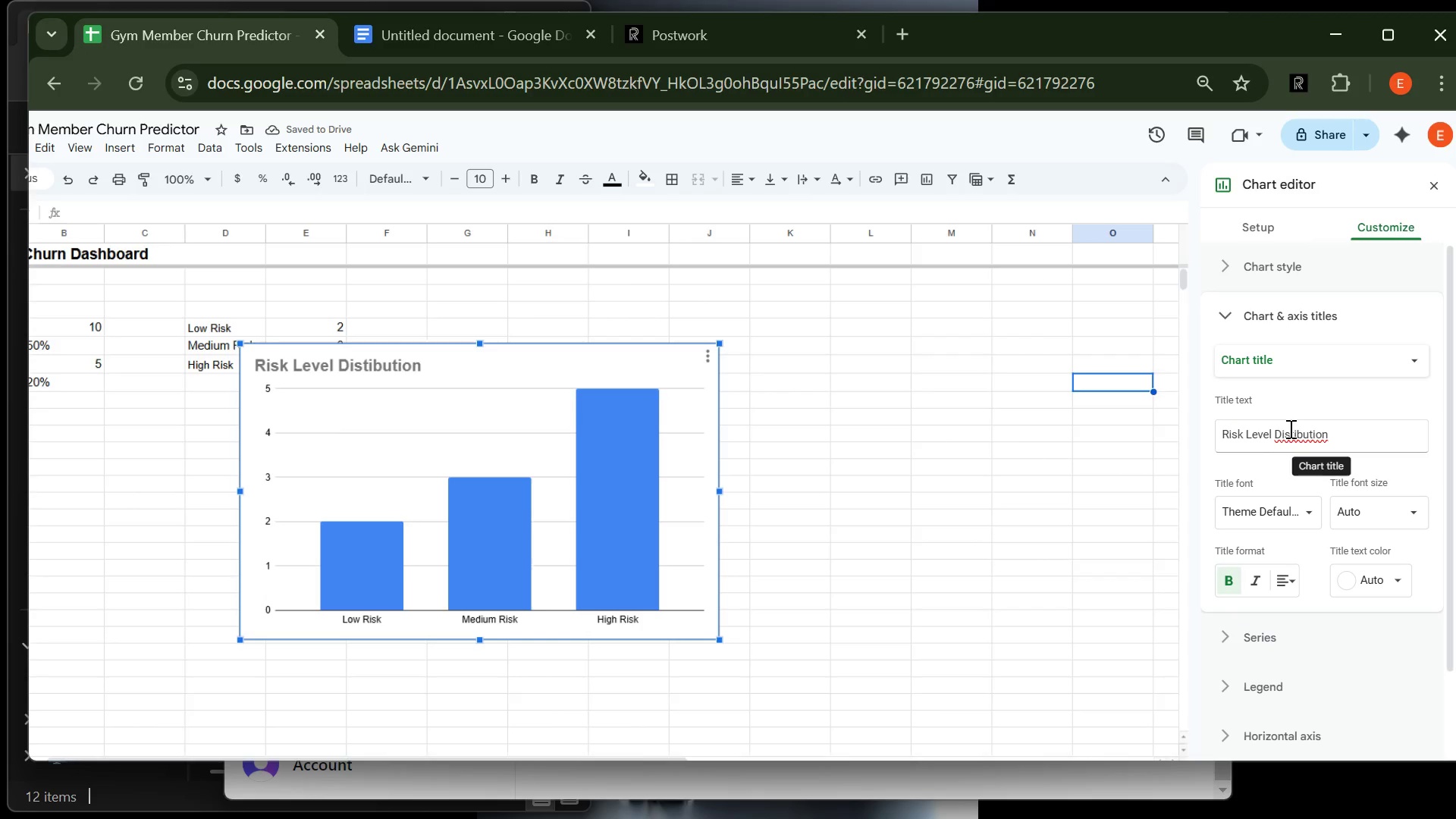 
left_click([1294, 431])
 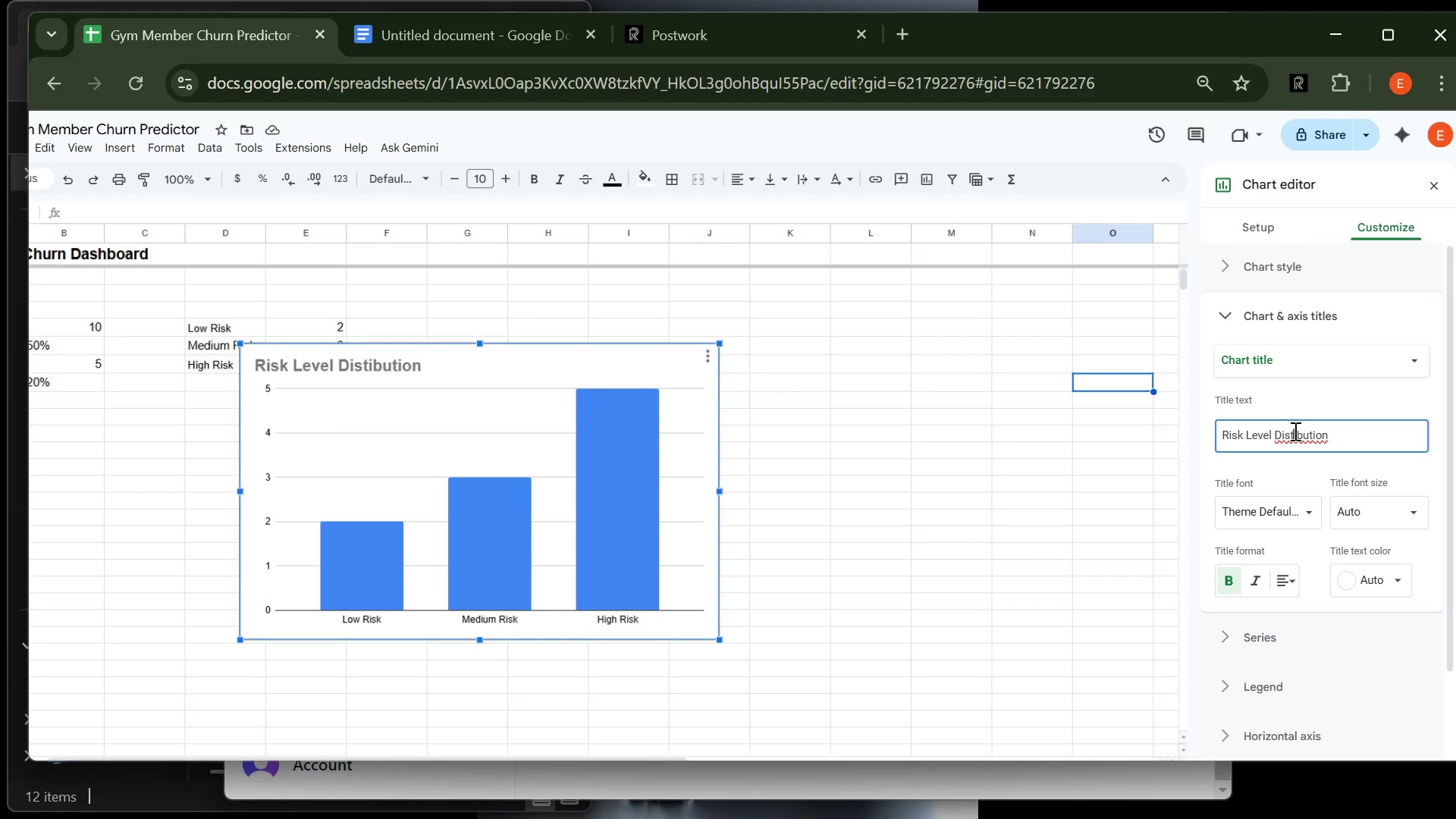 
key(R)
 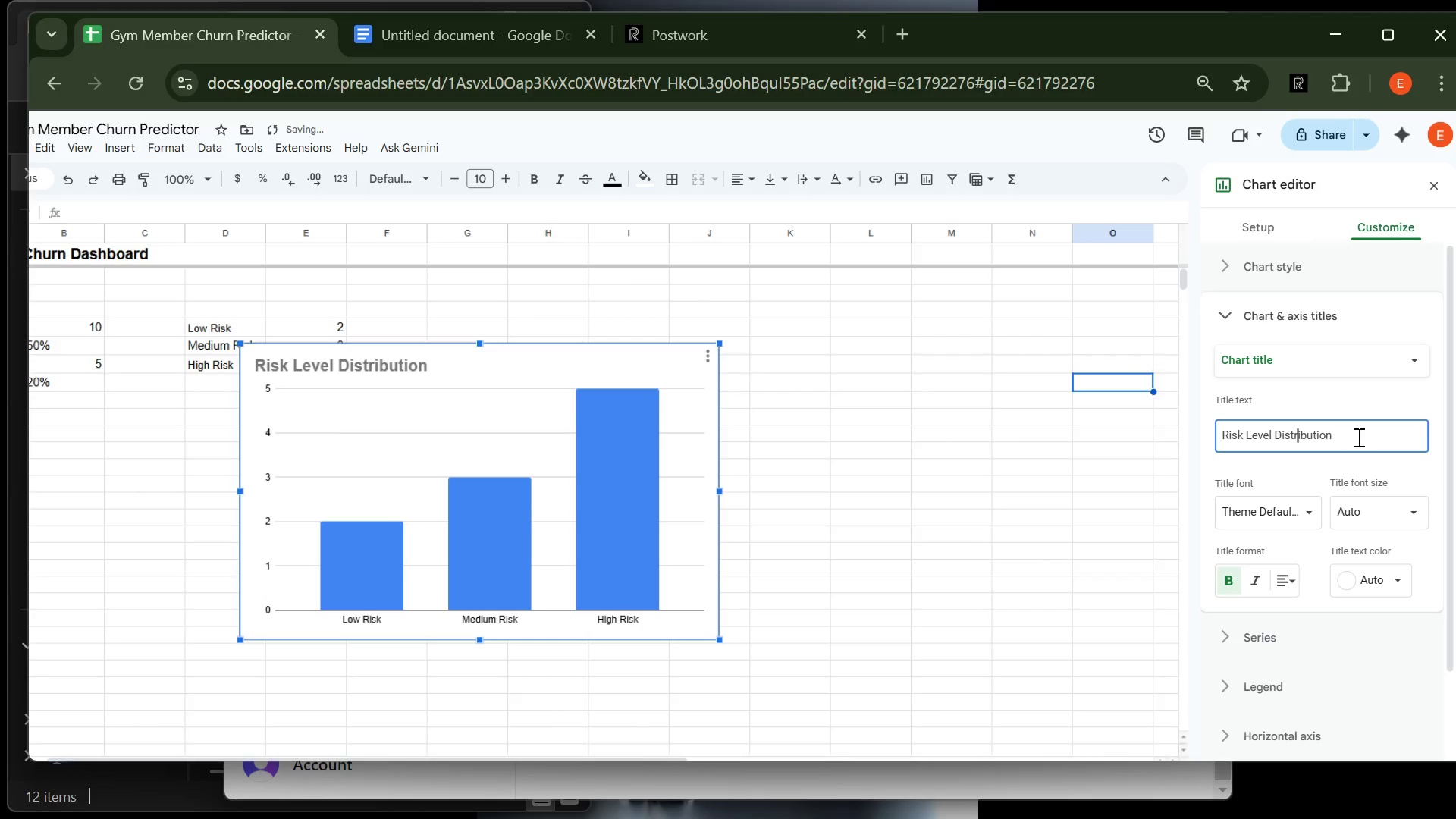 
left_click([1357, 437])
 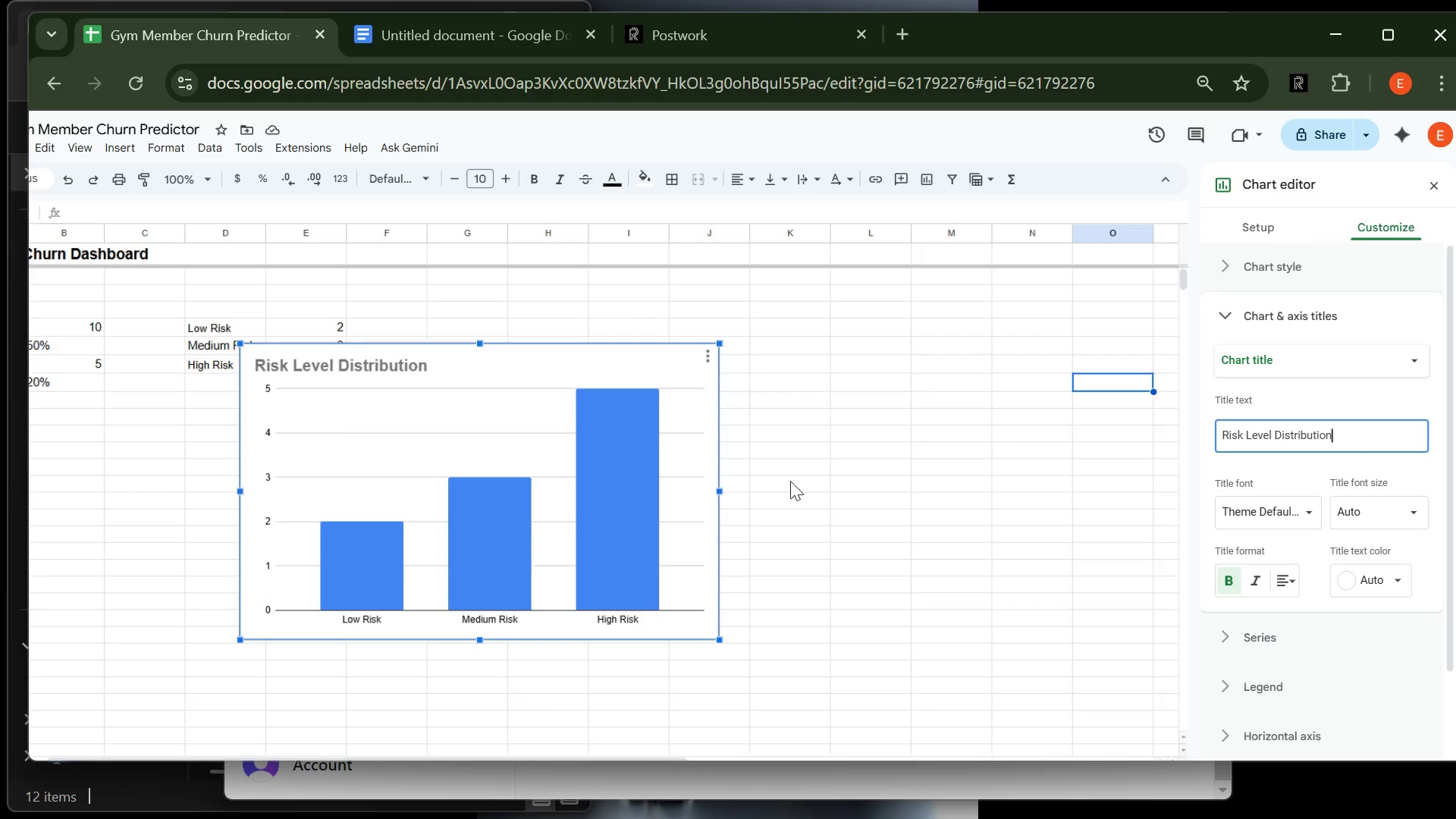 
wait(15.67)
 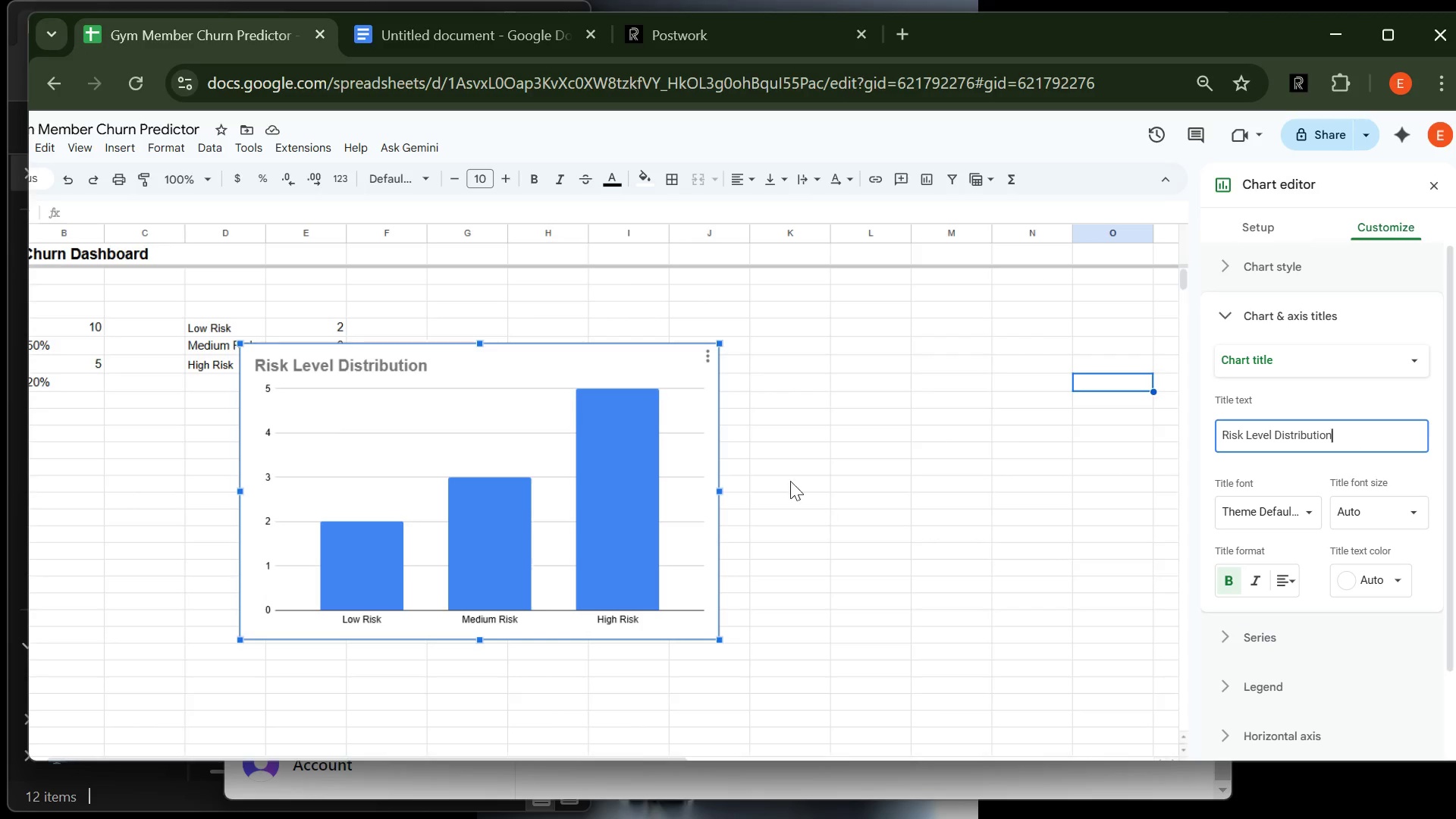 
left_click([818, 407])
 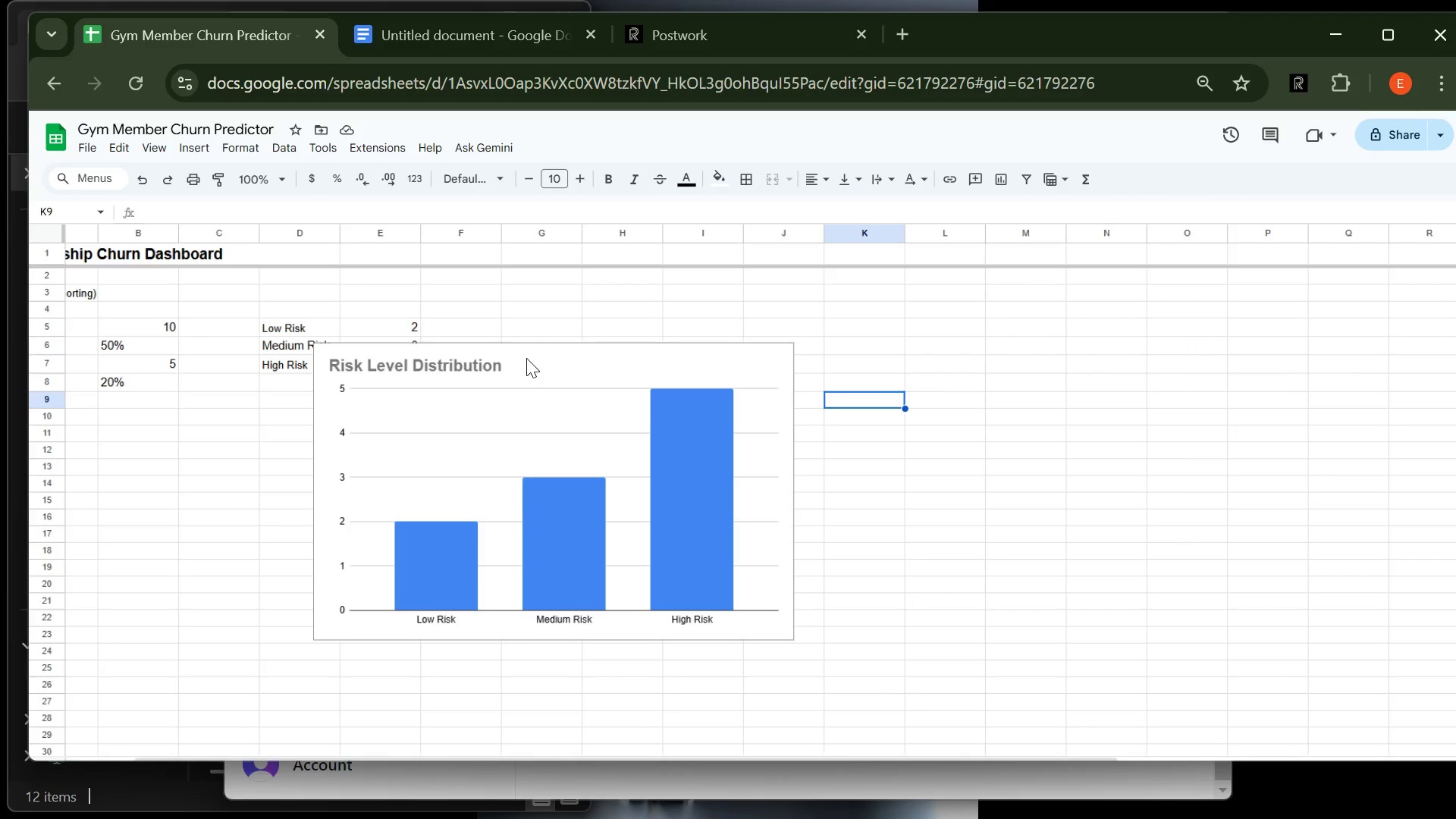 
left_click([526, 358])
 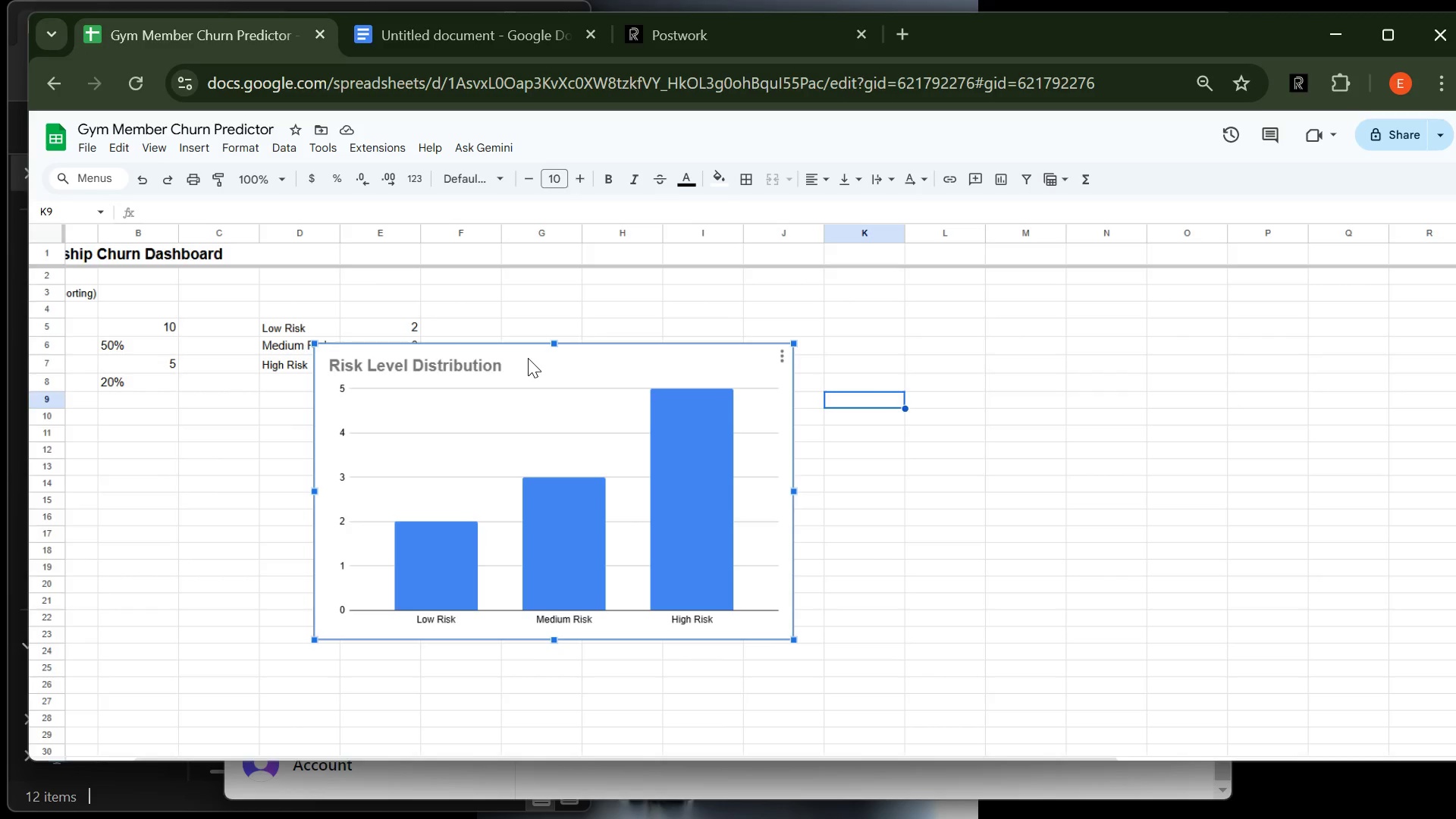 
left_click_drag(start_coordinate=[526, 358], to_coordinate=[642, 337])
 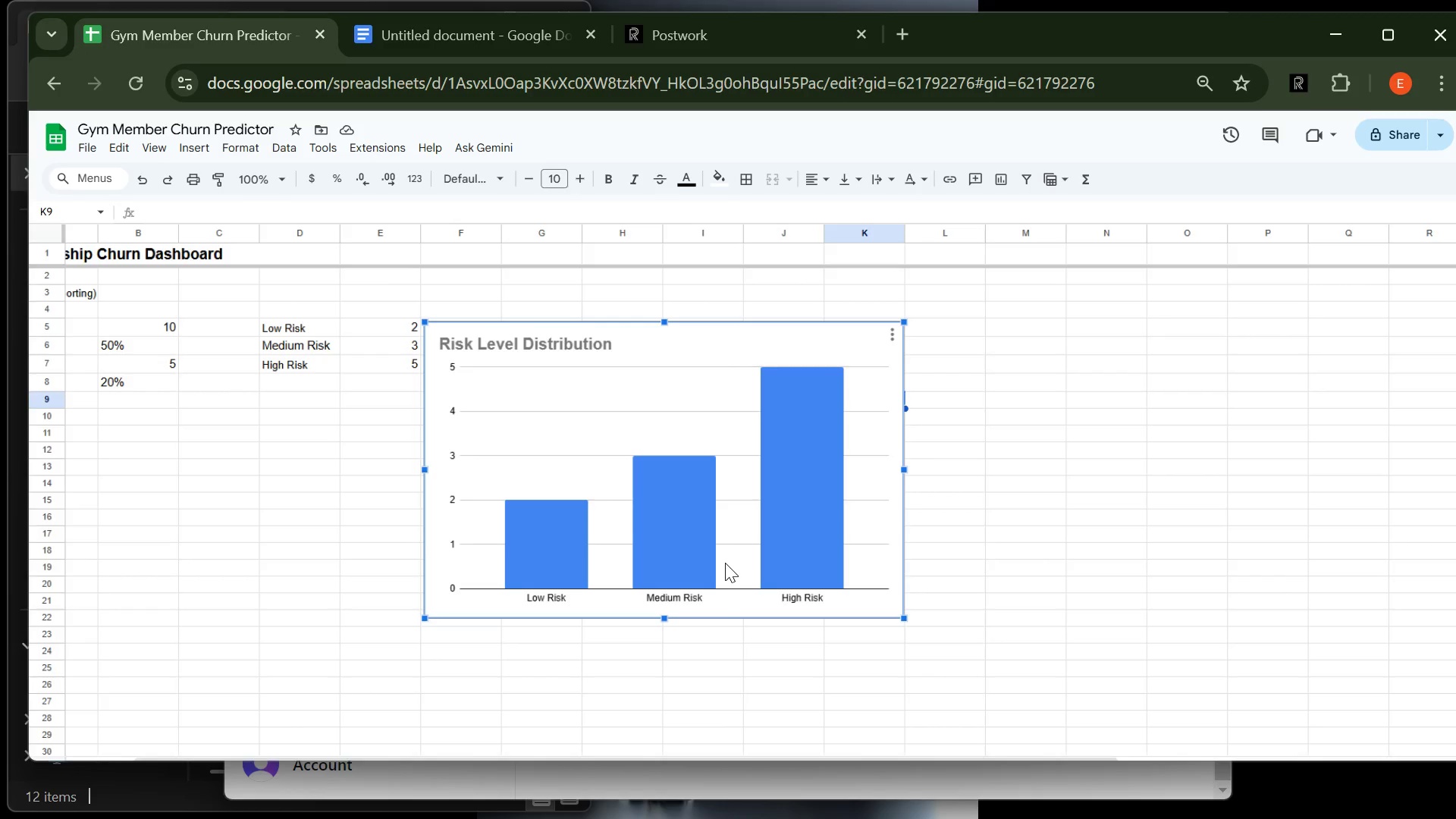 
wait(10.53)
 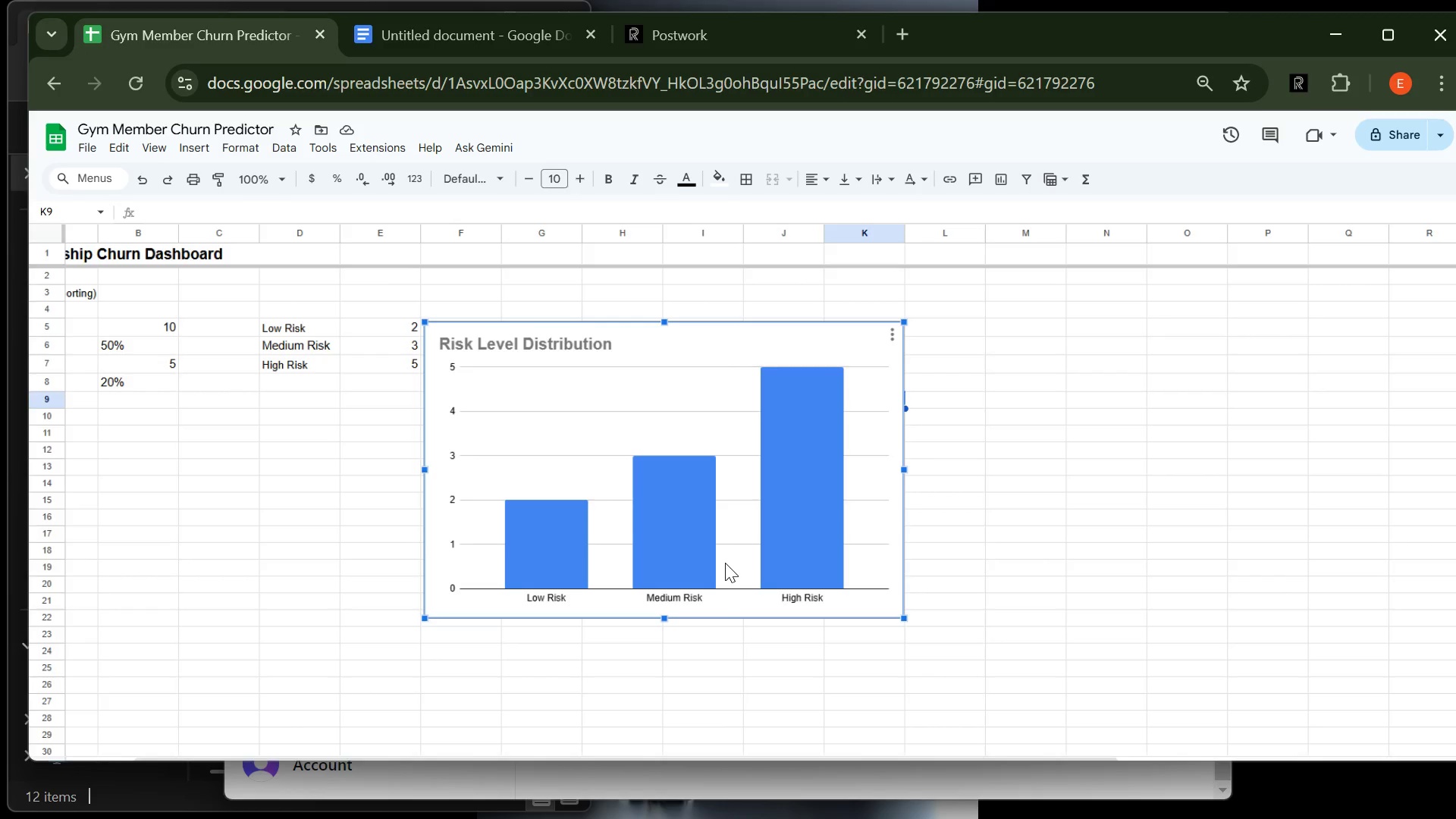 
left_click([540, 563])
 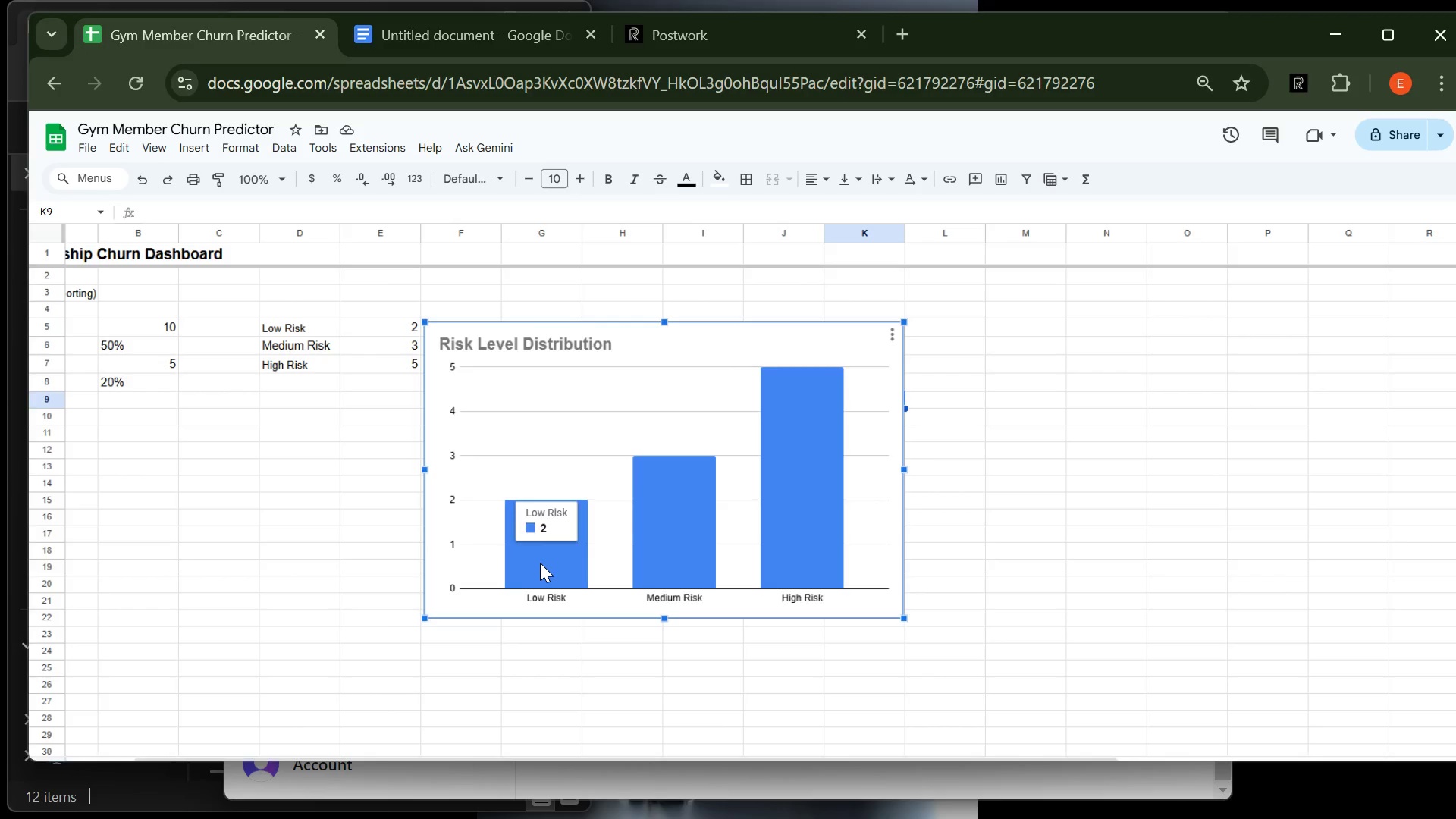 
left_click([540, 563])
 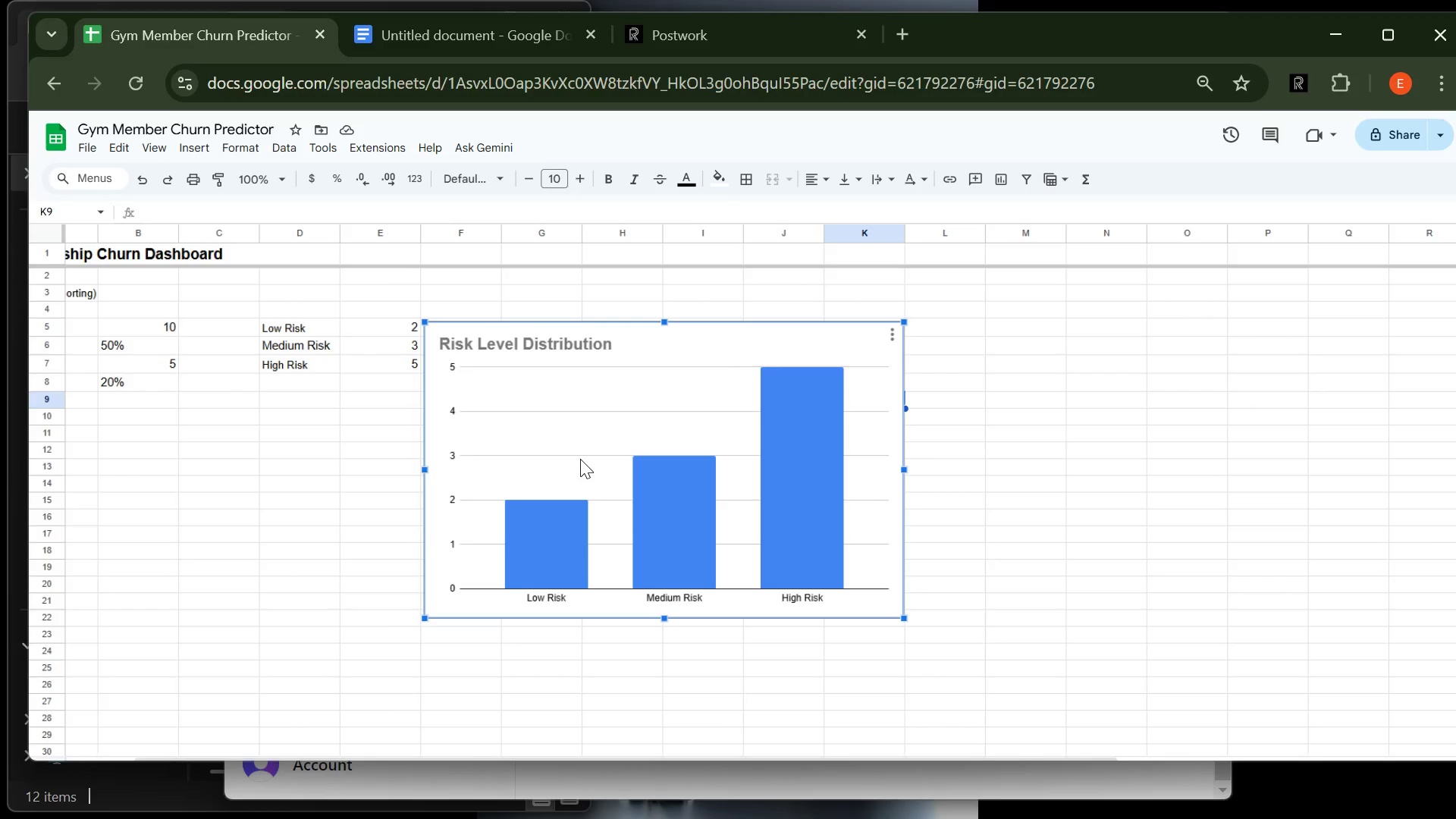 
left_click([580, 459])
 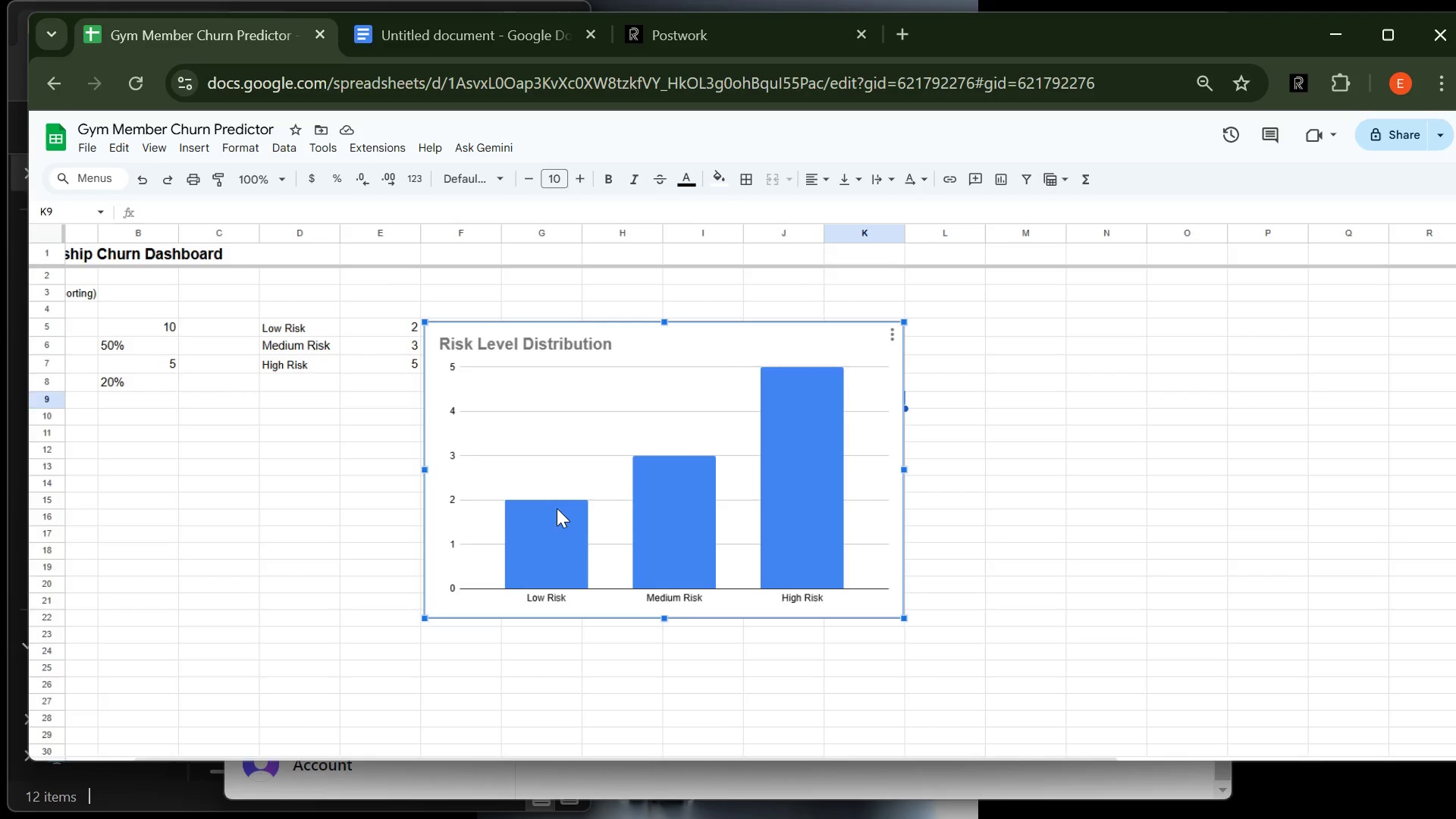 
left_click([557, 508])
 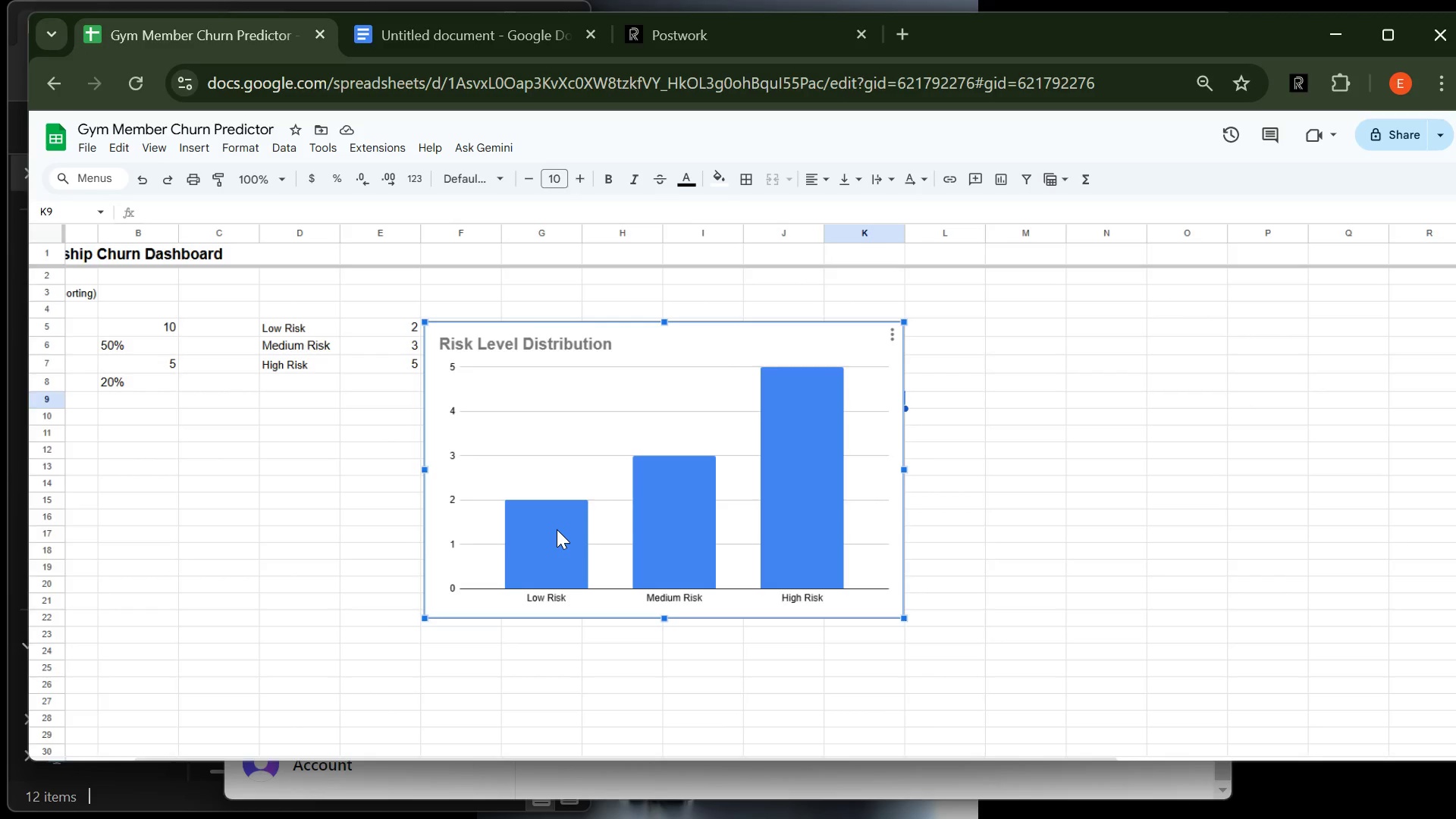 
left_click([557, 529])
 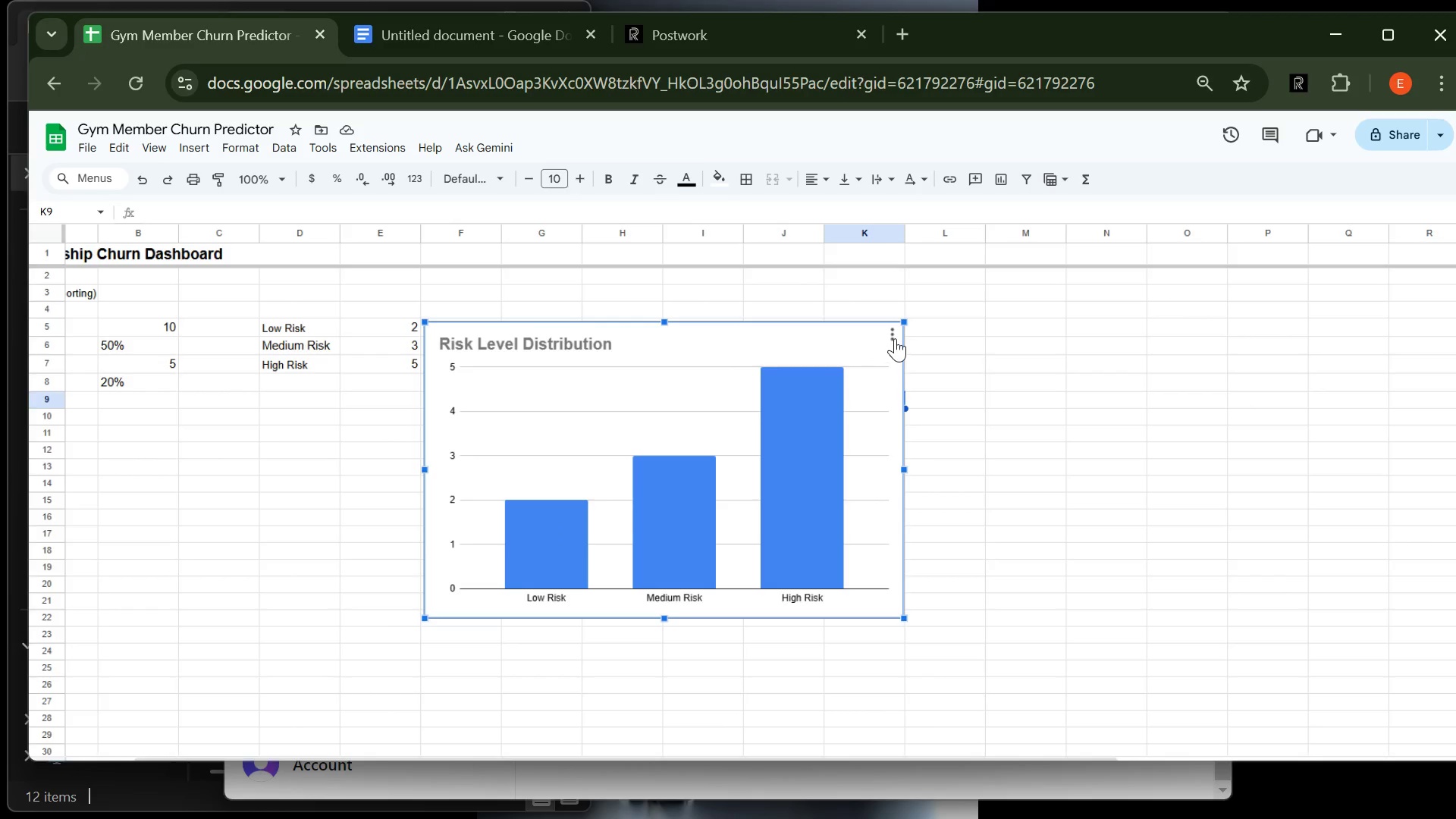 
left_click([895, 338])
 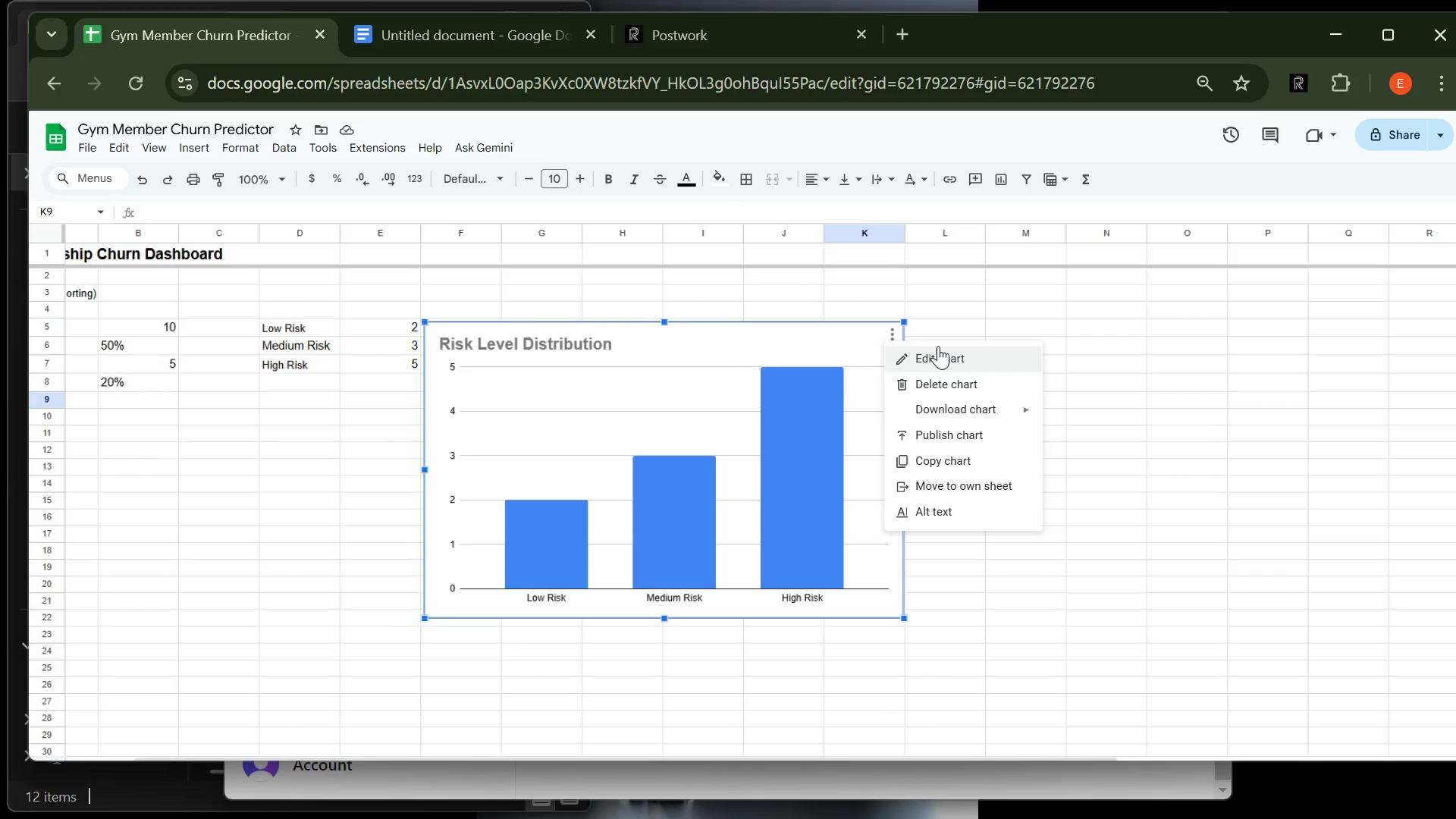 
left_click([938, 346])
 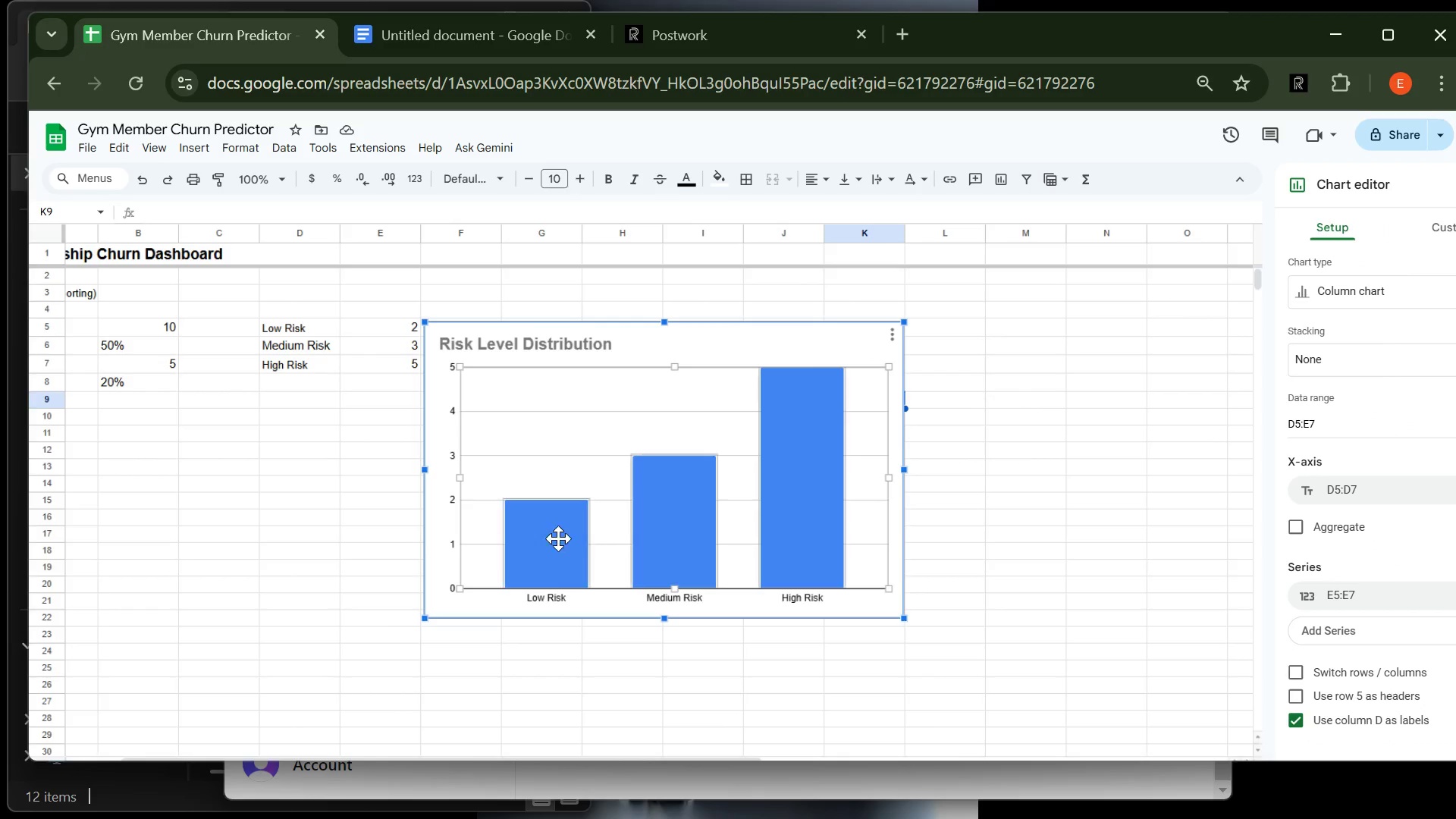 
left_click([556, 543])
 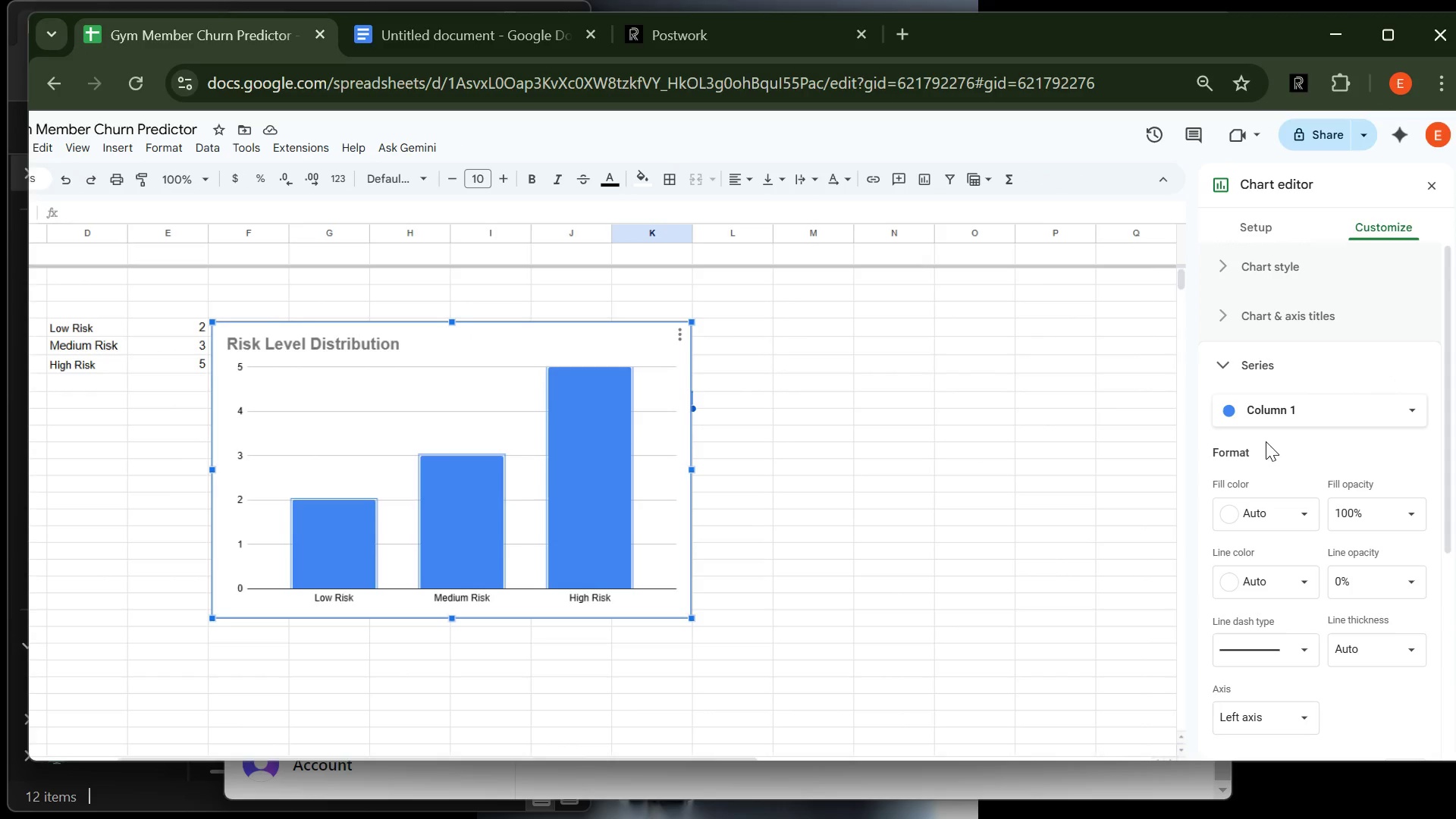 
left_click([1305, 415])
 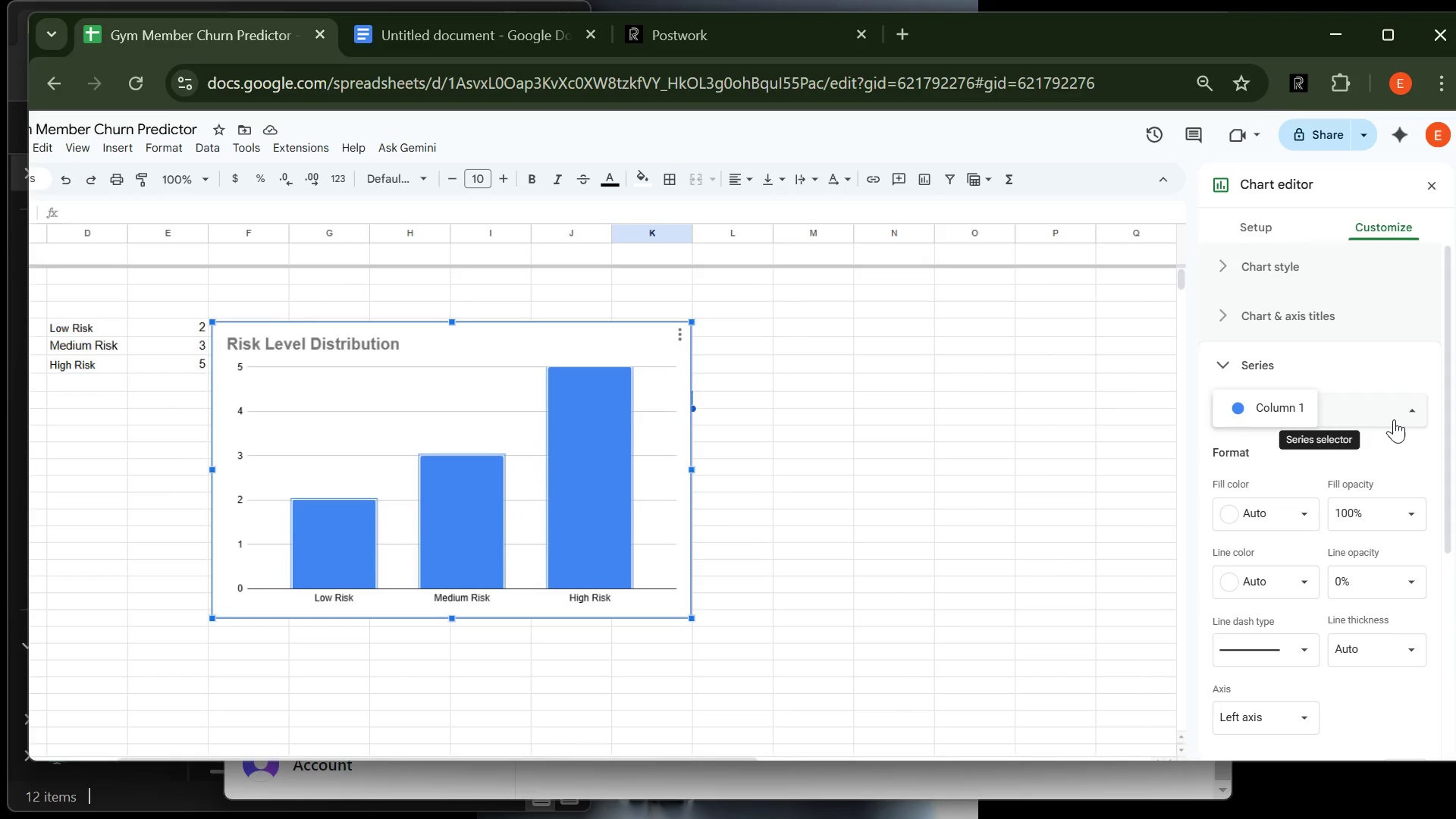 
left_click([1394, 419])
 